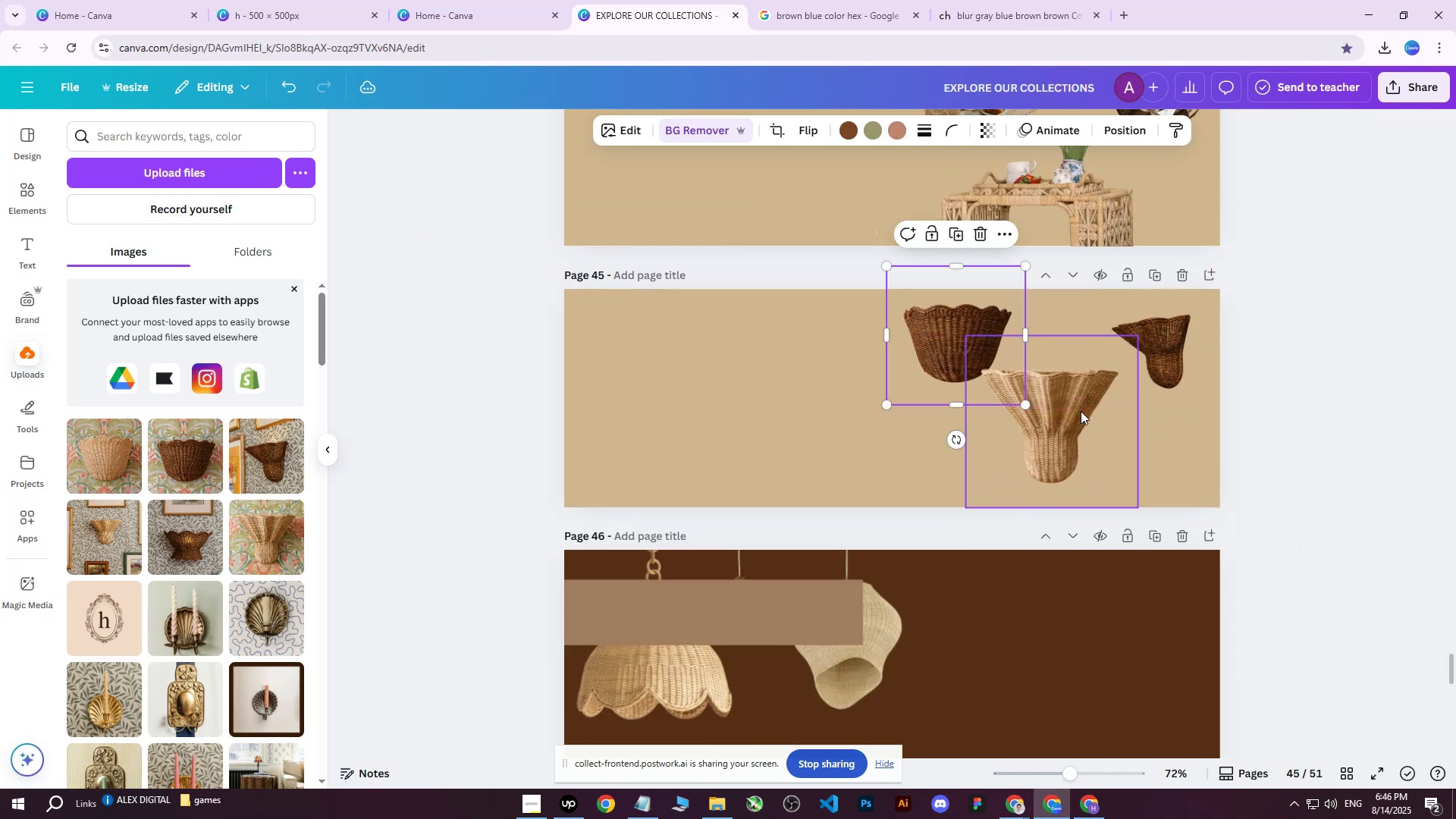 
left_click([1081, 411])
 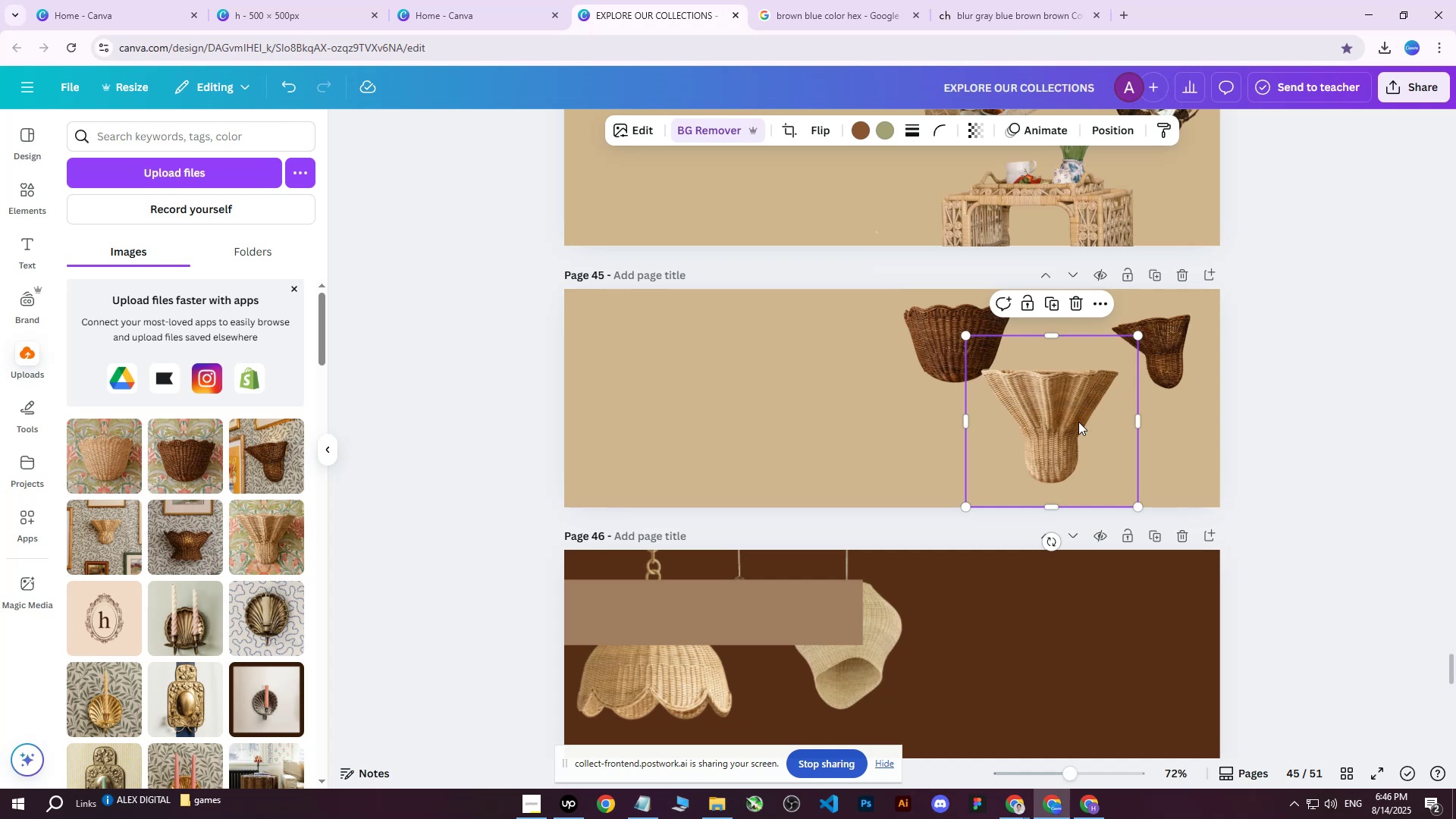 
left_click_drag(start_coordinate=[1082, 432], to_coordinate=[1106, 446])
 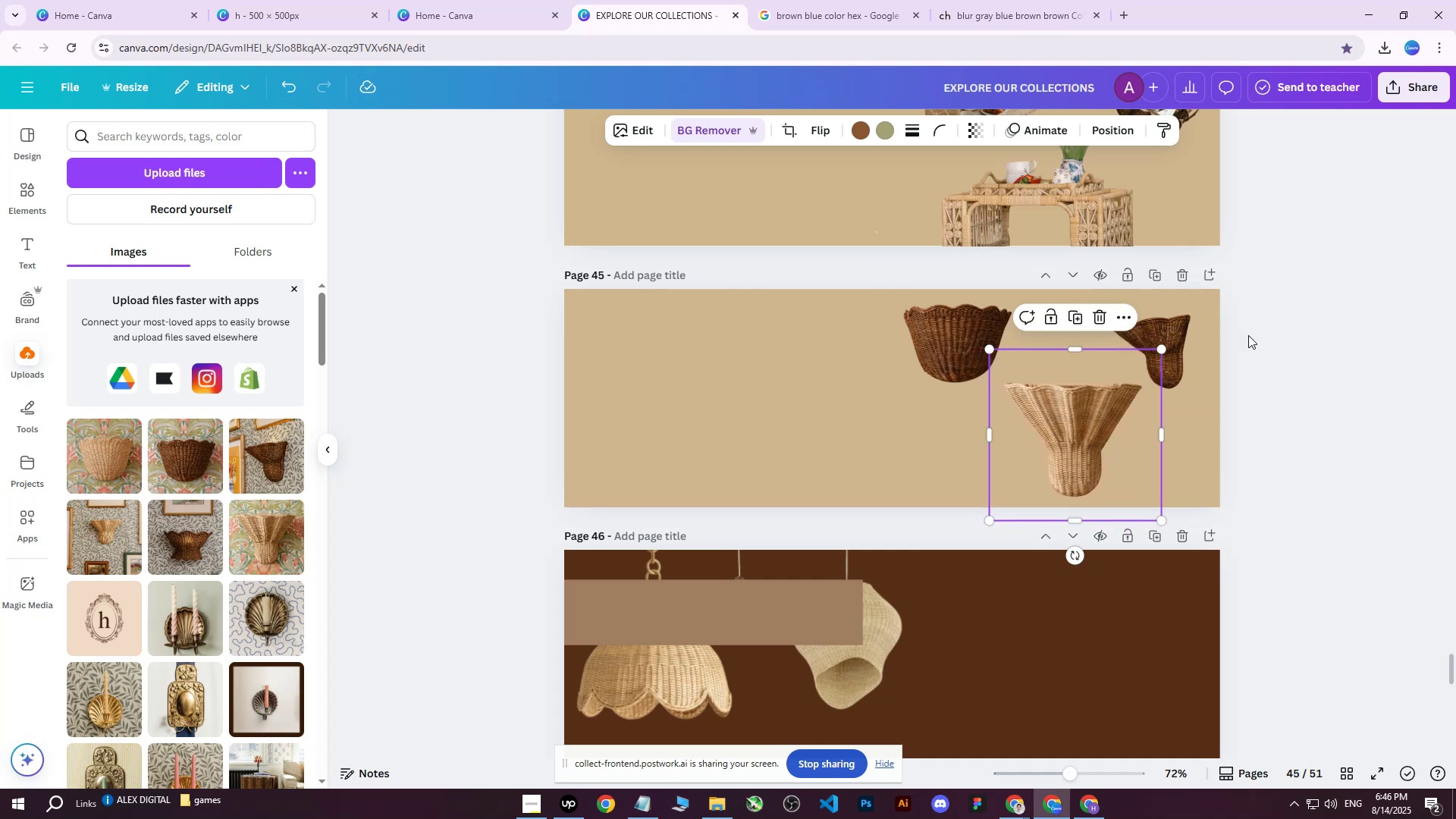 
left_click([1262, 342])
 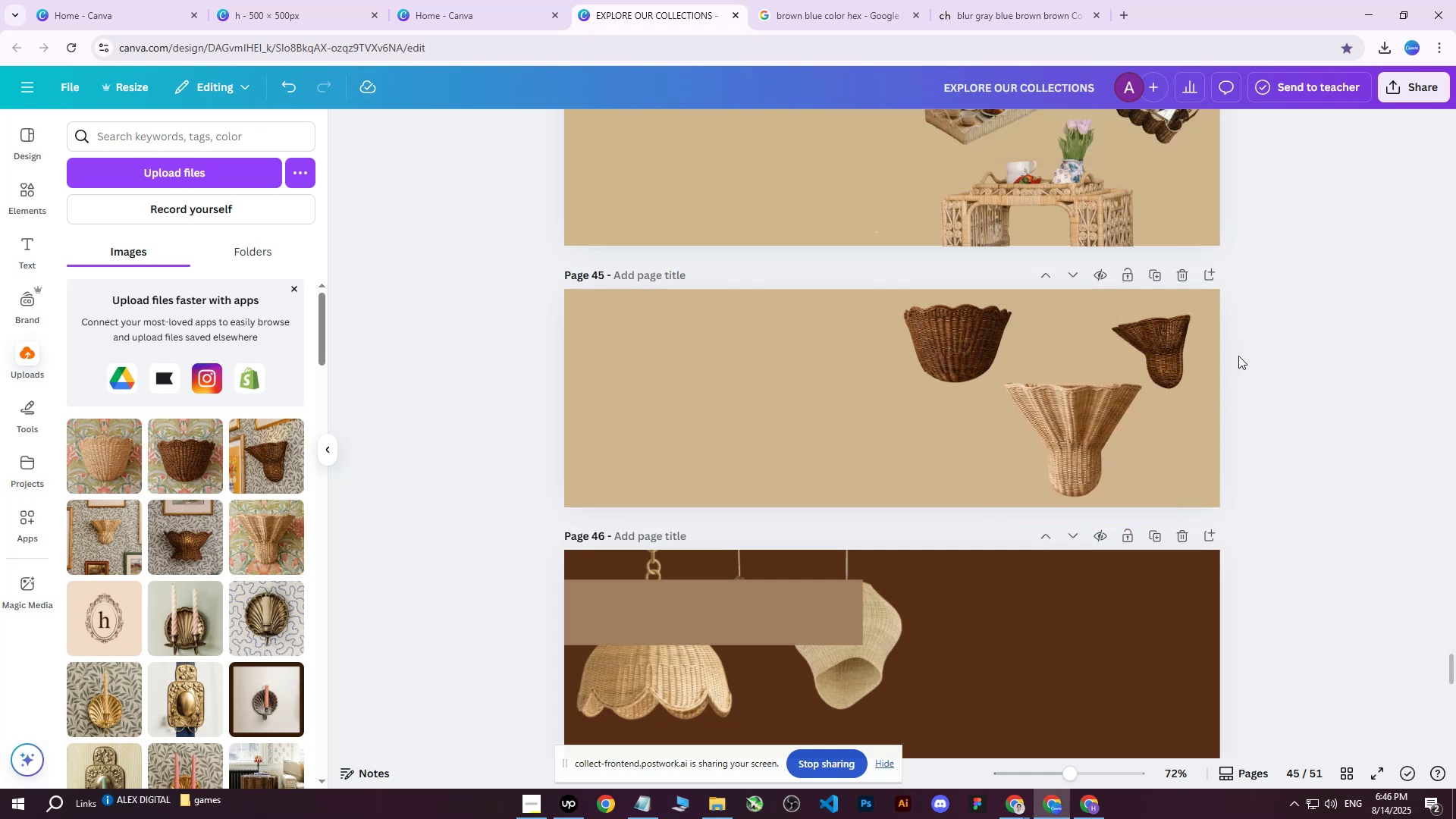 
left_click([1167, 349])
 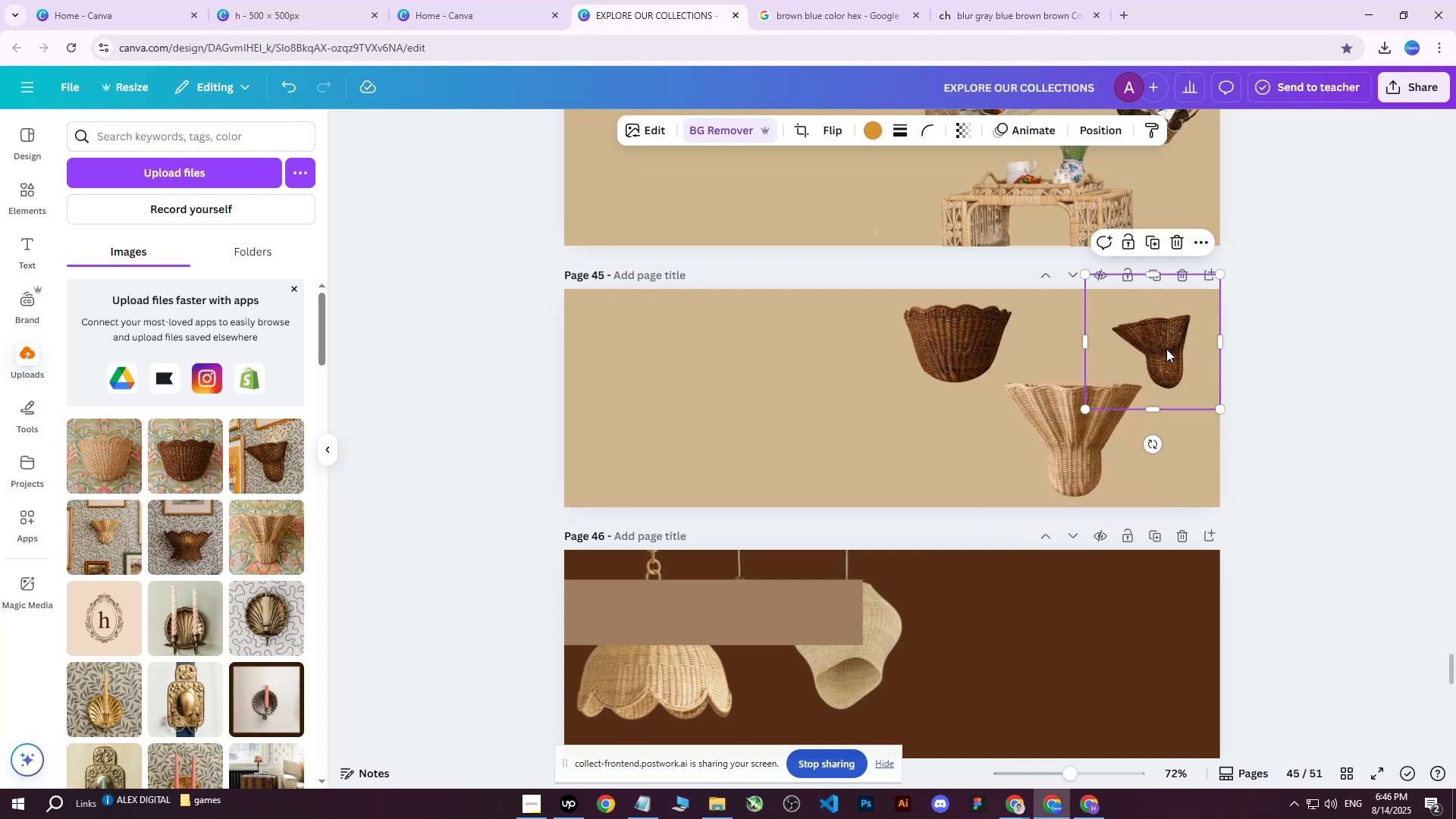 
left_click_drag(start_coordinate=[1166, 349], to_coordinate=[1174, 350])
 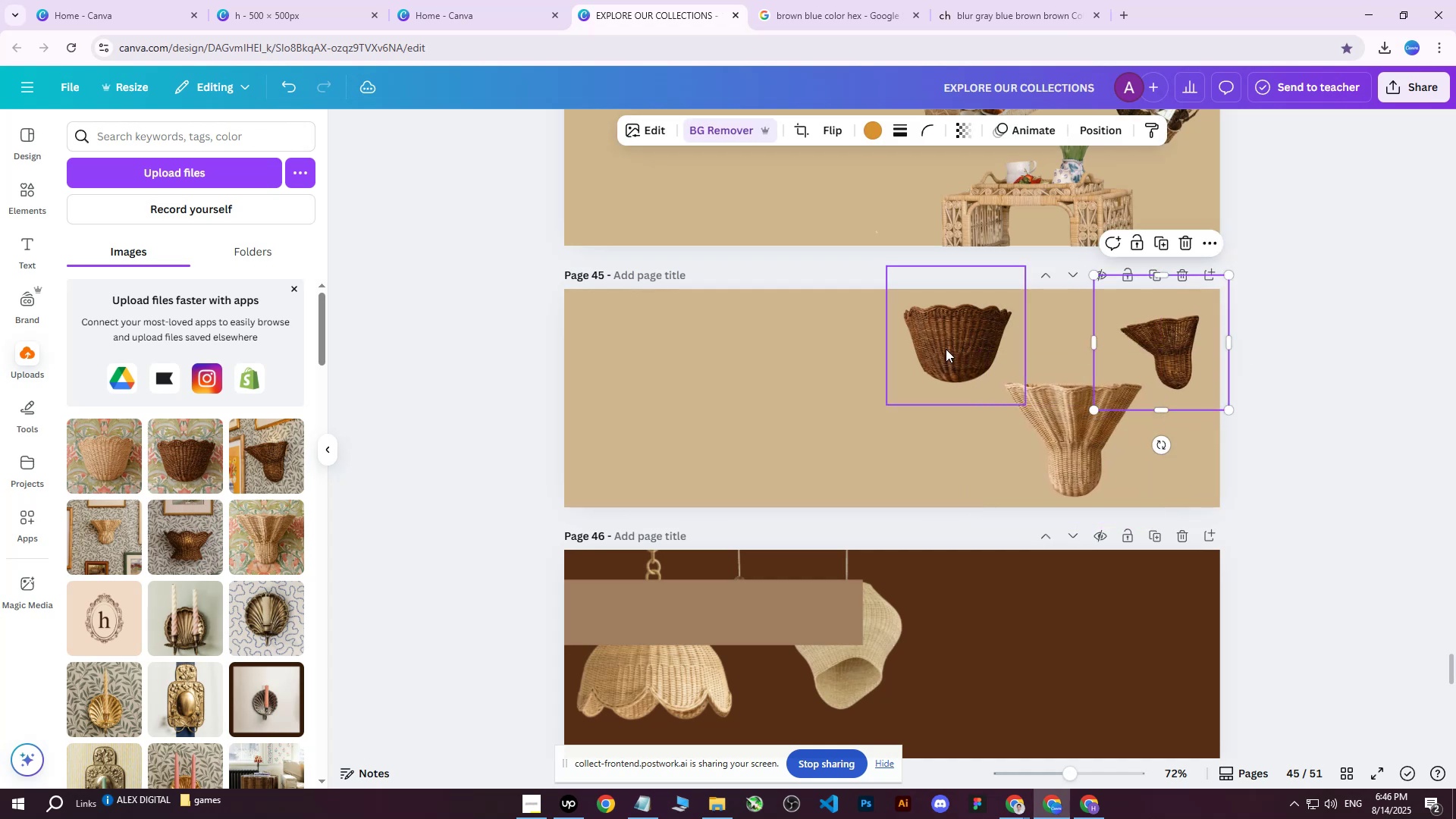 
left_click([927, 347])
 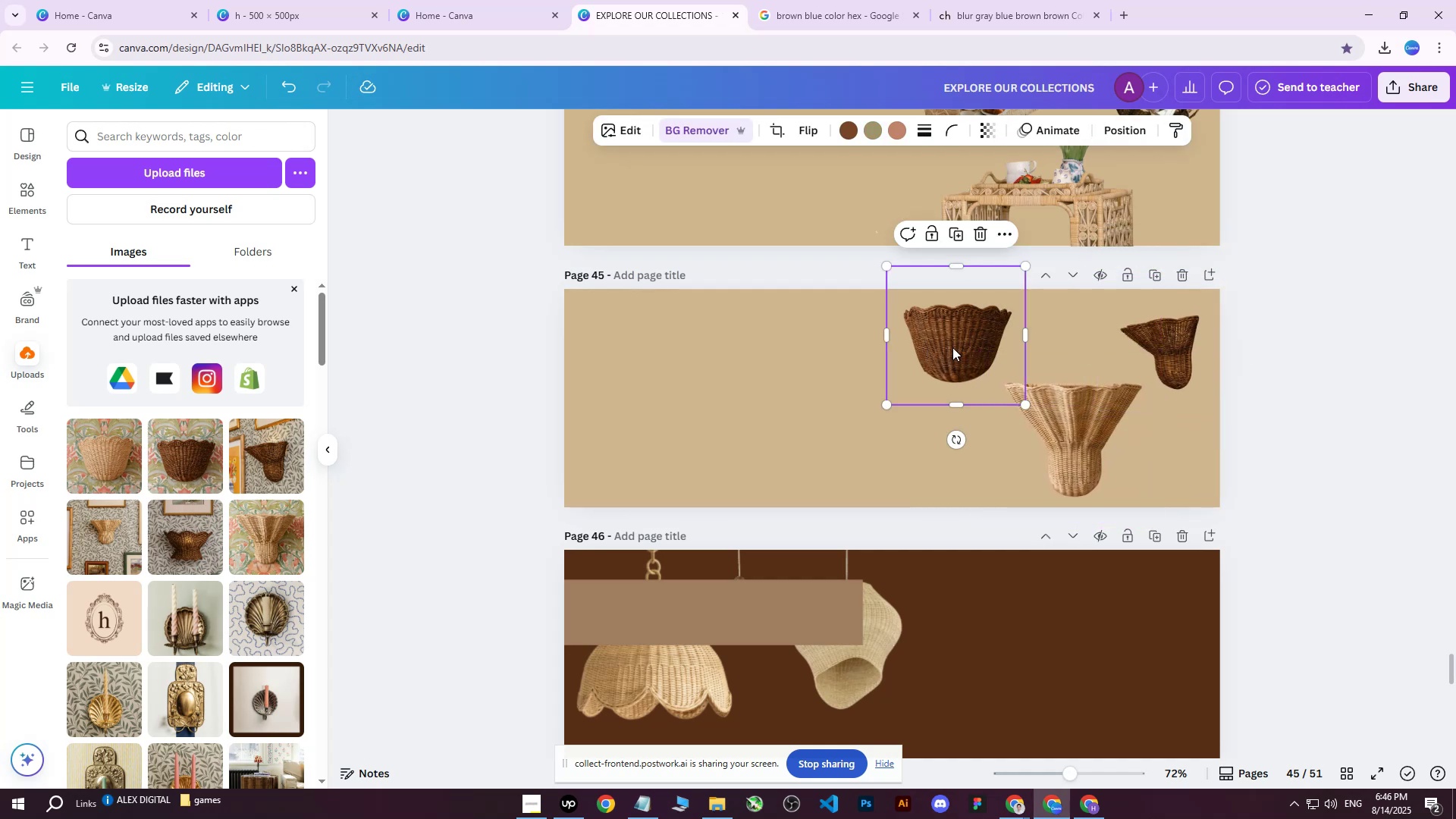 
left_click_drag(start_coordinate=[962, 347], to_coordinate=[974, 352])
 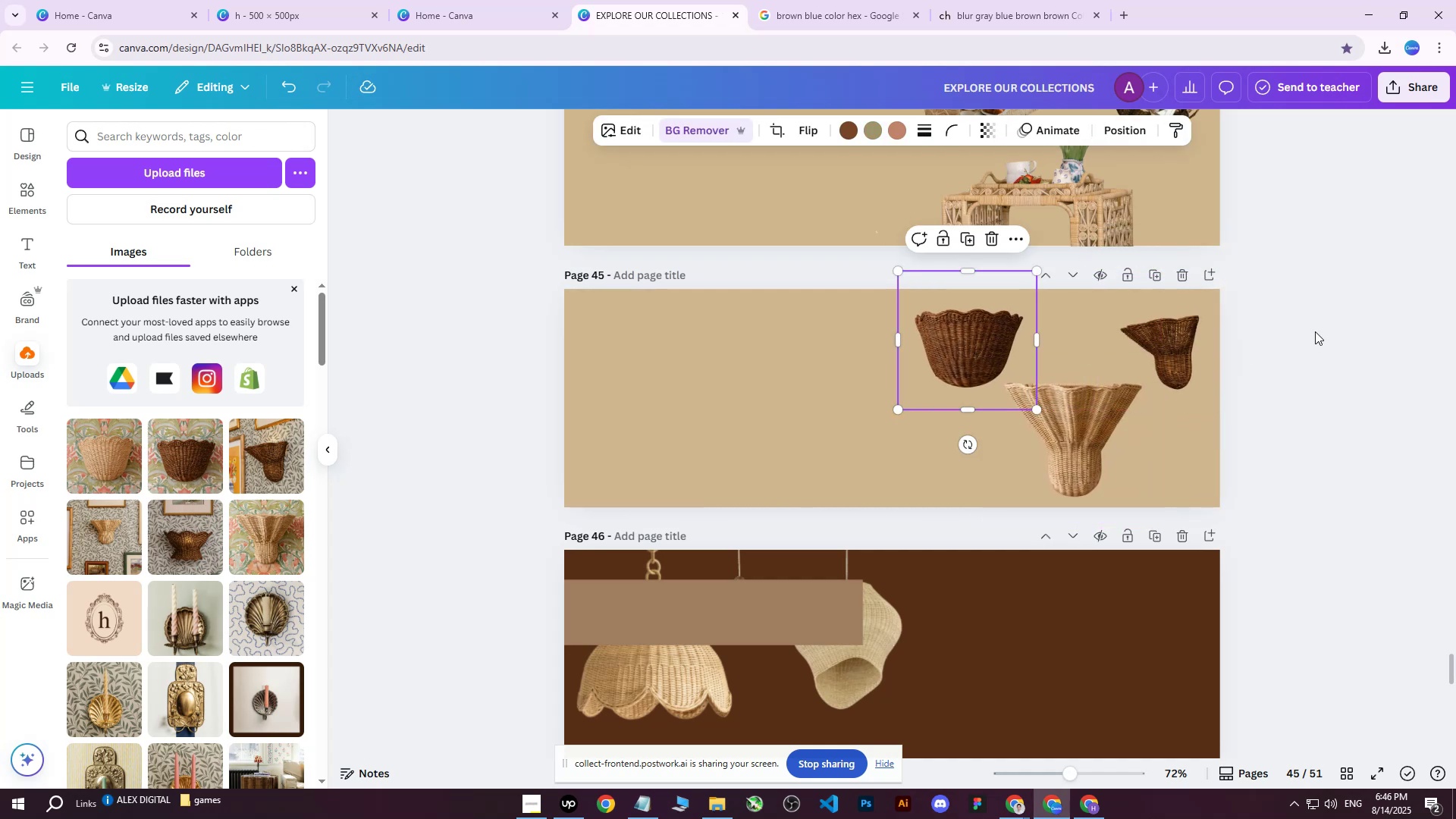 
left_click([1311, 328])
 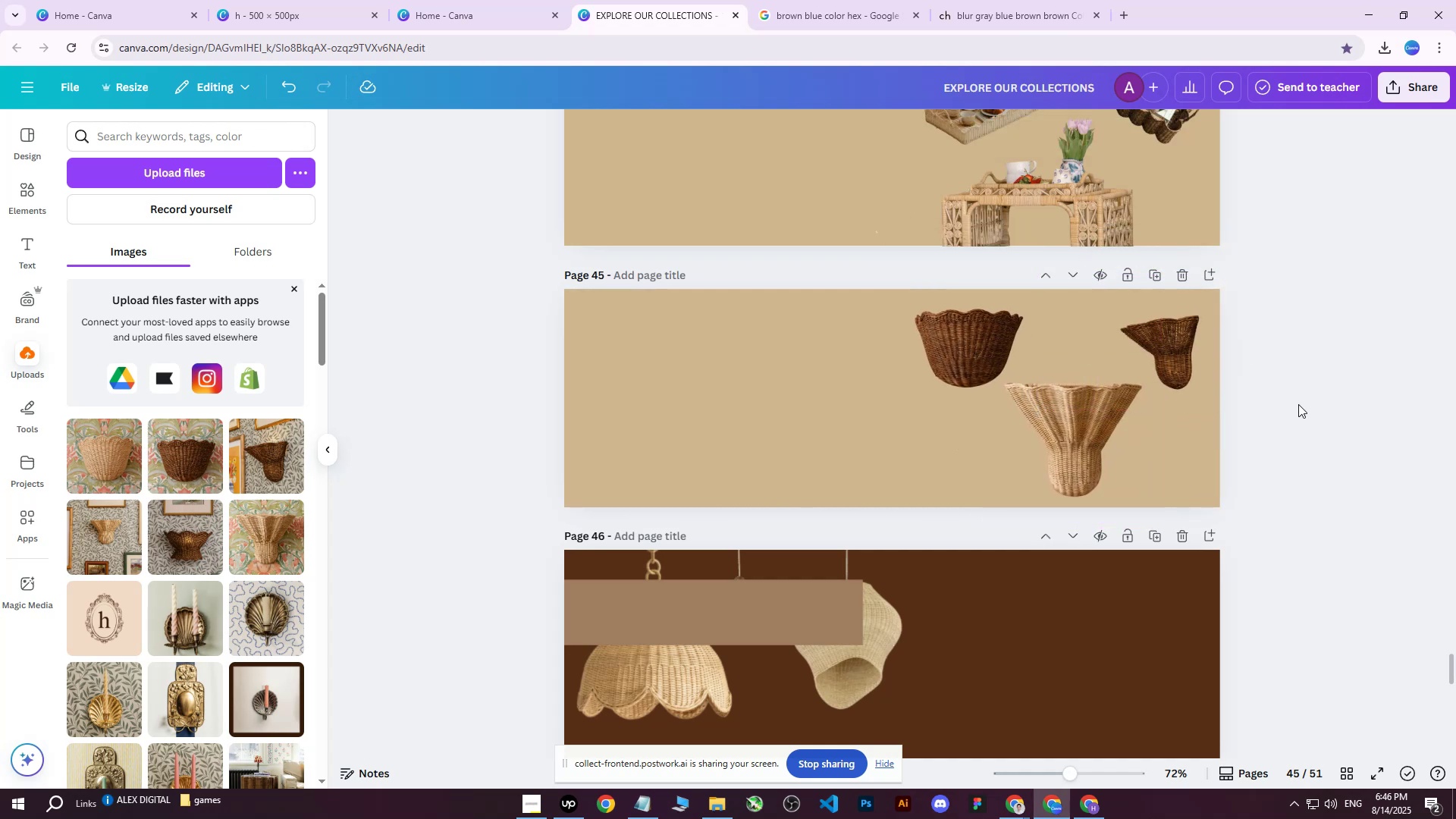 
left_click_drag(start_coordinate=[1083, 445], to_coordinate=[1092, 446])
 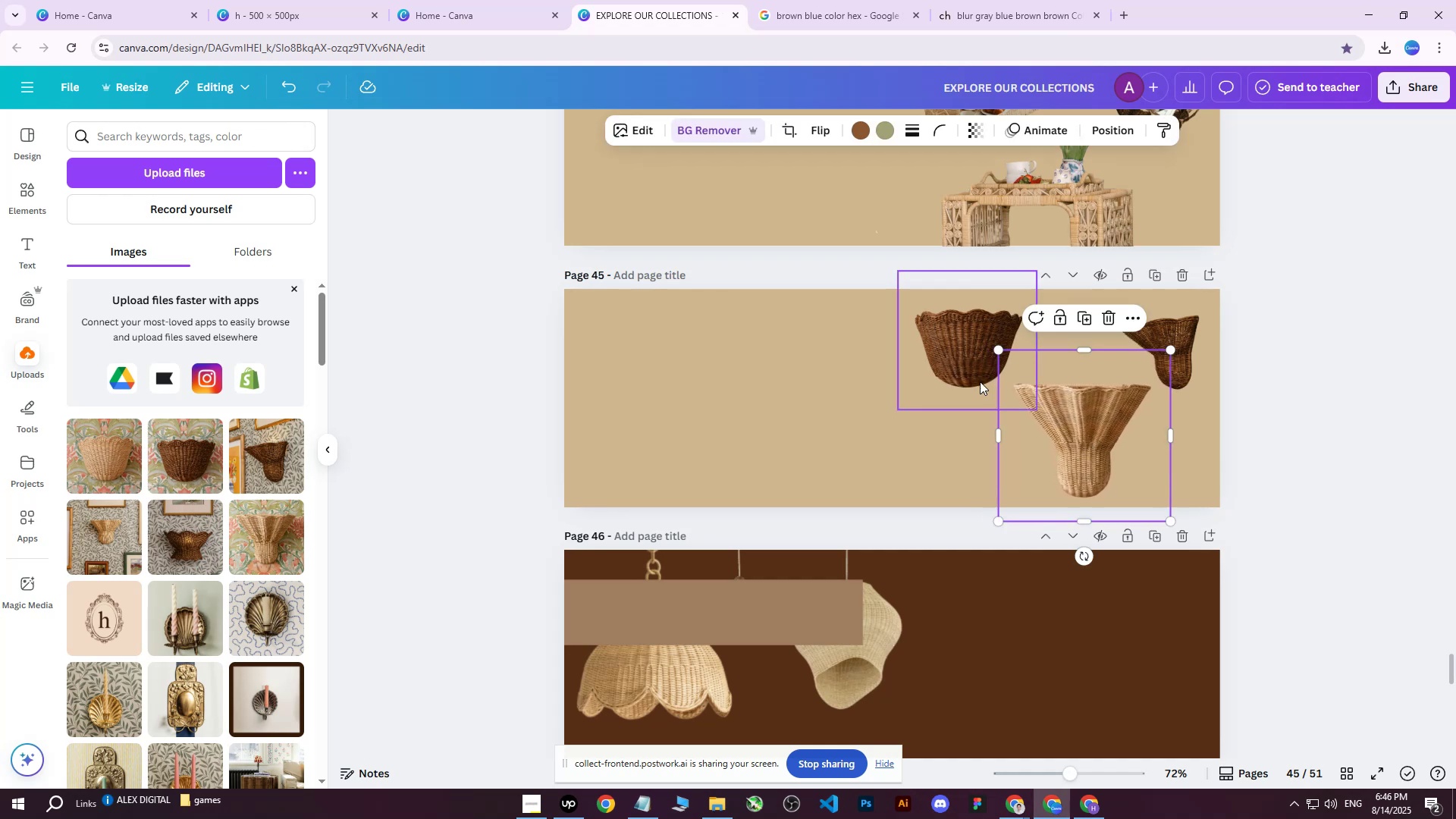 
left_click([978, 376])
 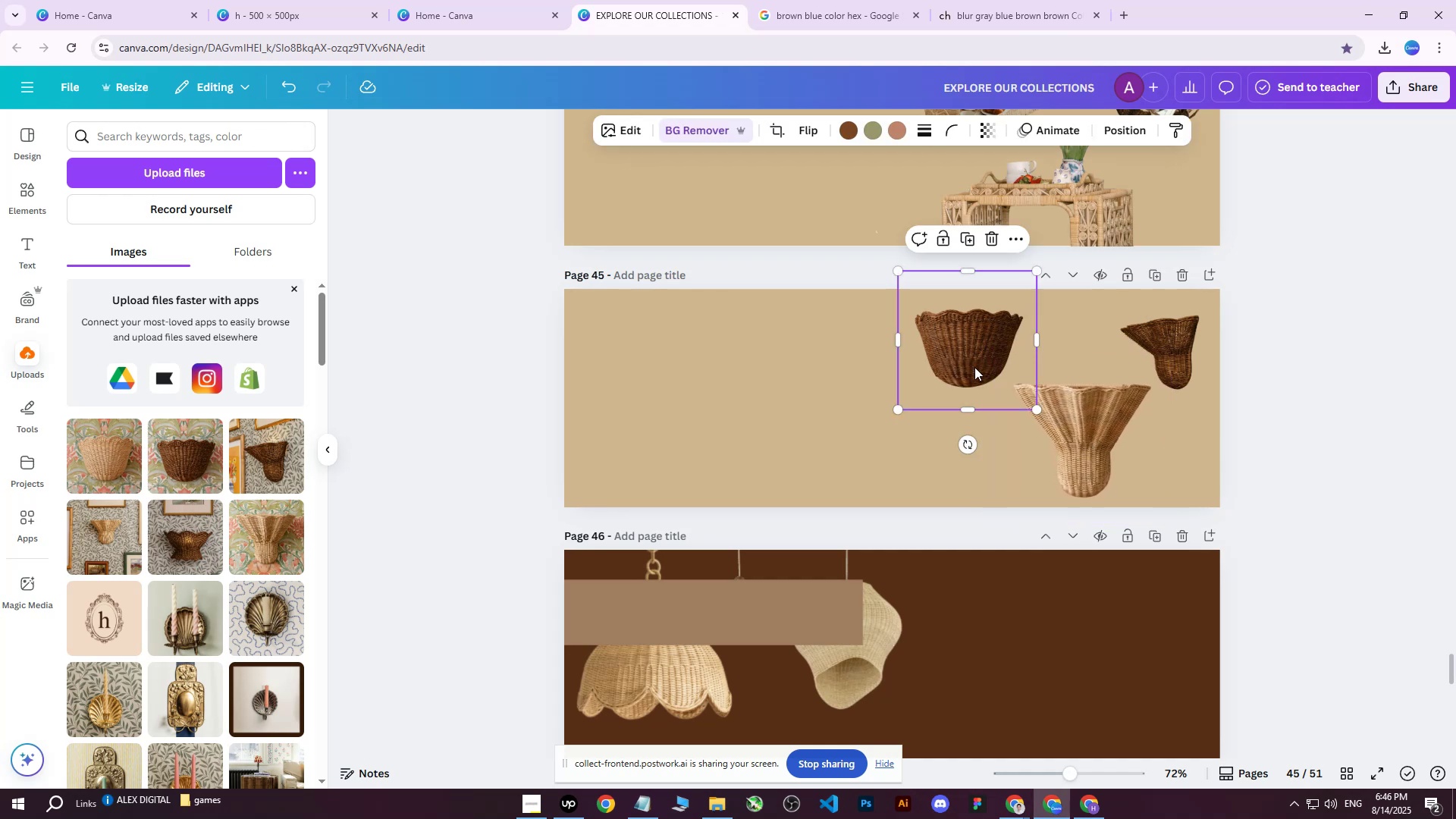 
left_click_drag(start_coordinate=[974, 363], to_coordinate=[979, 364])
 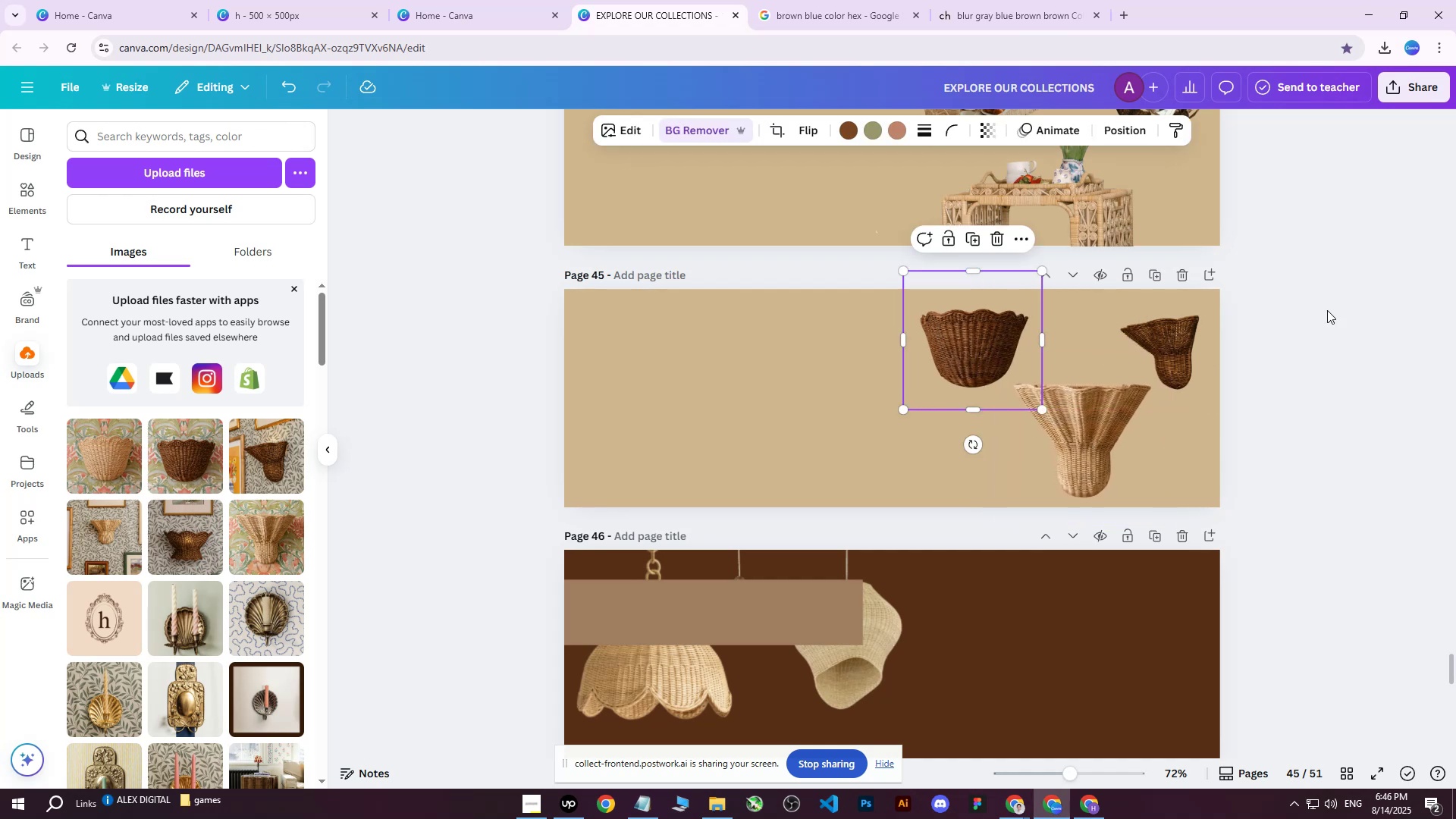 
left_click([1334, 306])
 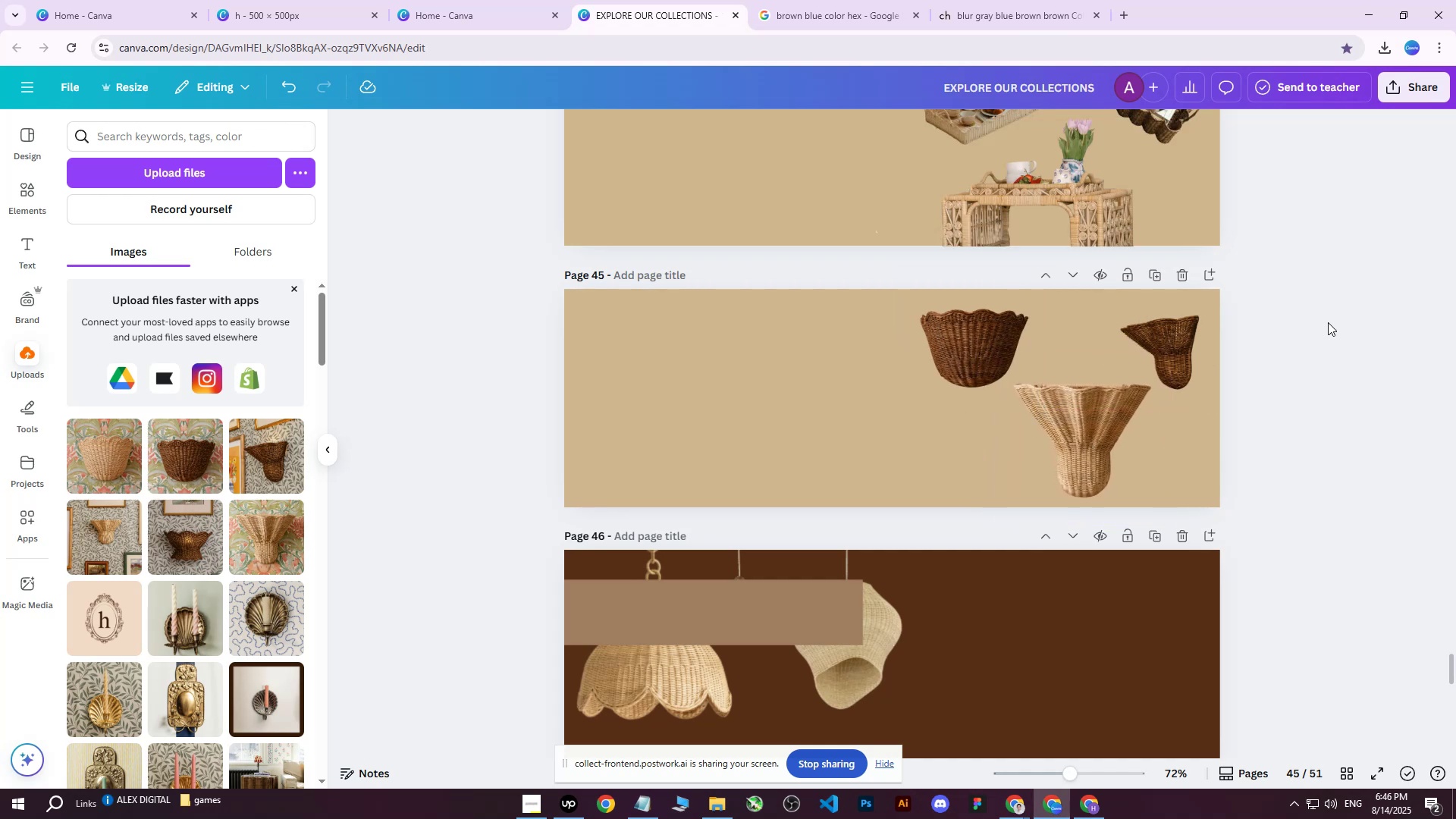 
scroll: coordinate [1302, 342], scroll_direction: up, amount: 5.0
 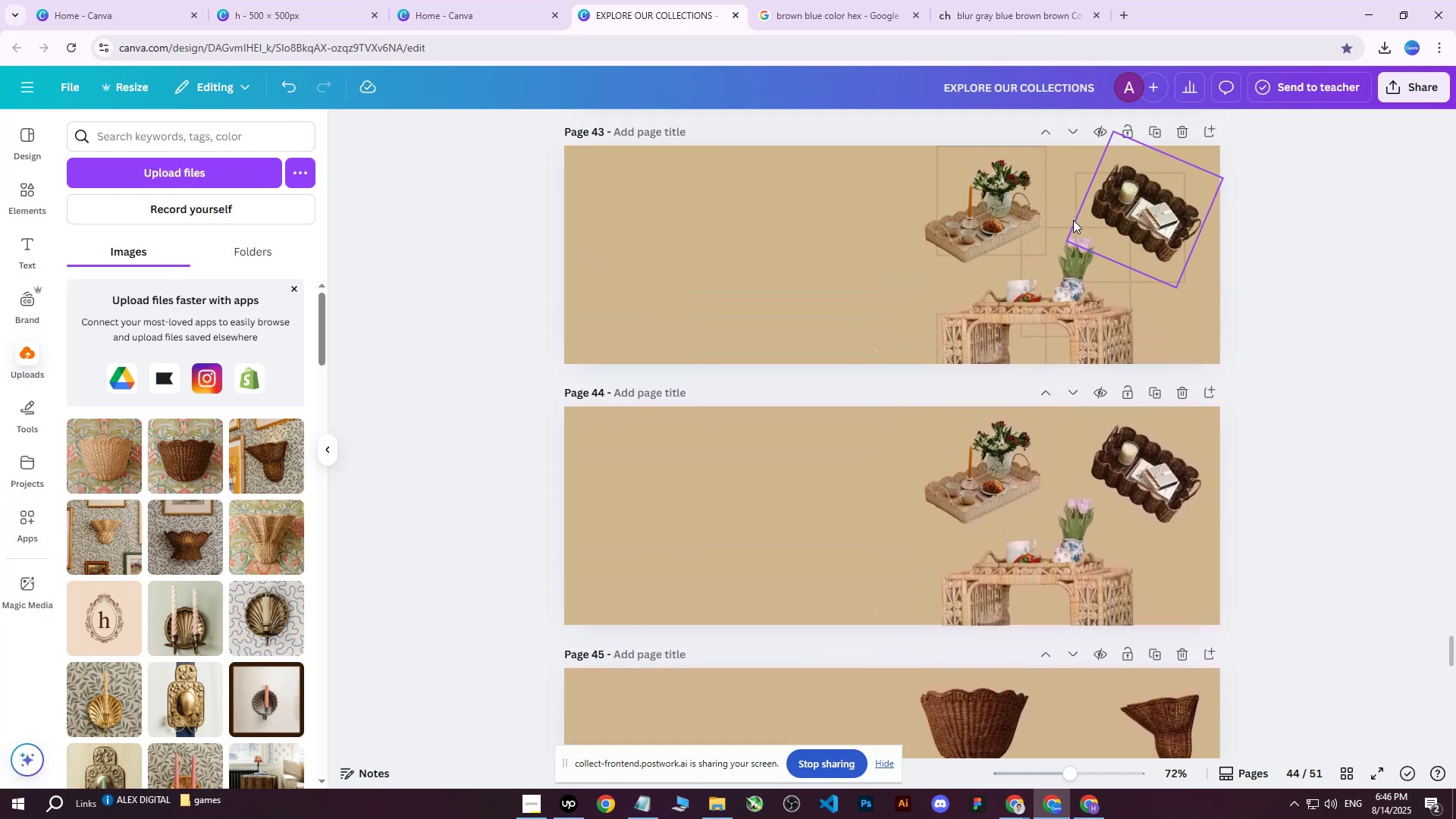 
left_click([1062, 220])
 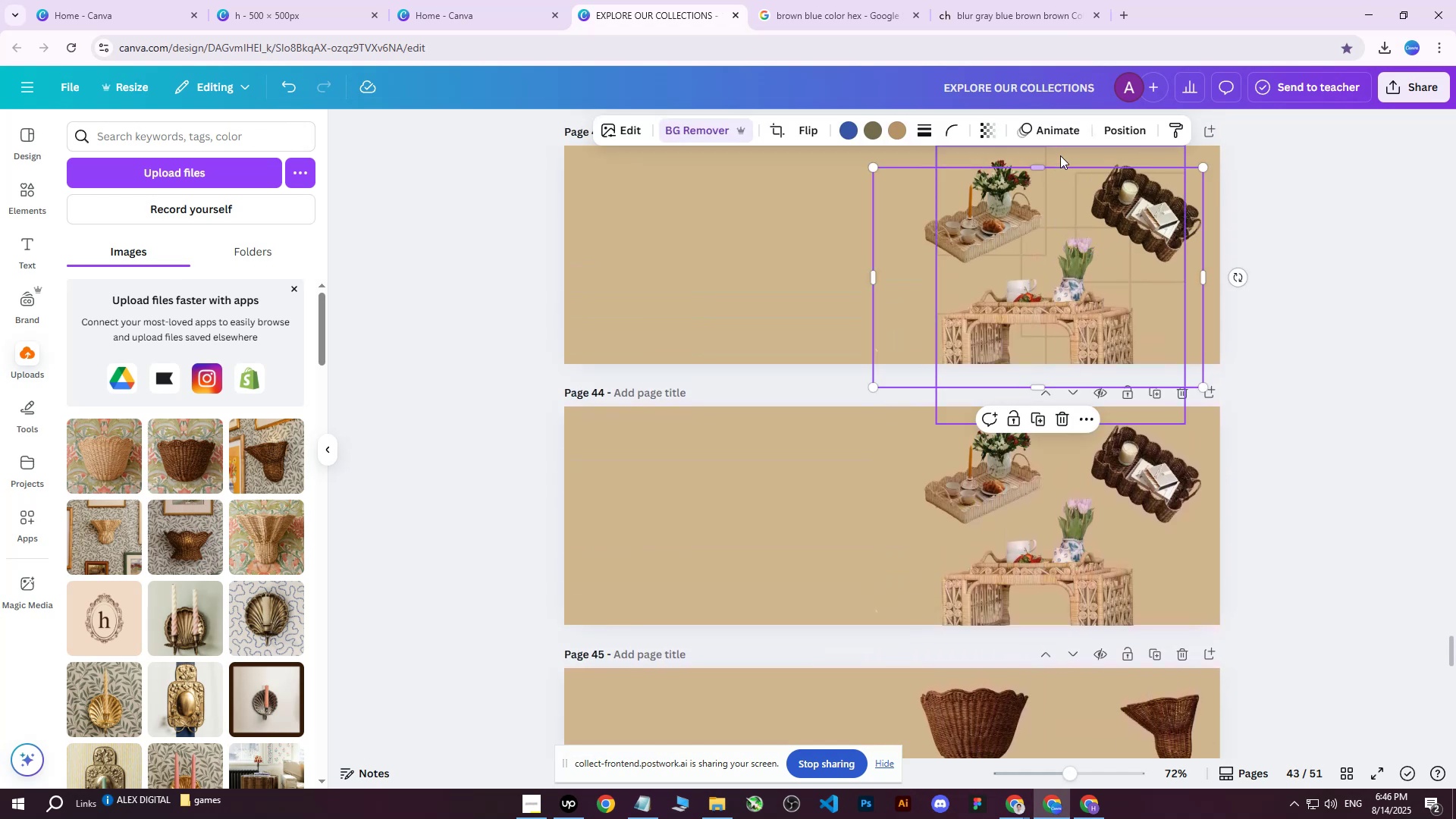 
left_click([1060, 155])
 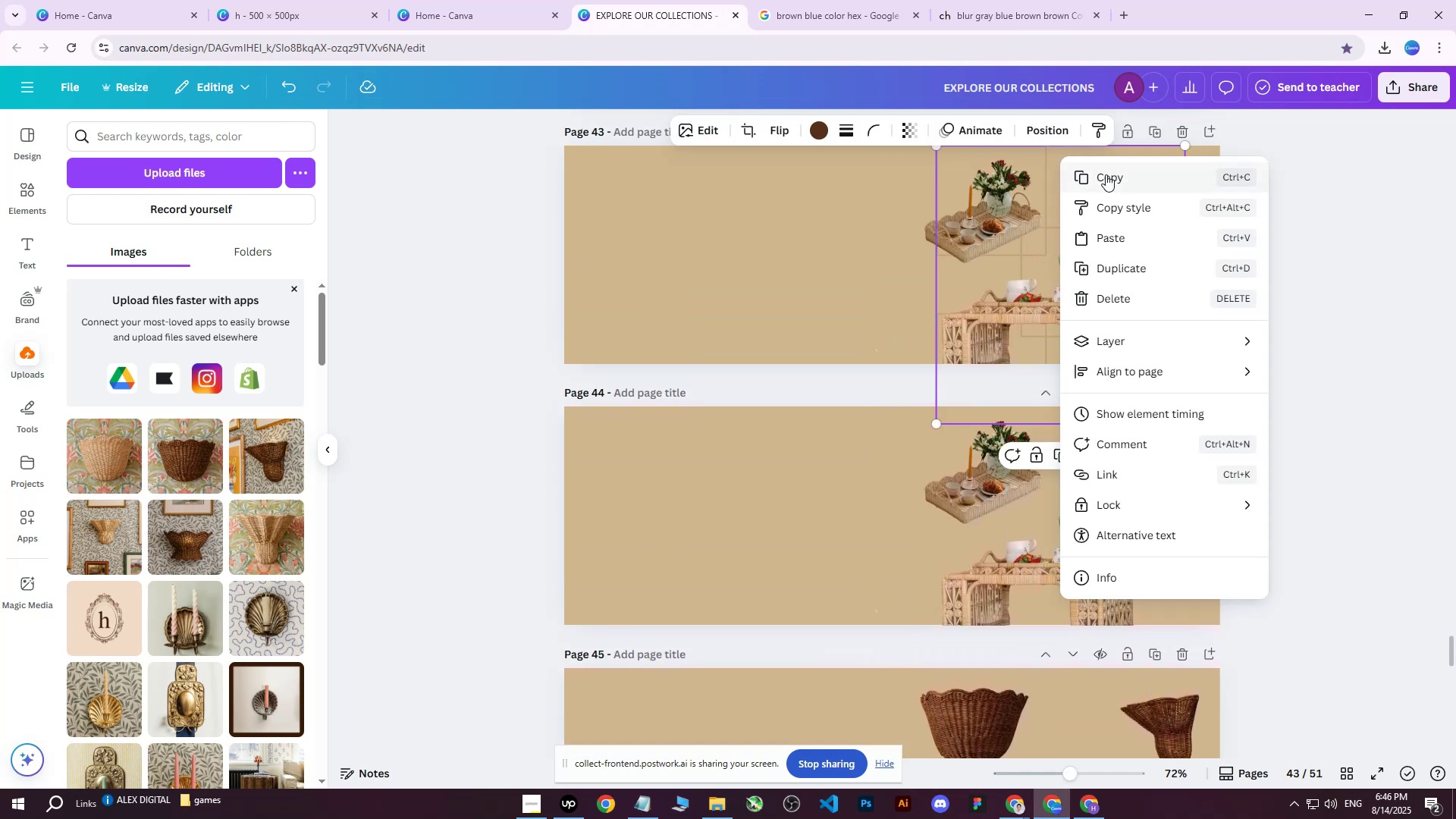 
left_click([1114, 177])
 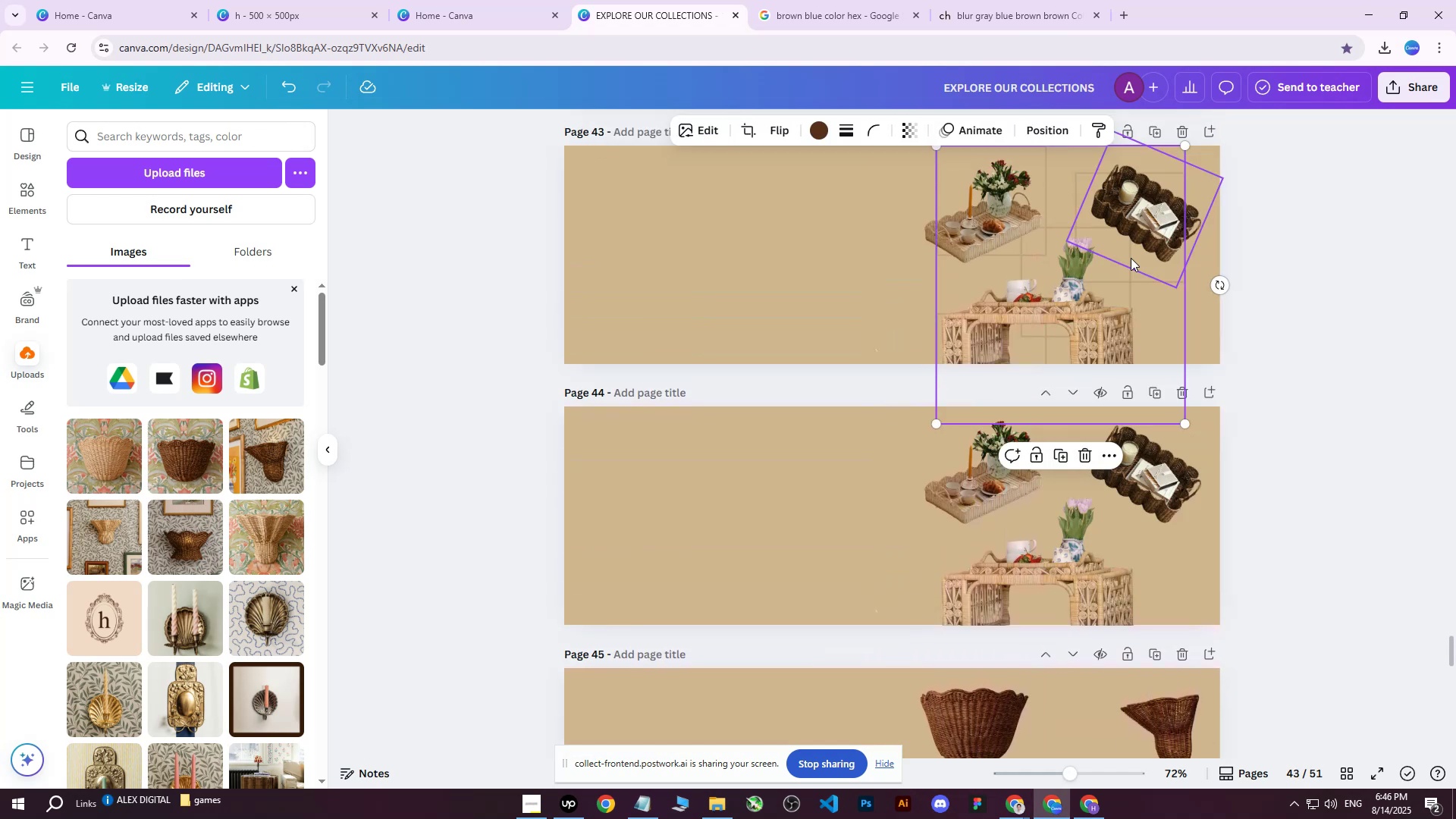 
scroll: coordinate [1133, 283], scroll_direction: down, amount: 5.0
 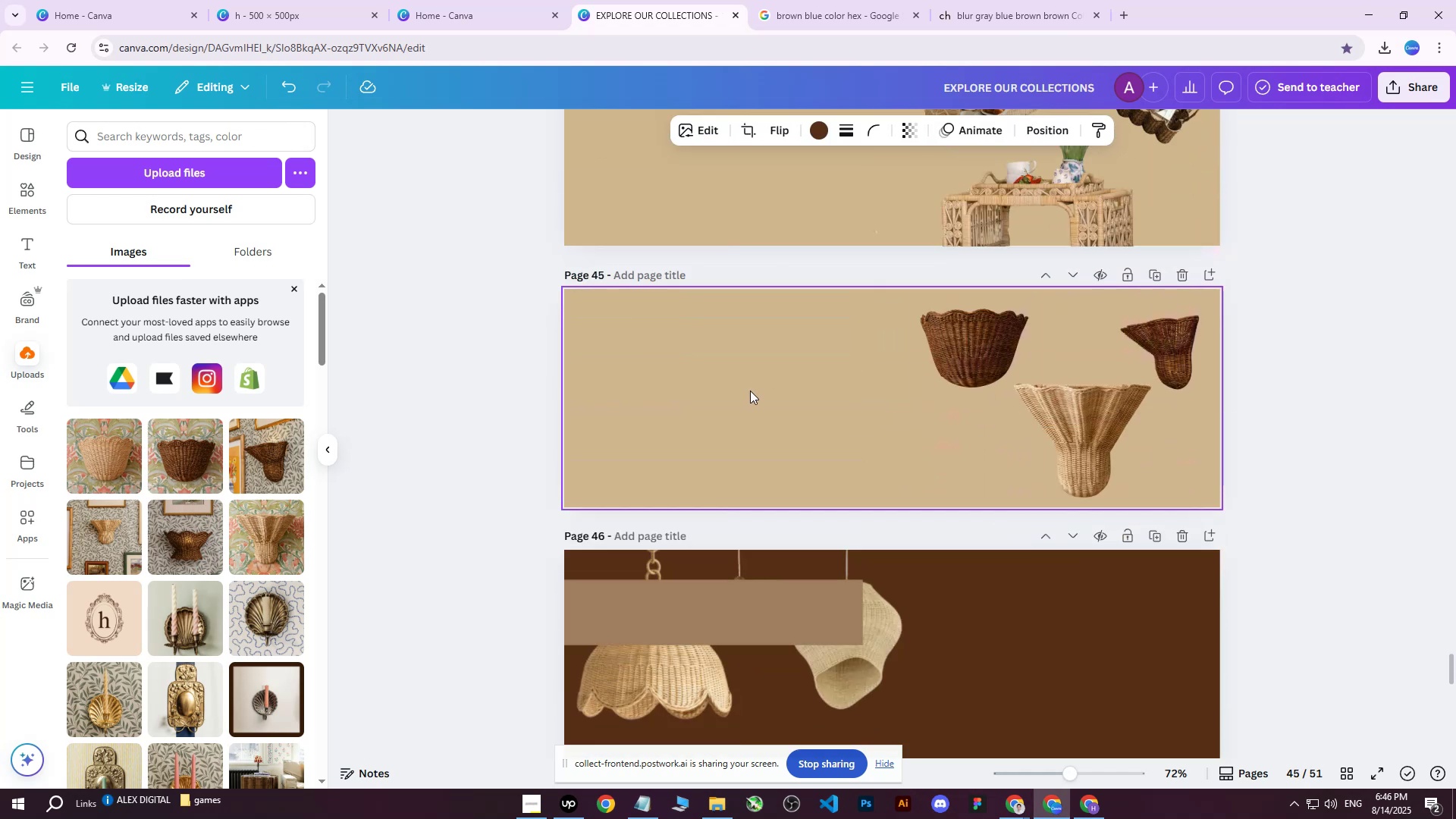 
key(Control+ControlLeft)
 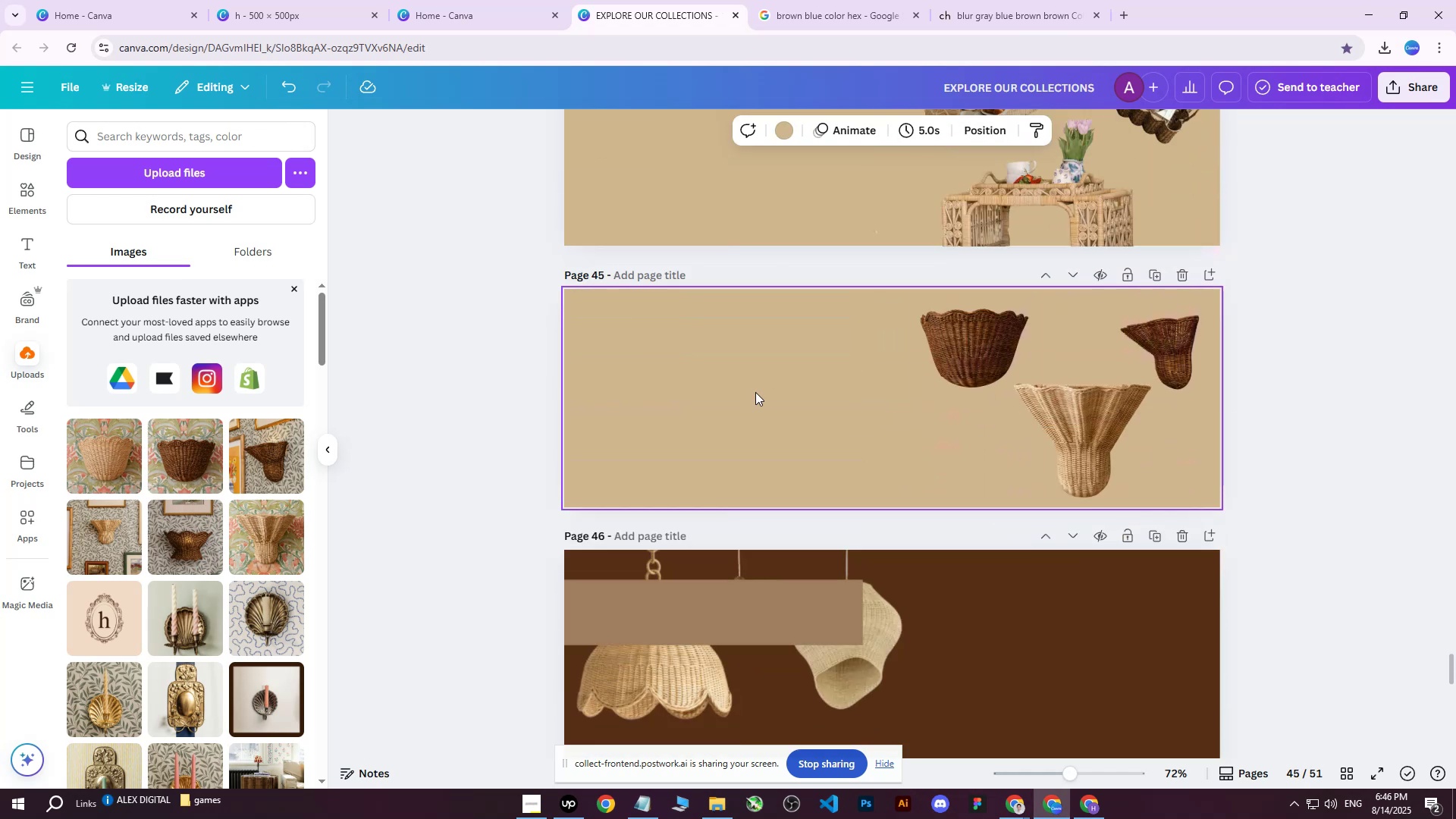 
key(Control+V)
 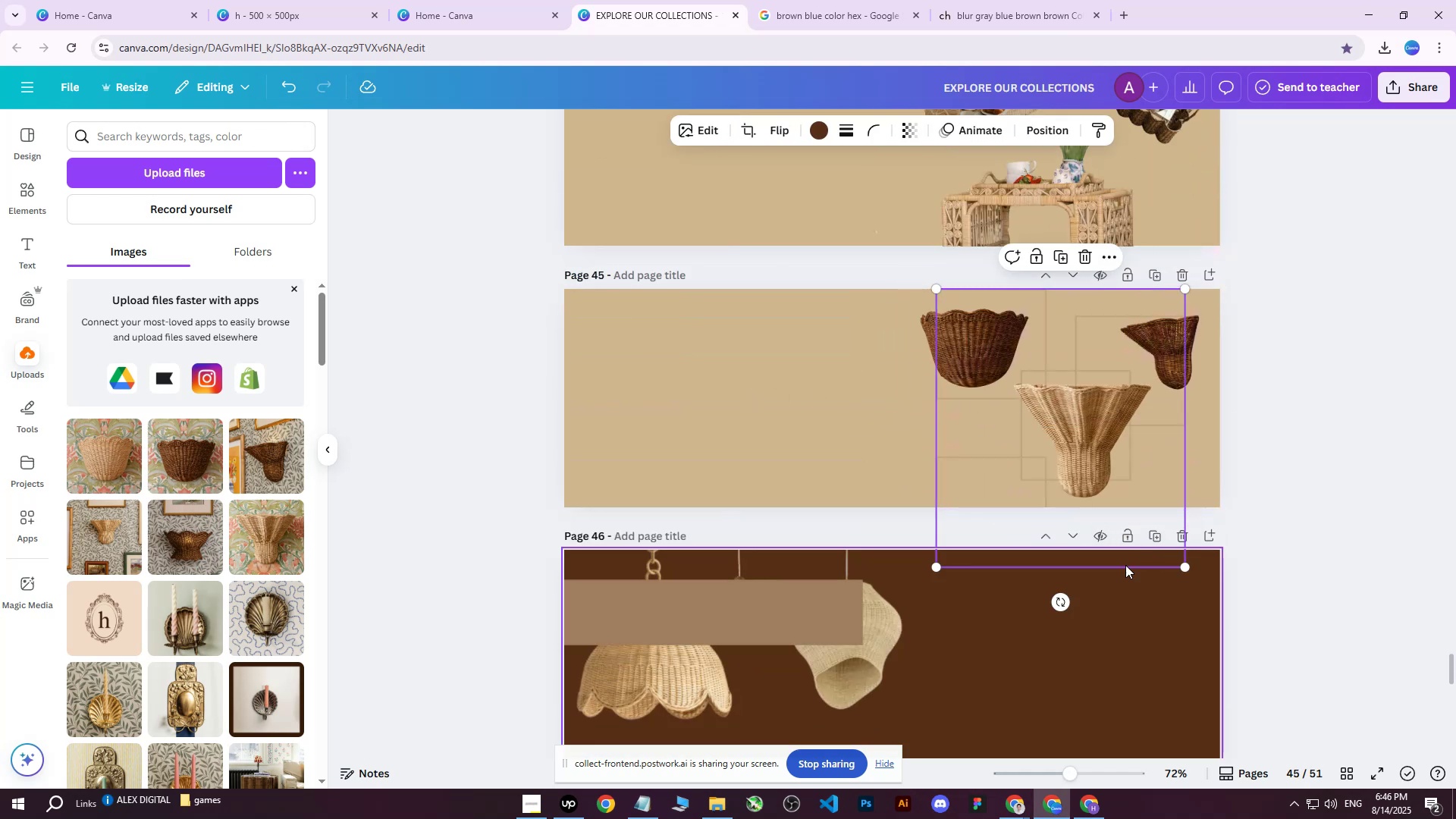 
left_click_drag(start_coordinate=[1059, 599], to_coordinate=[1197, 428])
 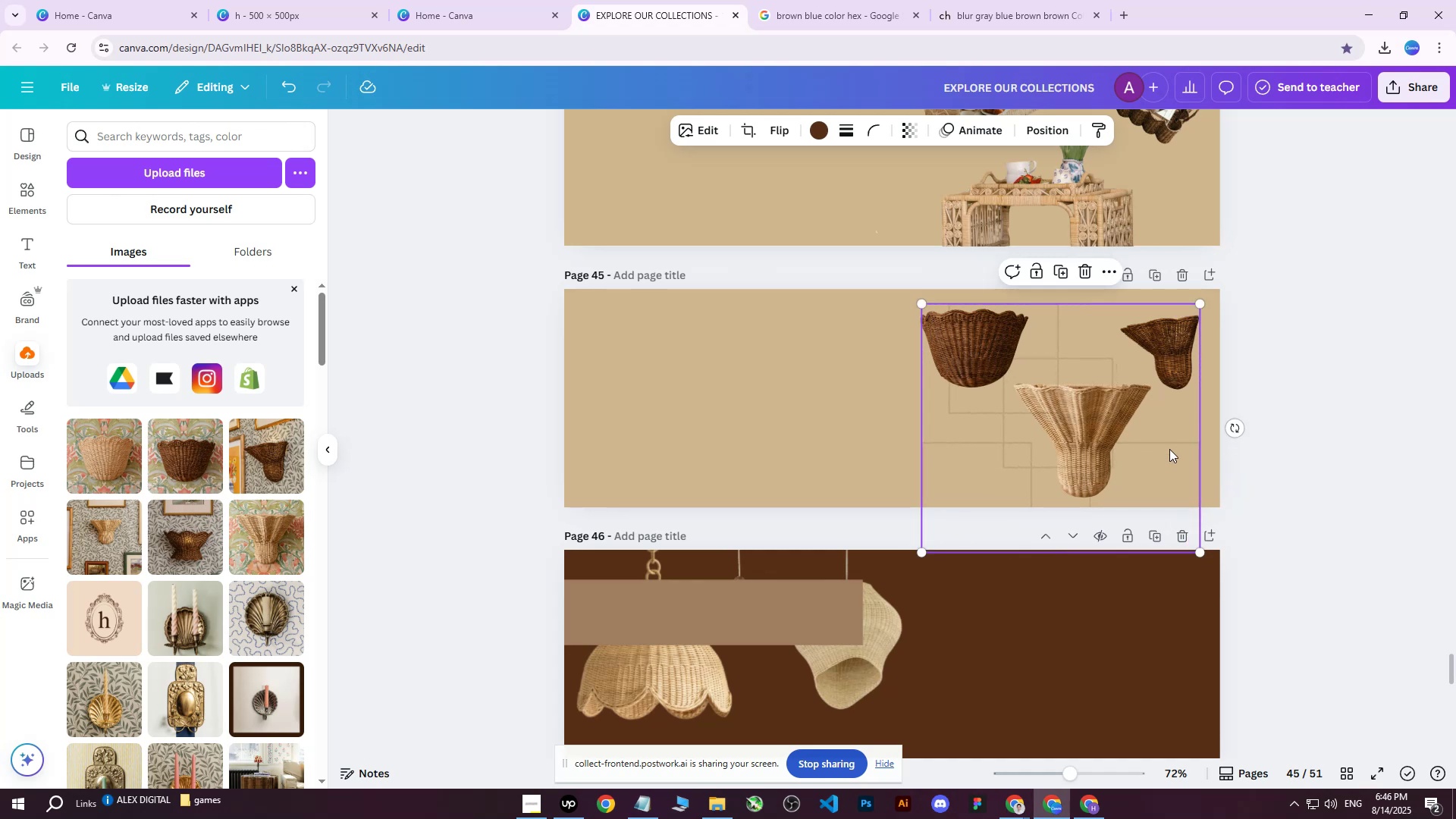 
left_click_drag(start_coordinate=[1167, 449], to_coordinate=[1191, 455])
 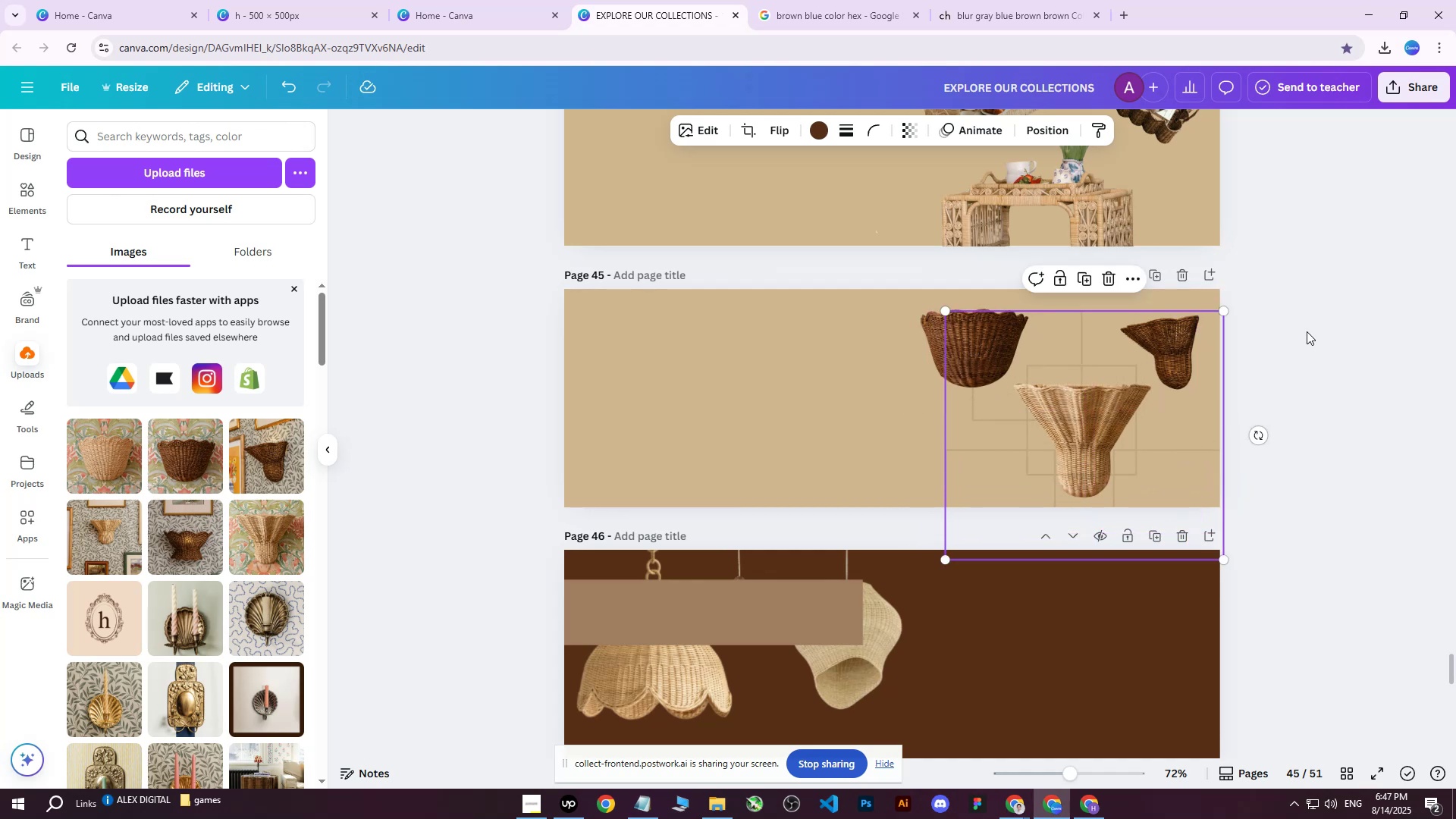 
left_click([1307, 331])
 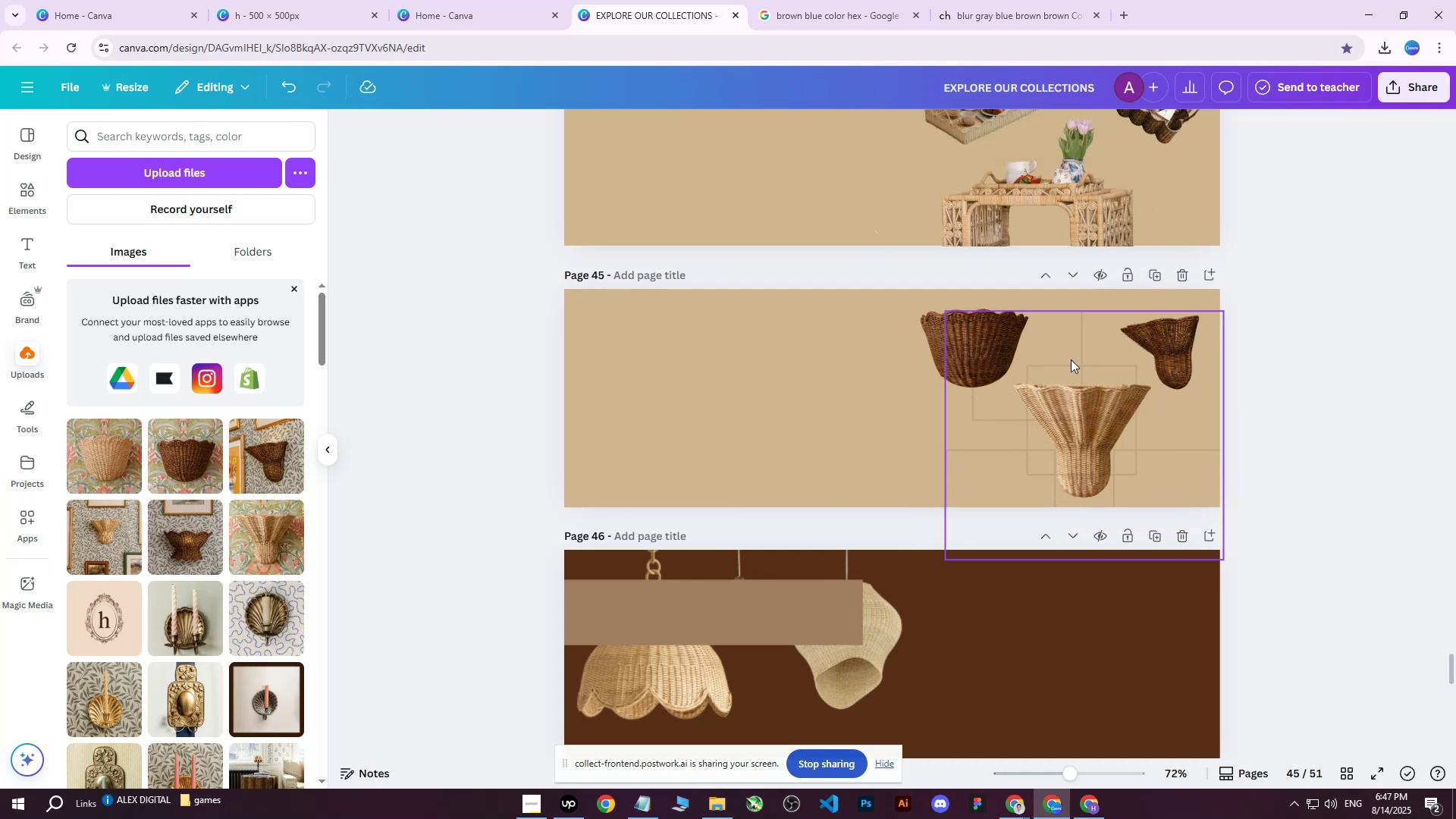 
left_click([1065, 327])
 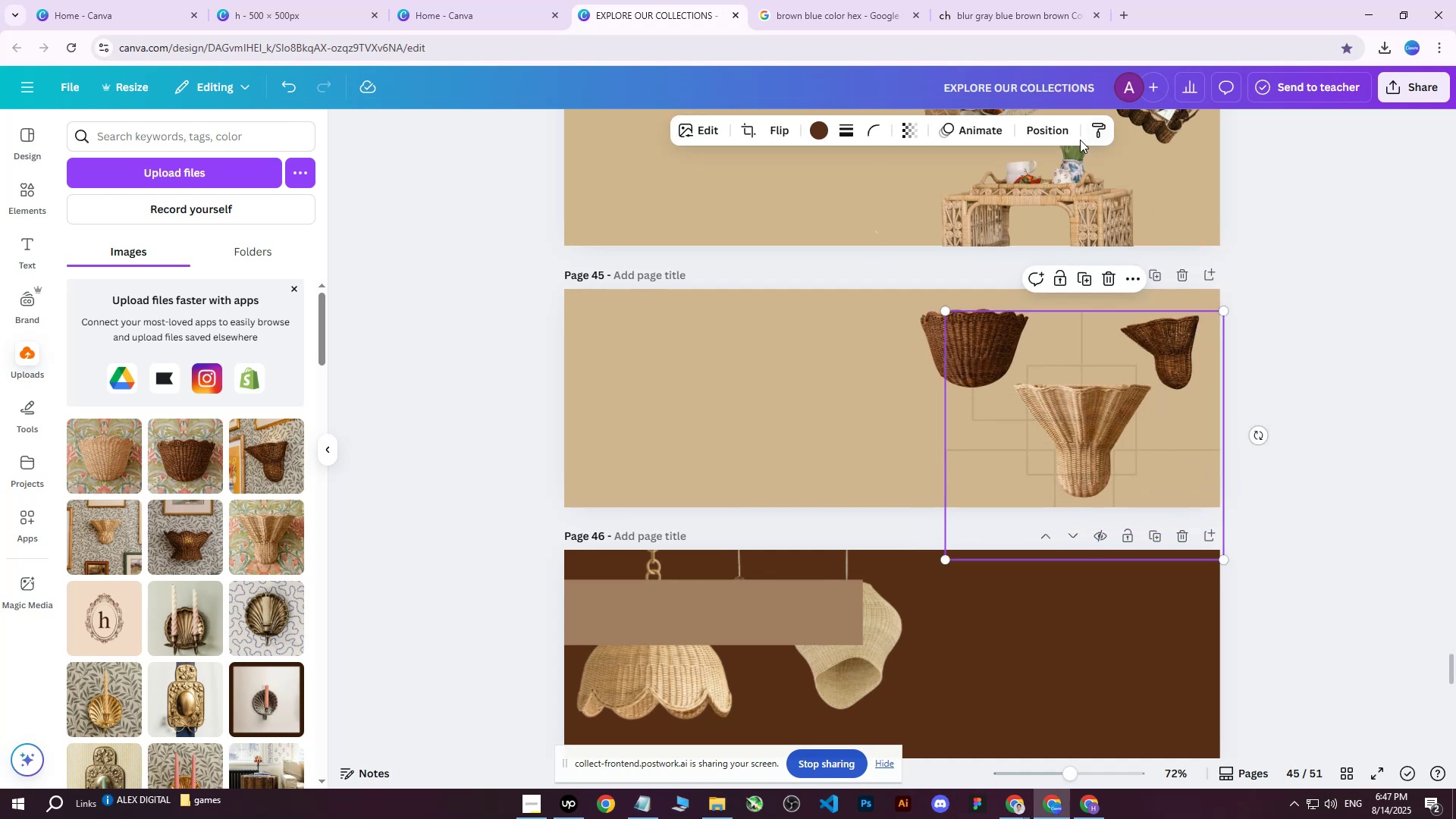 
left_click([1035, 132])
 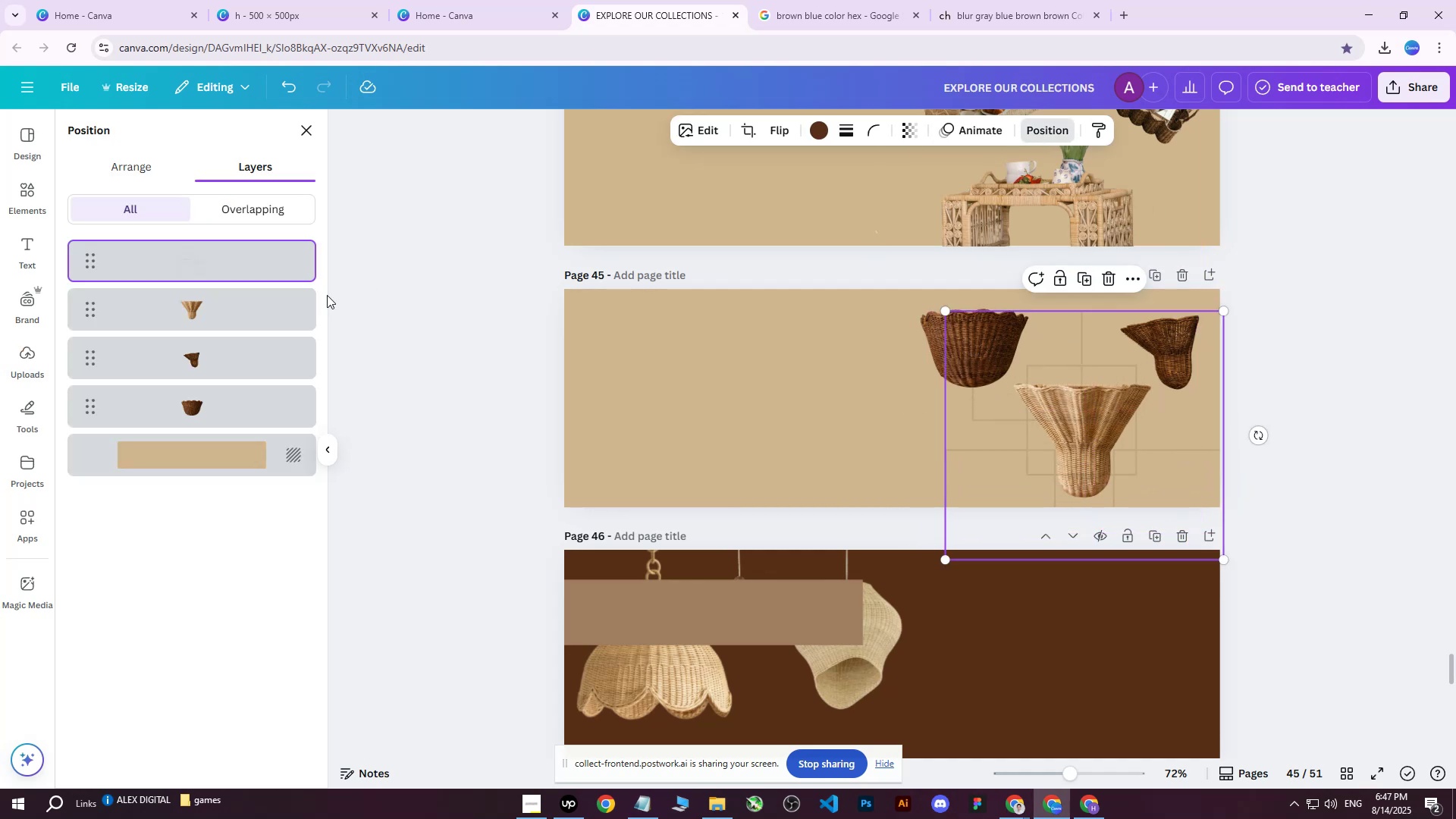 
left_click_drag(start_coordinate=[224, 265], to_coordinate=[211, 422])
 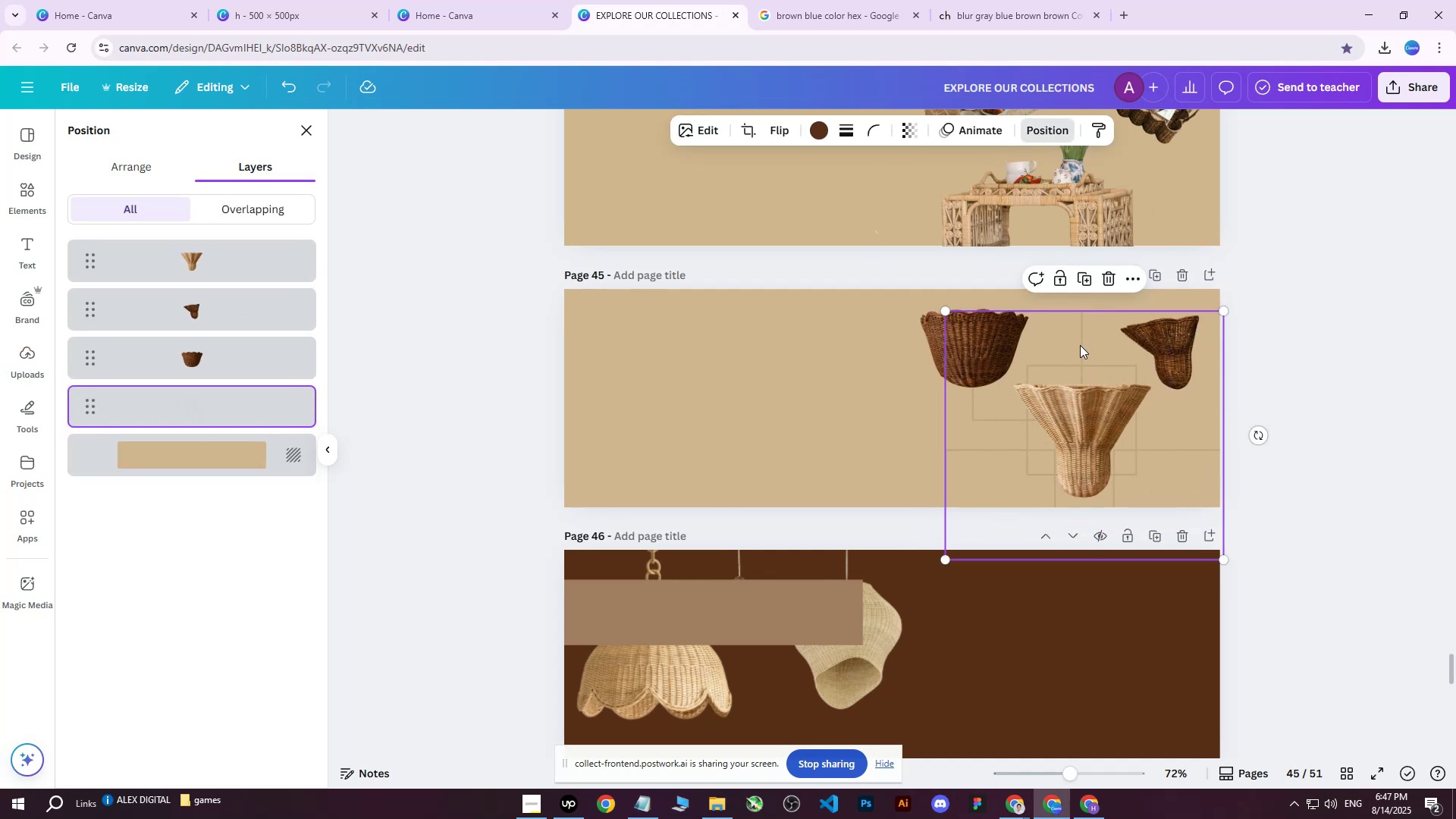 
left_click_drag(start_coordinate=[949, 309], to_coordinate=[902, 275])
 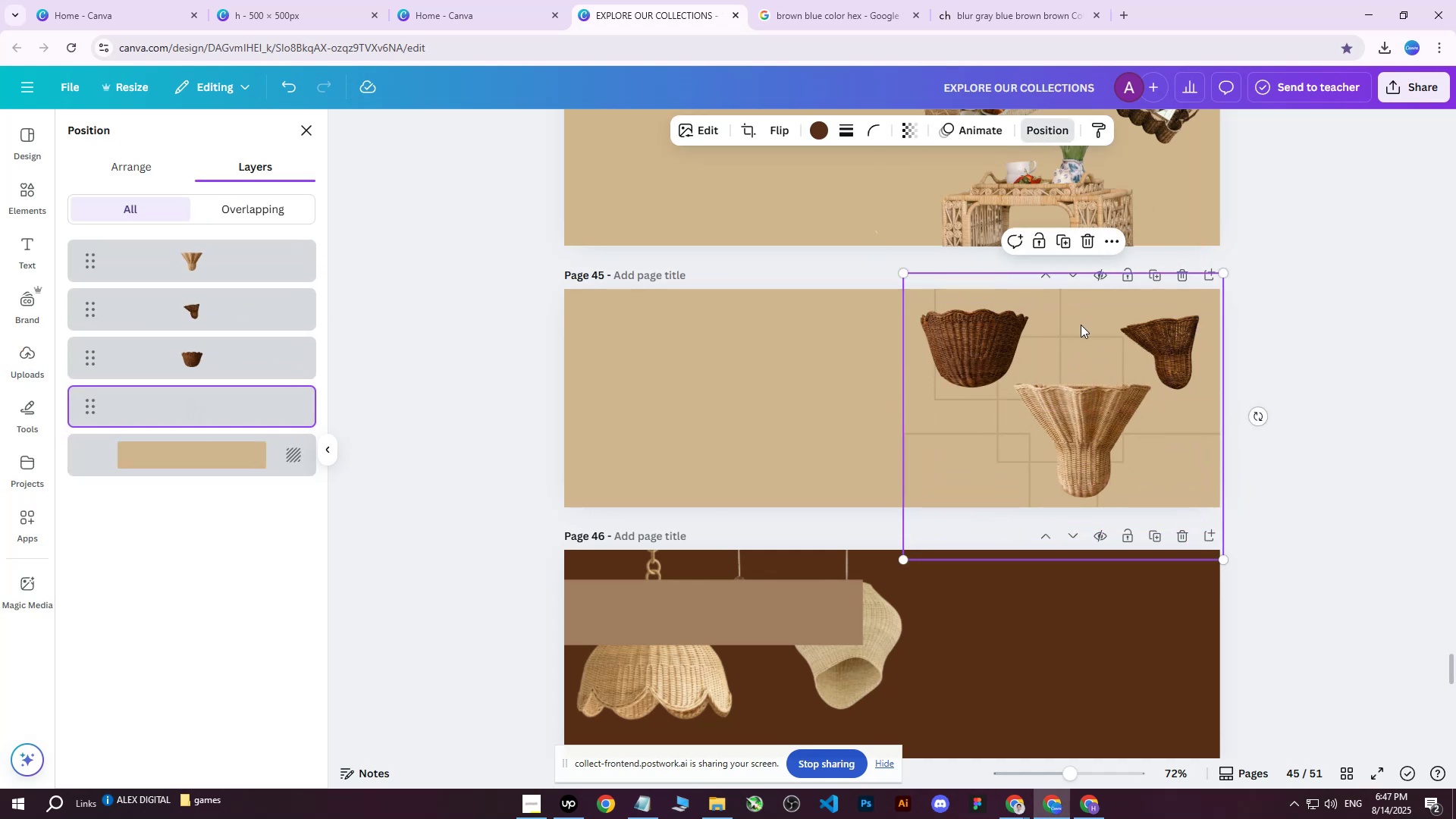 
left_click_drag(start_coordinate=[1081, 325], to_coordinate=[1097, 308])
 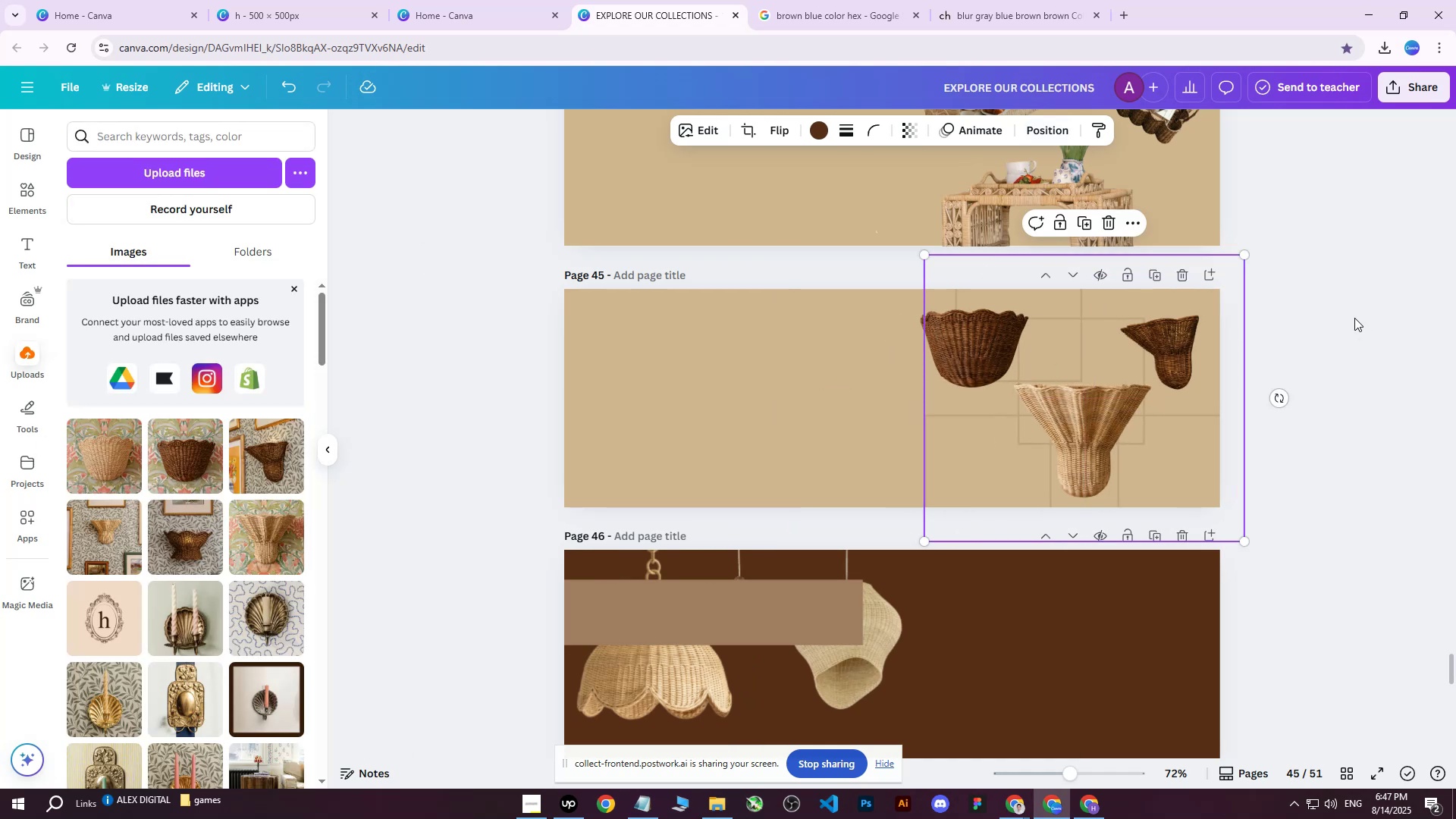 
left_click([1354, 318])
 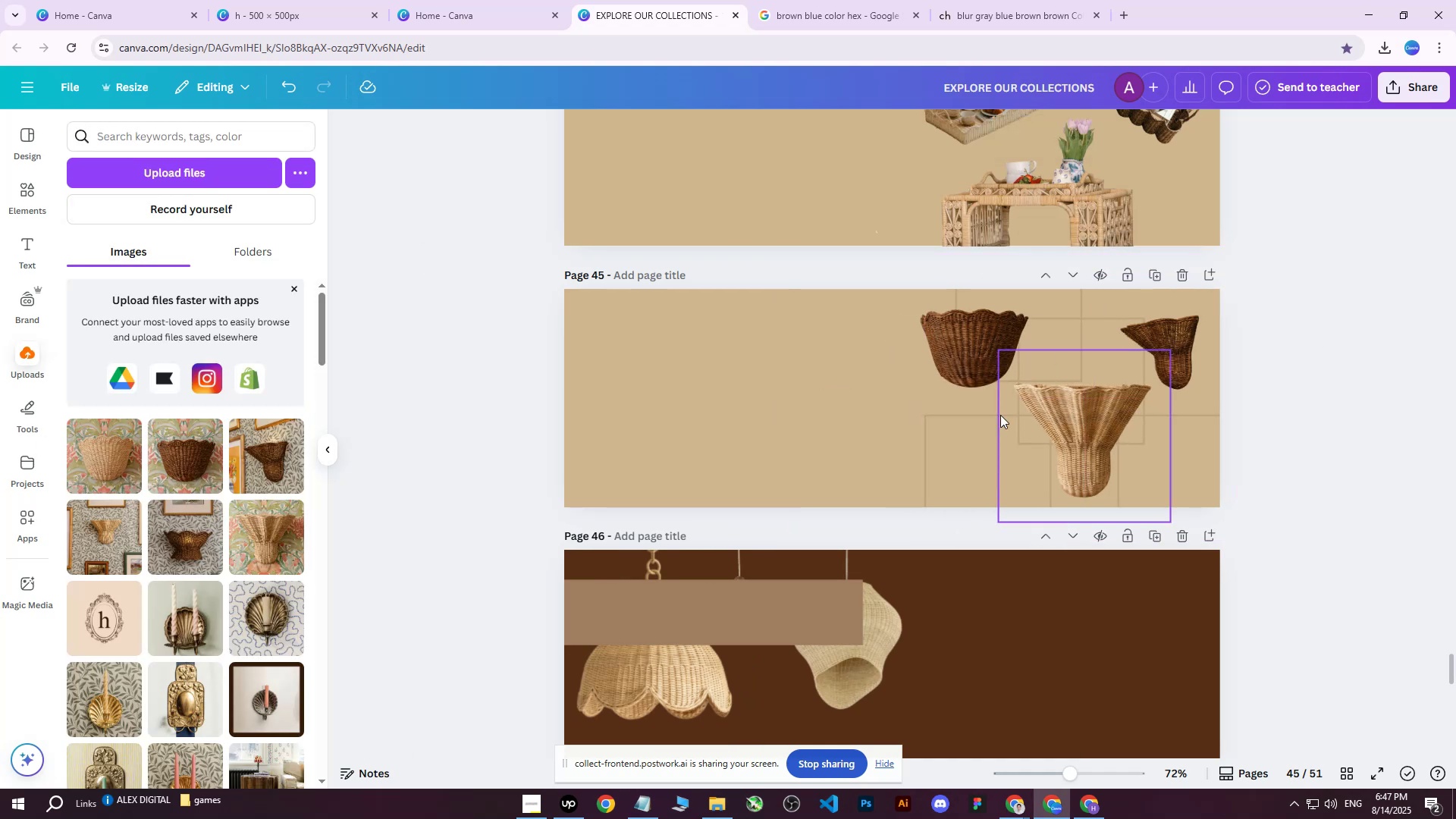 
left_click([959, 437])
 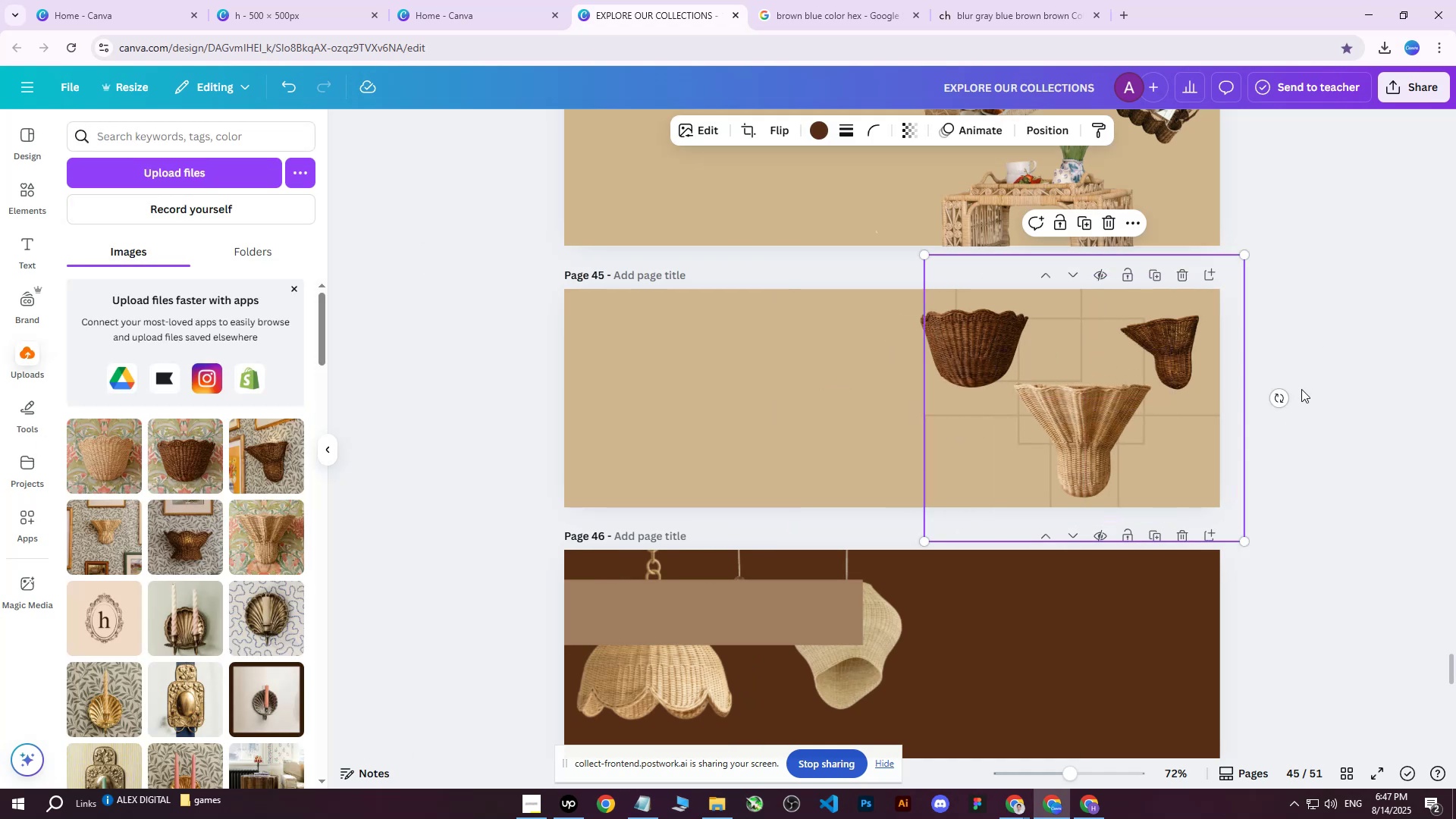 
left_click_drag(start_coordinate=[1278, 401], to_coordinate=[987, 485])
 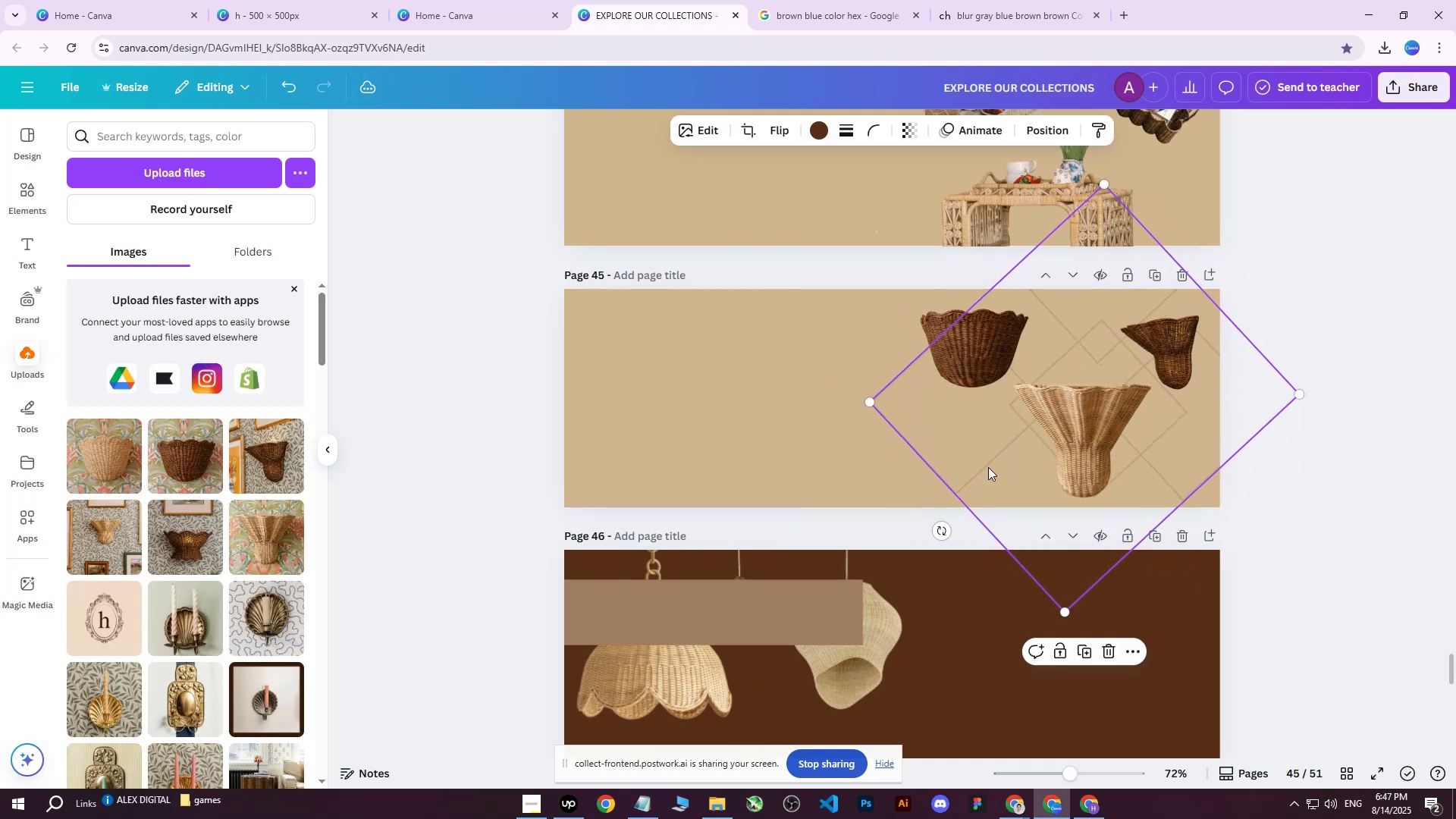 
left_click_drag(start_coordinate=[988, 463], to_coordinate=[947, 463])
 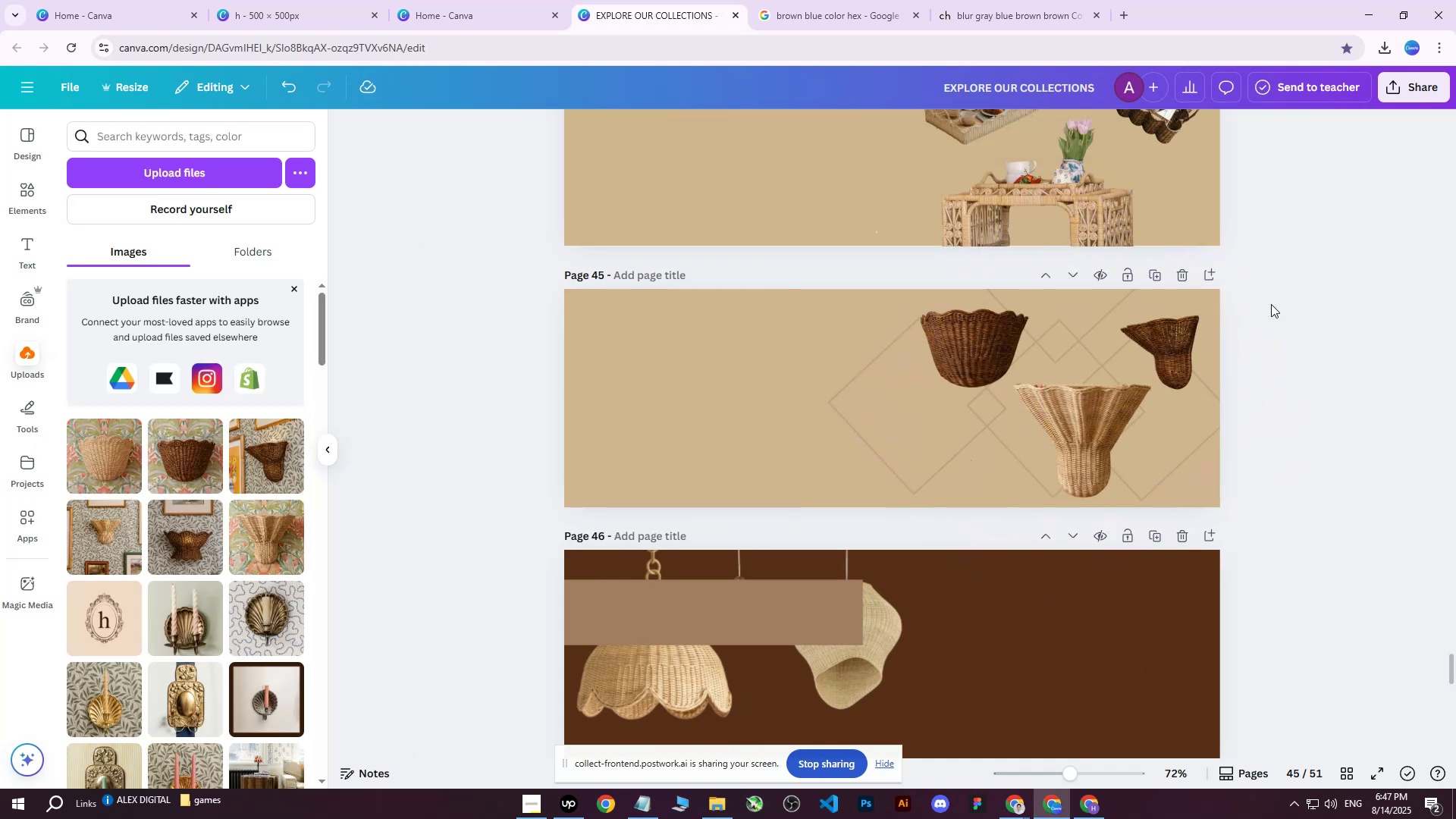 
double_click([1271, 304])
 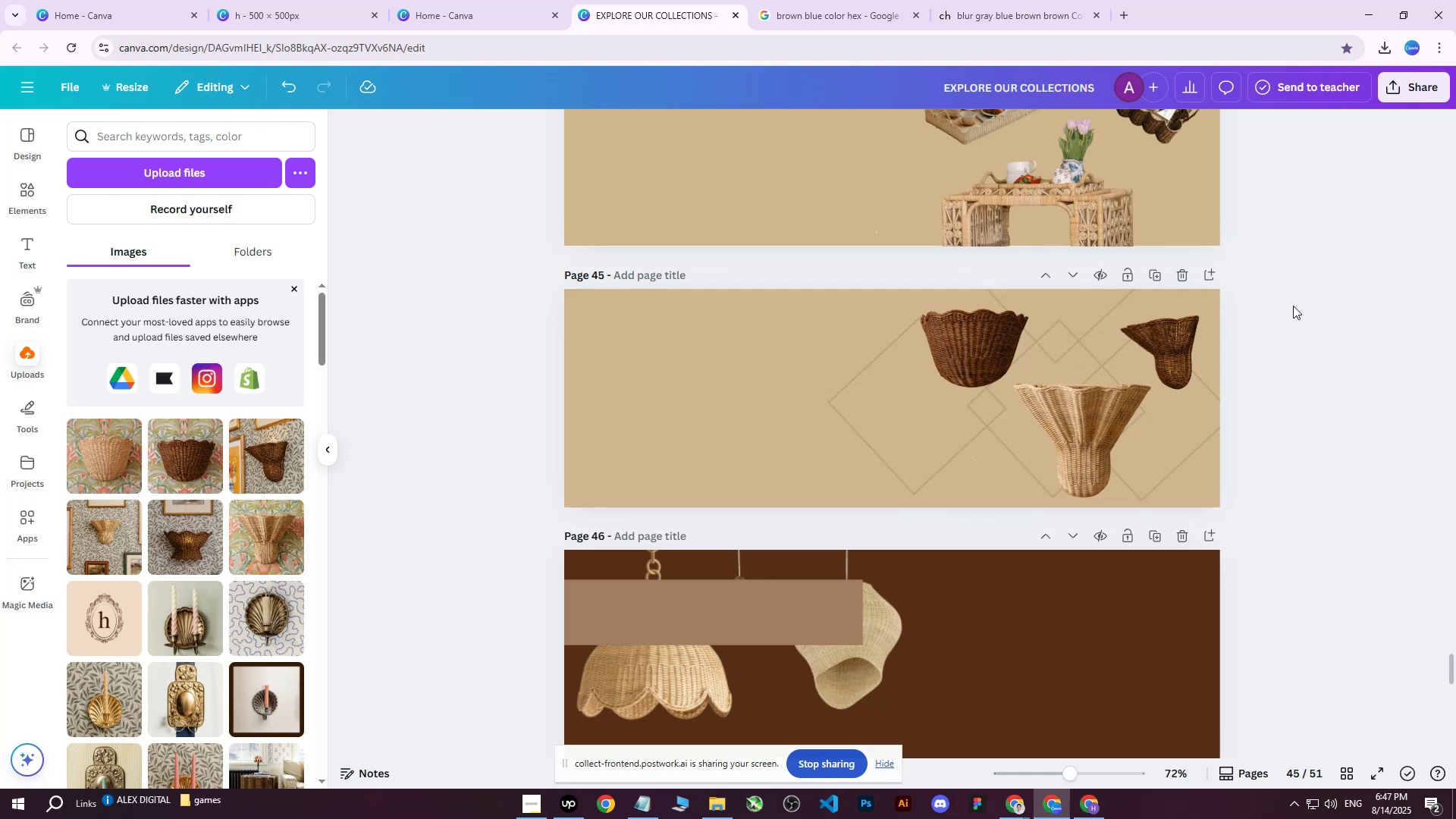 
scroll: coordinate [1304, 328], scroll_direction: up, amount: 1.0
 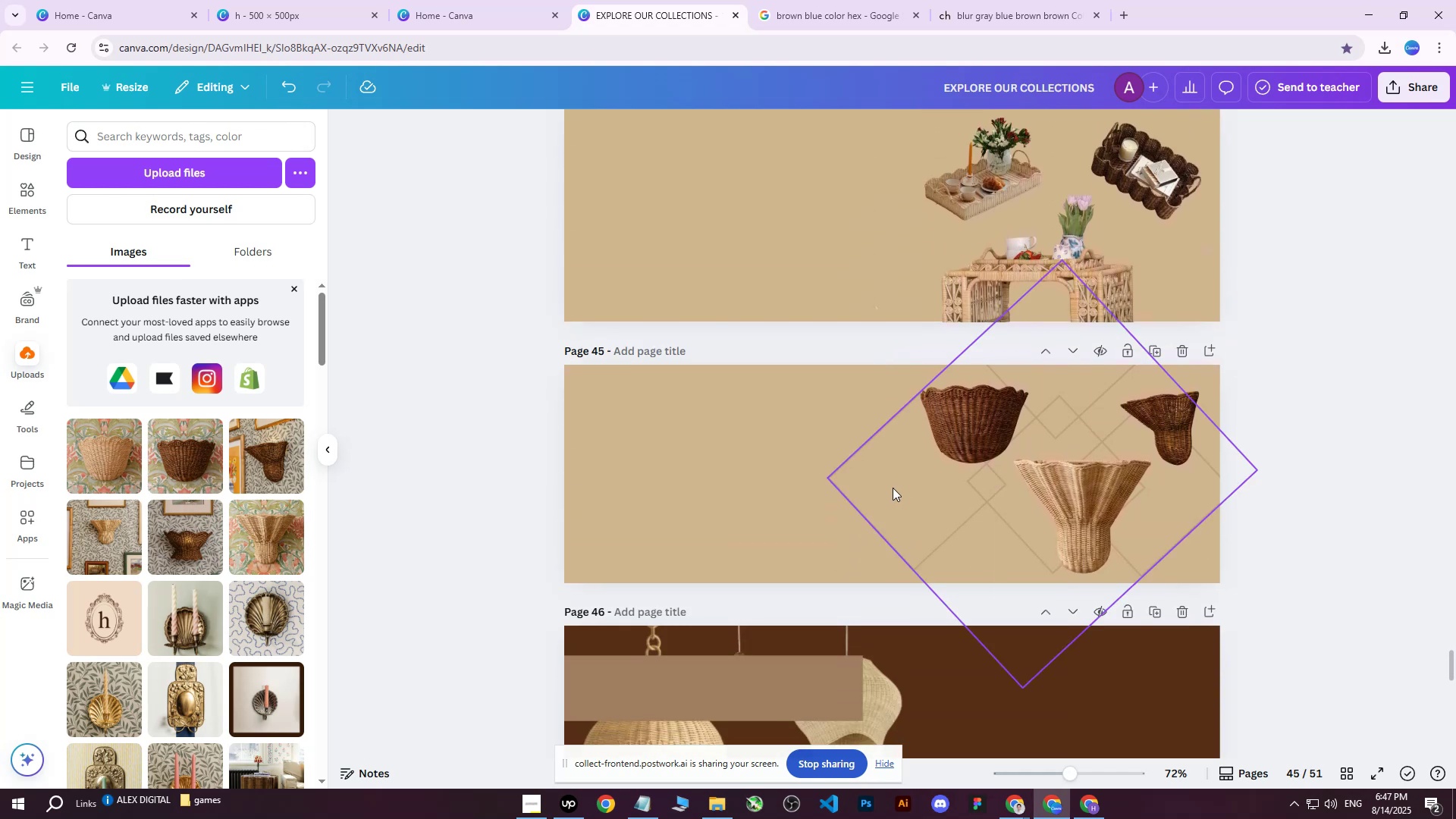 
left_click([881, 488])
 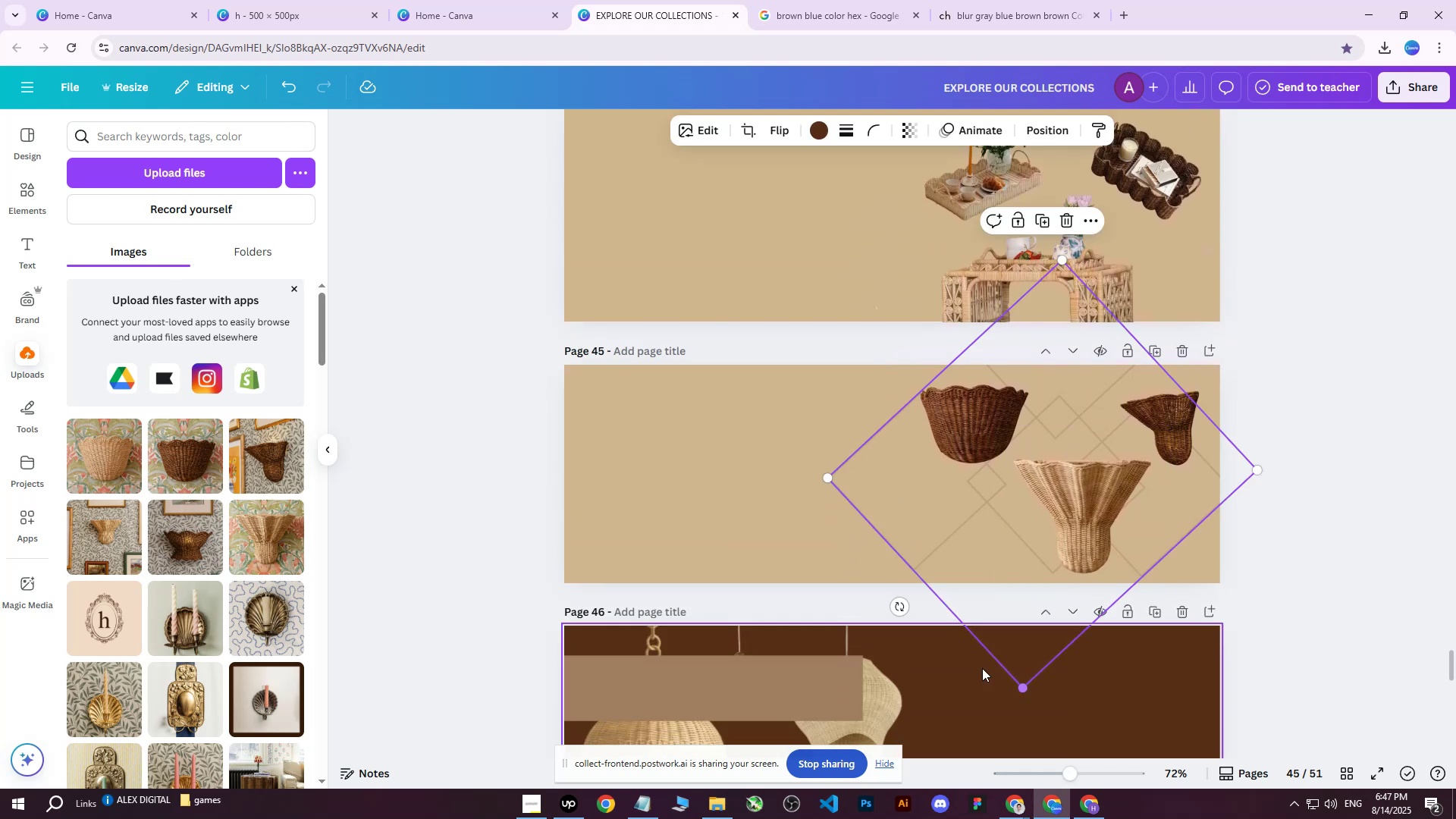 
left_click_drag(start_coordinate=[895, 605], to_coordinate=[1136, 567])
 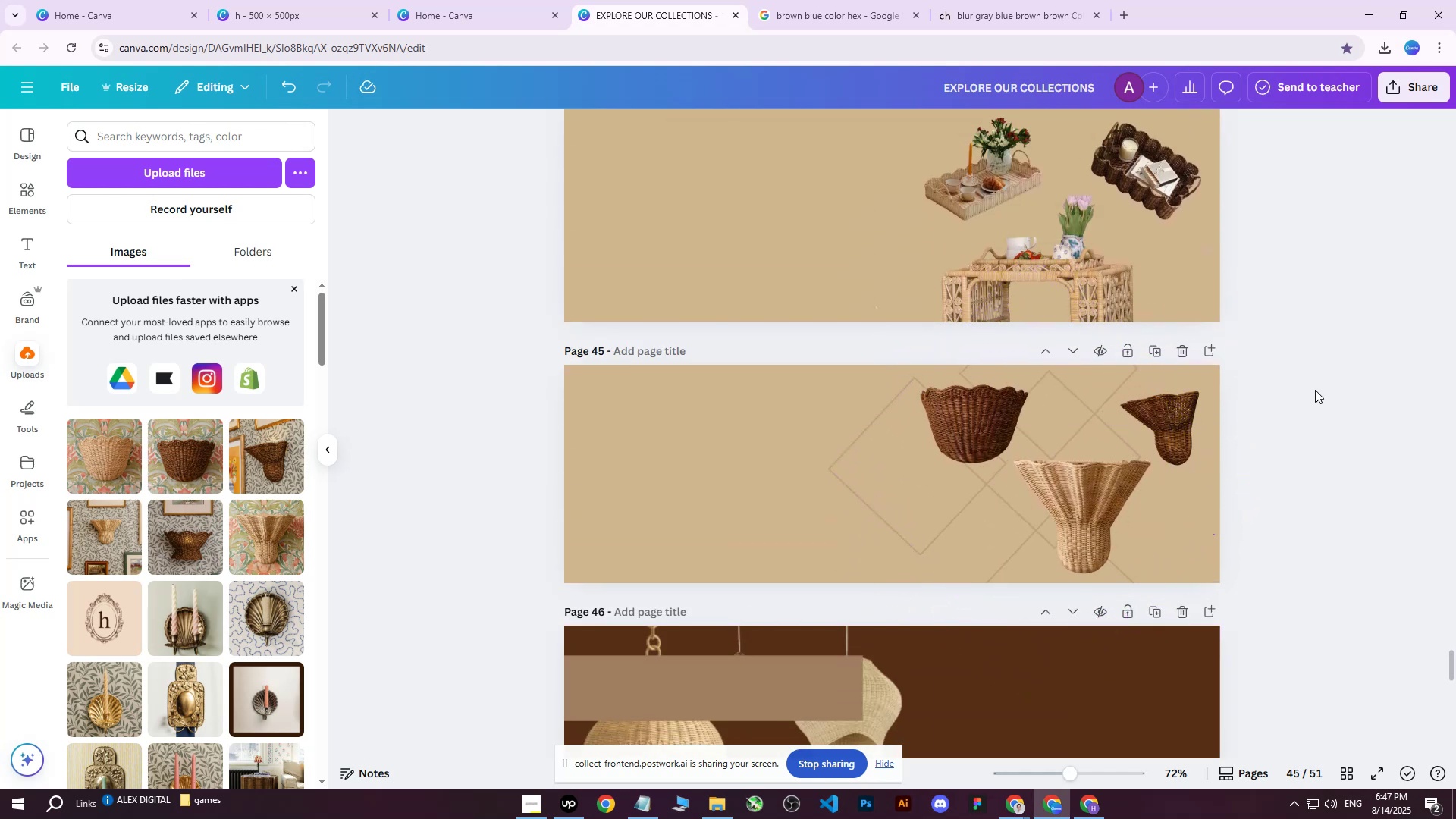 
double_click([1315, 390])
 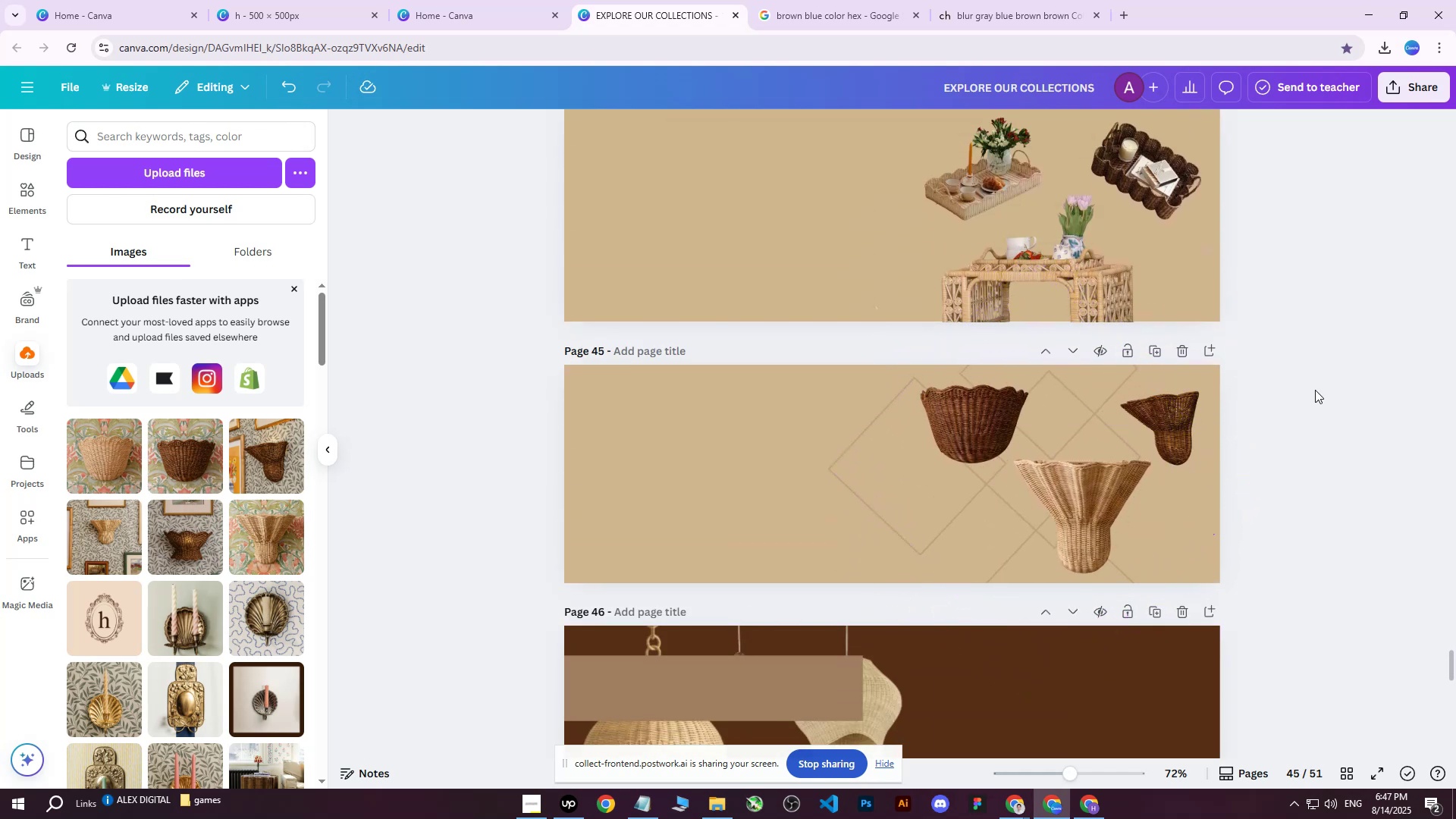 
scroll: coordinate [1315, 390], scroll_direction: none, amount: 0.0
 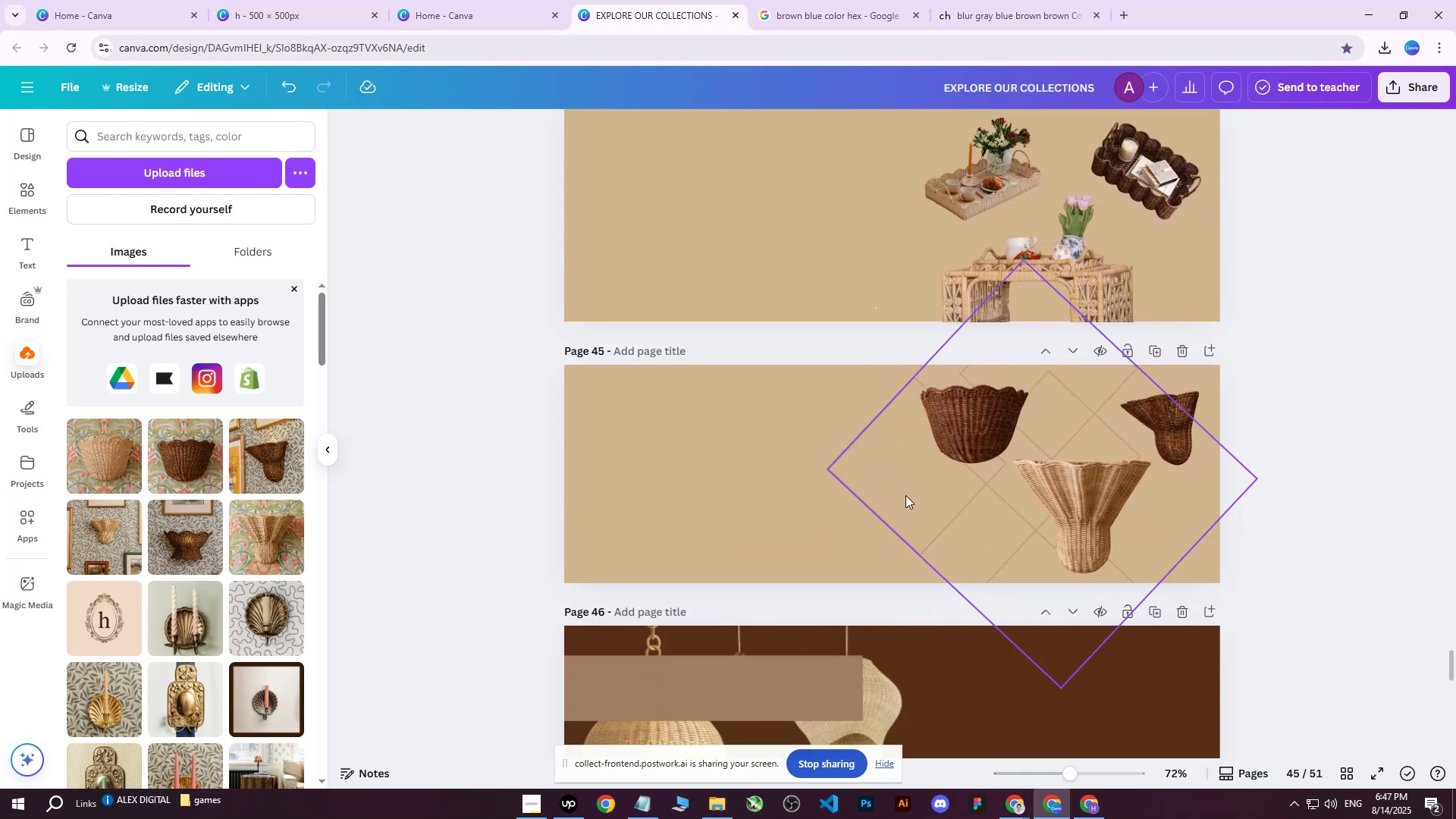 
left_click([897, 494])
 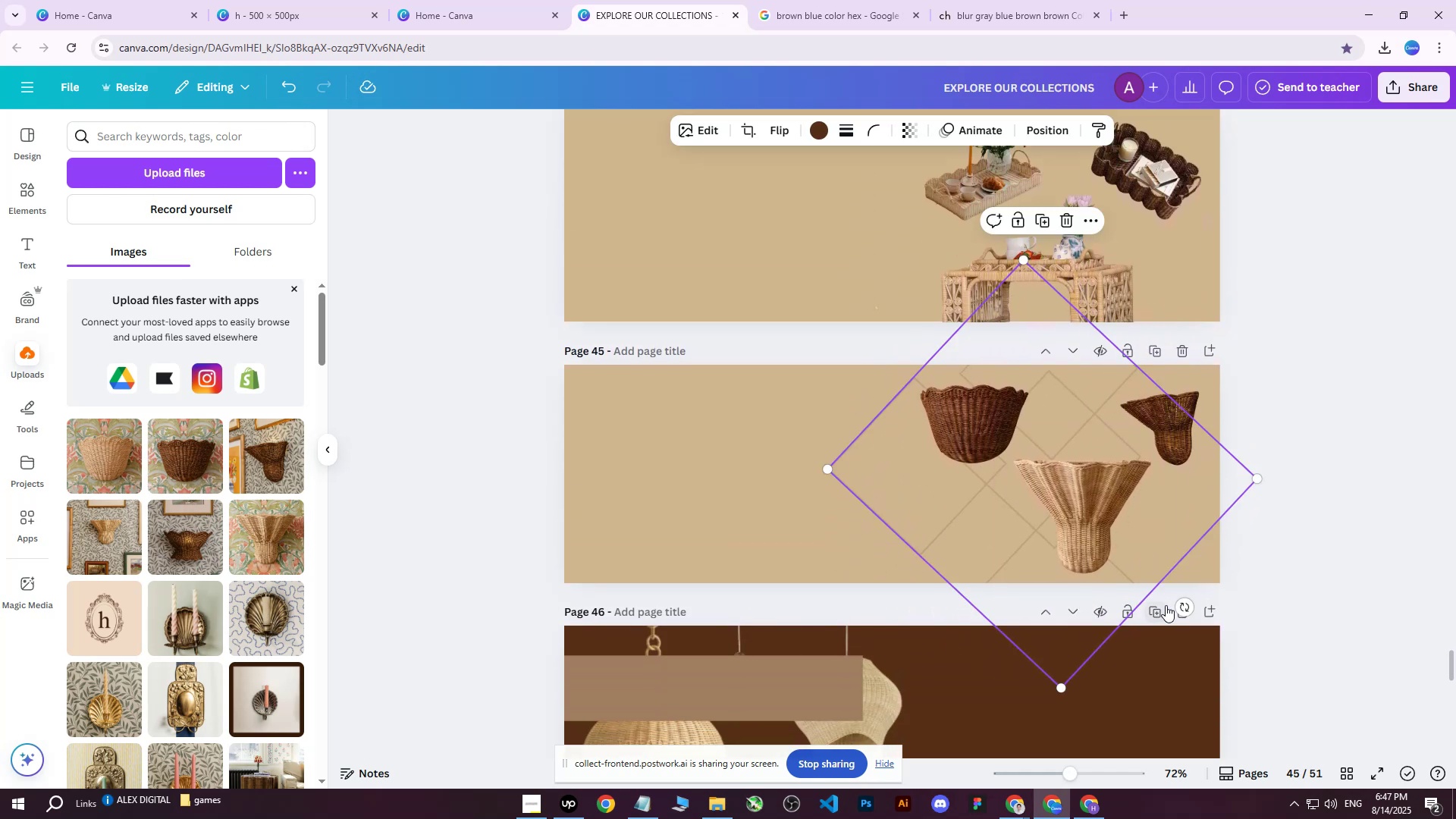 
left_click_drag(start_coordinate=[1182, 603], to_coordinate=[927, 623])
 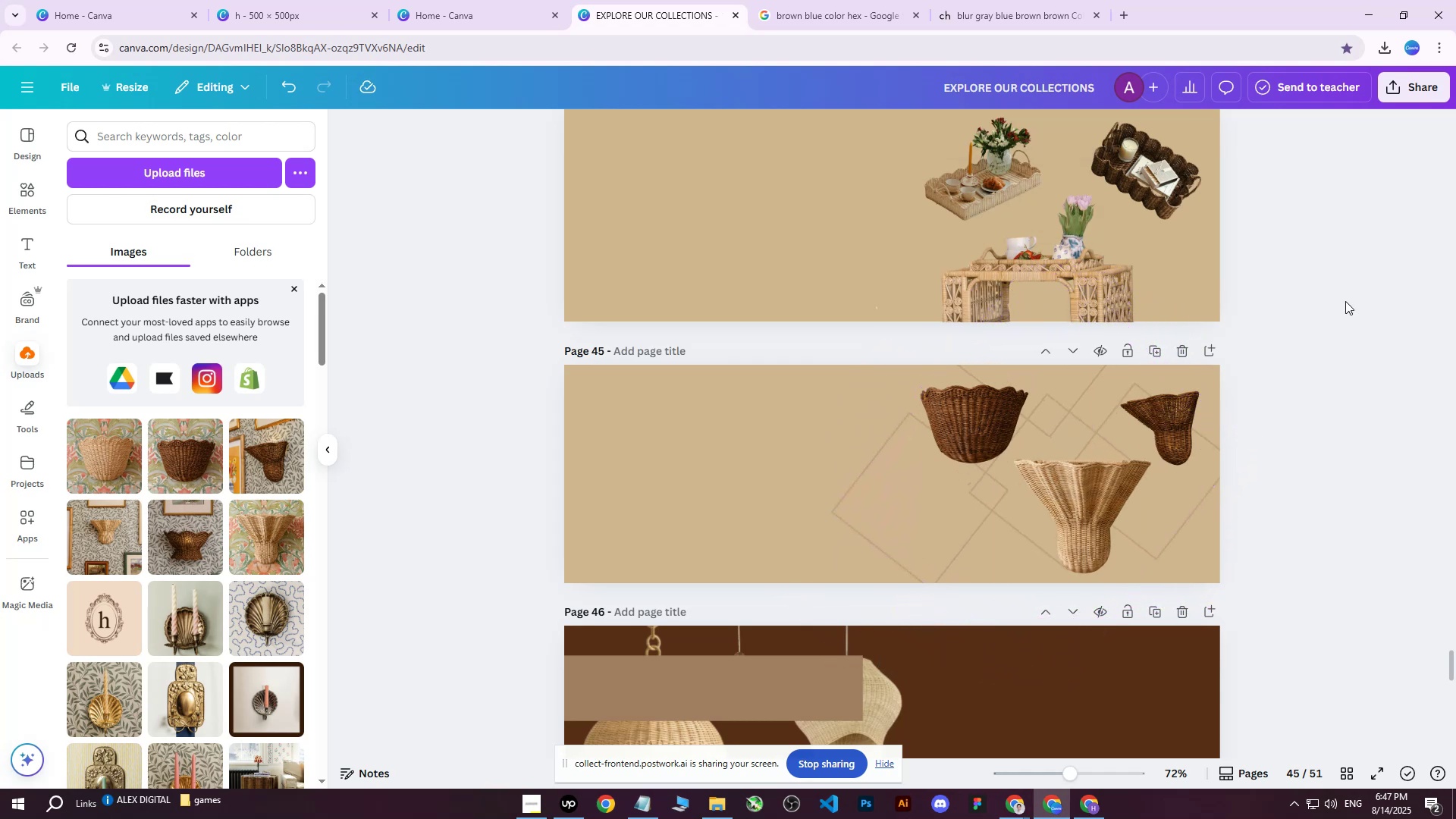 
double_click([1345, 300])
 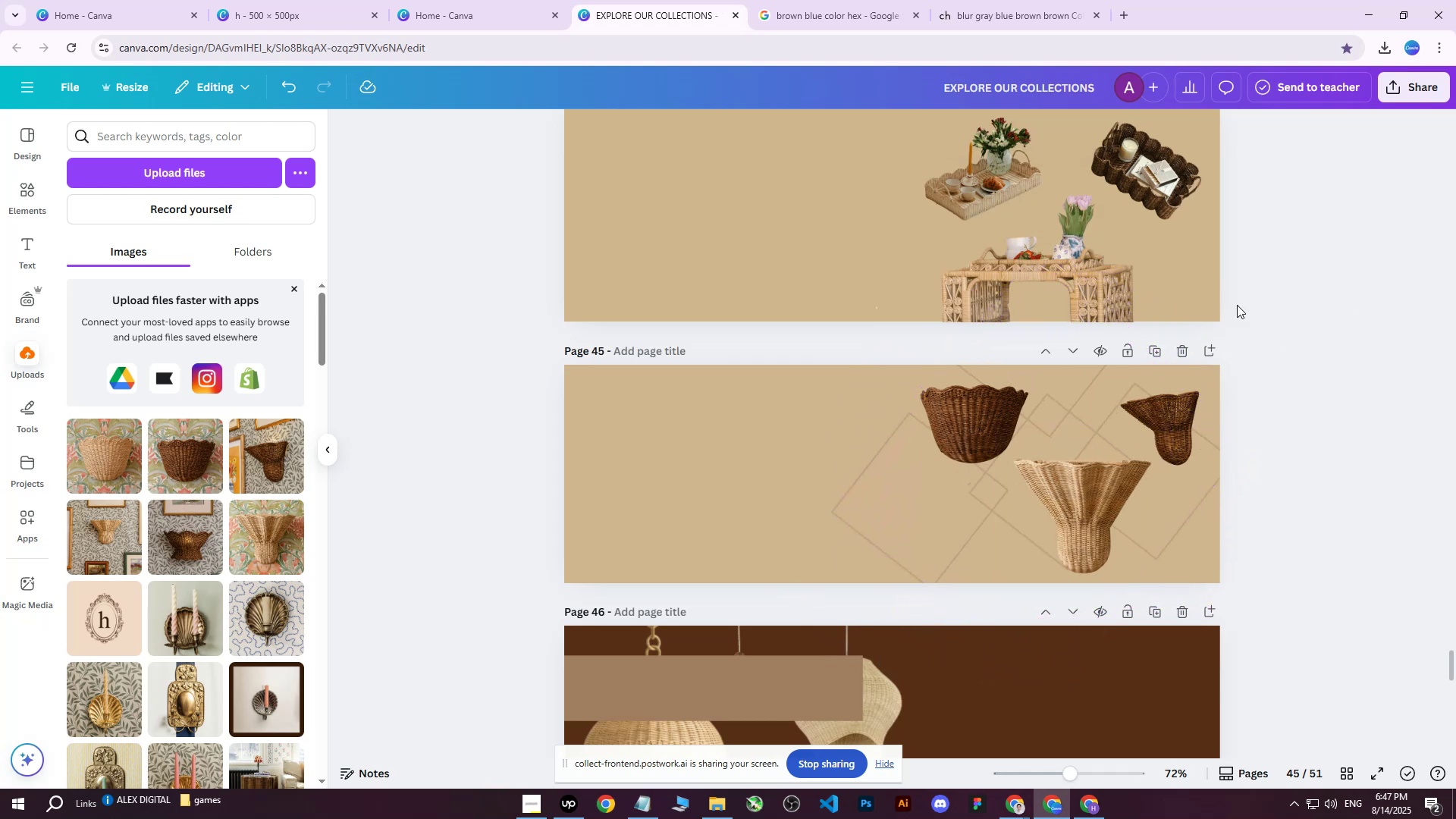 
left_click([1299, 259])
 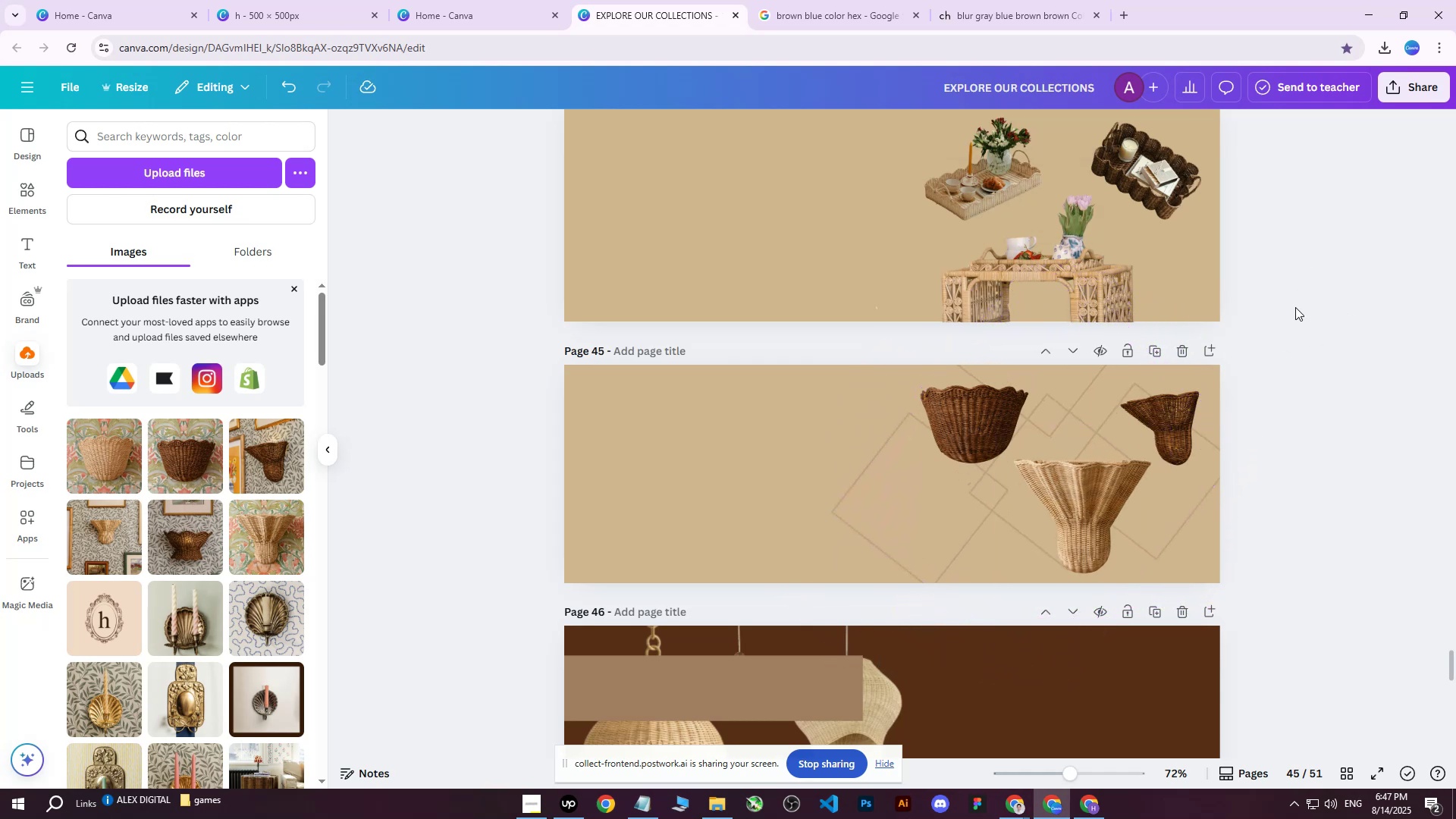 
scroll: coordinate [1288, 317], scroll_direction: up, amount: 5.0
 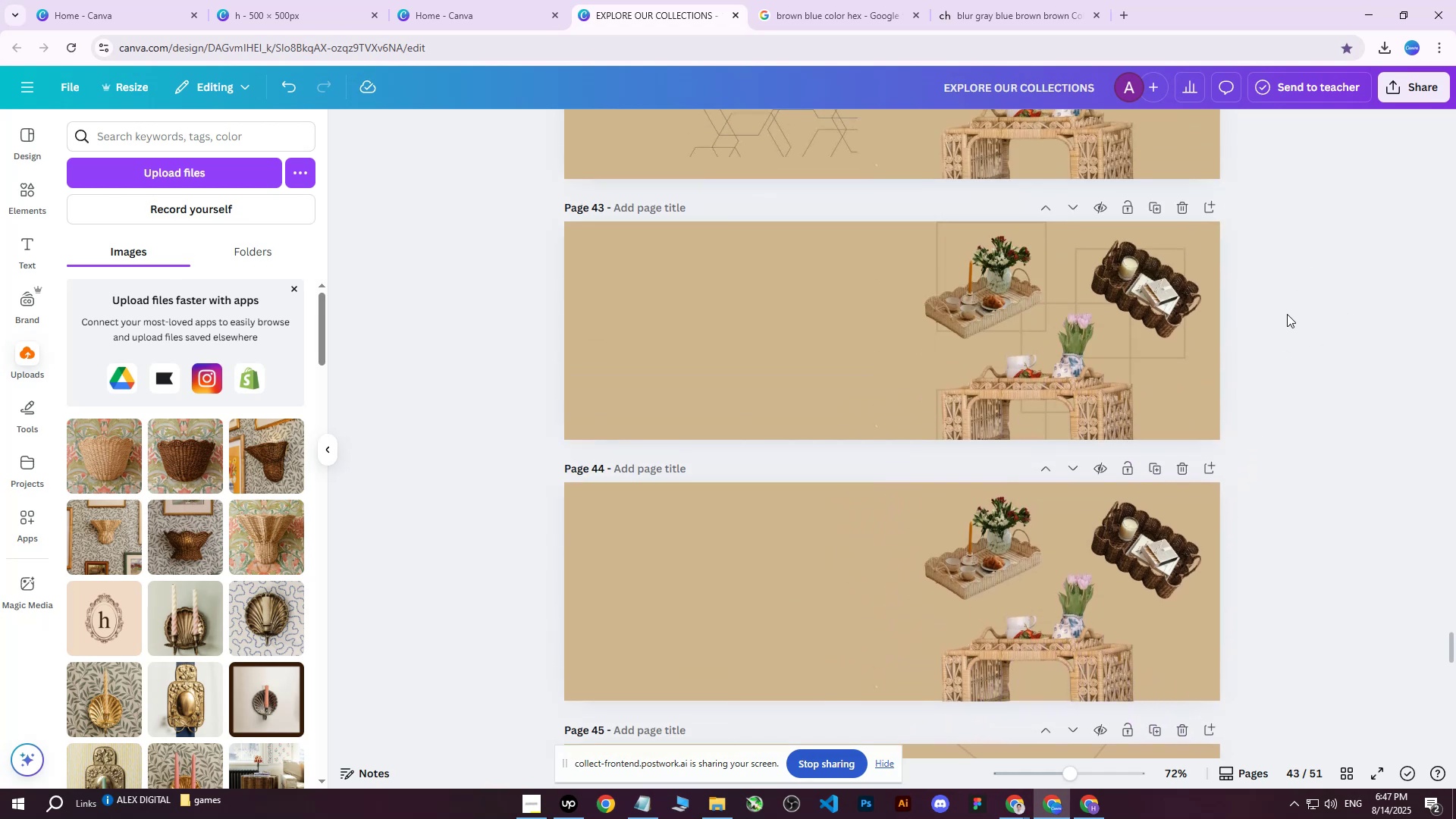 
scroll: coordinate [1286, 311], scroll_direction: down, amount: 6.0
 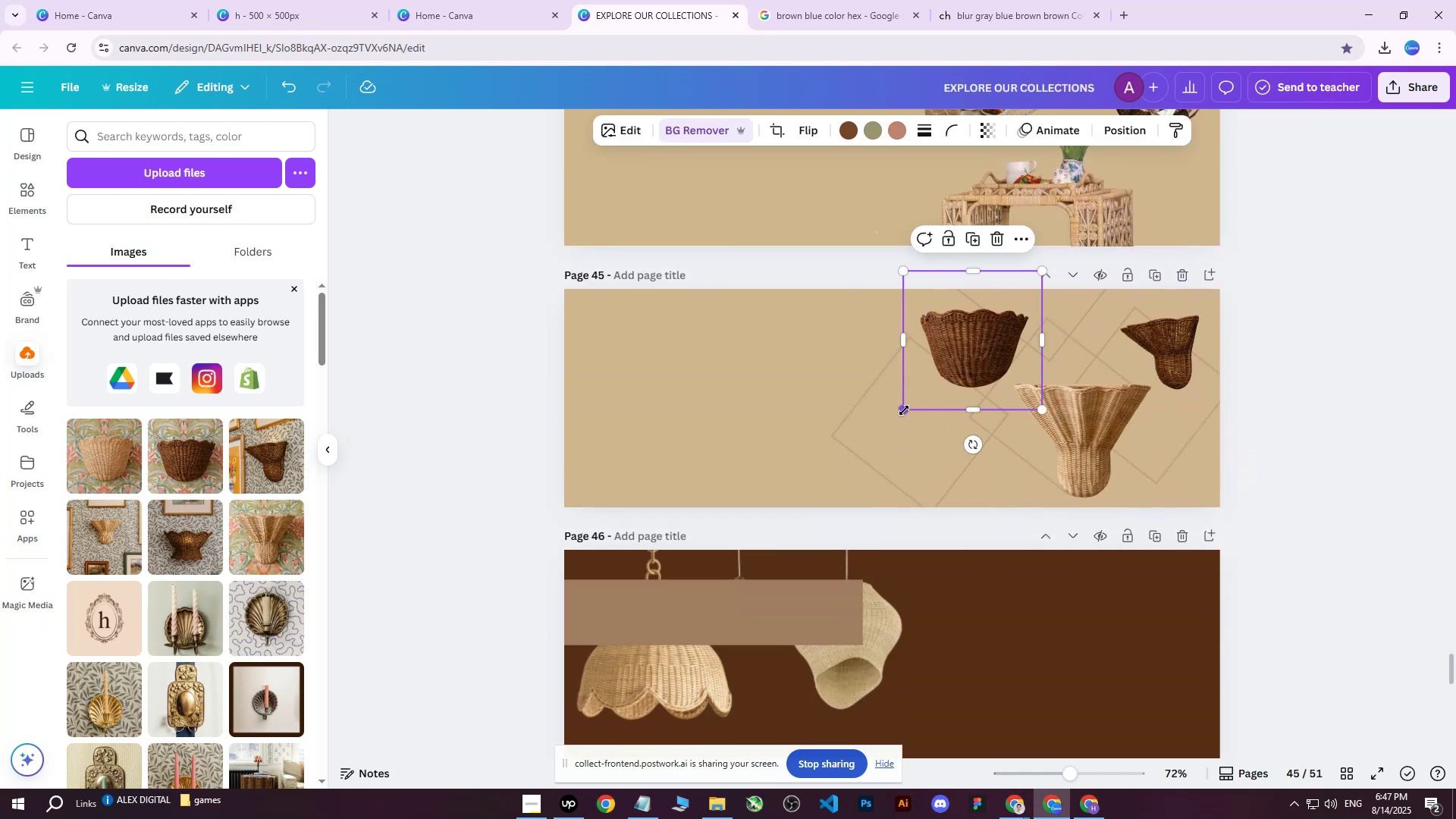 
double_click([879, 435])
 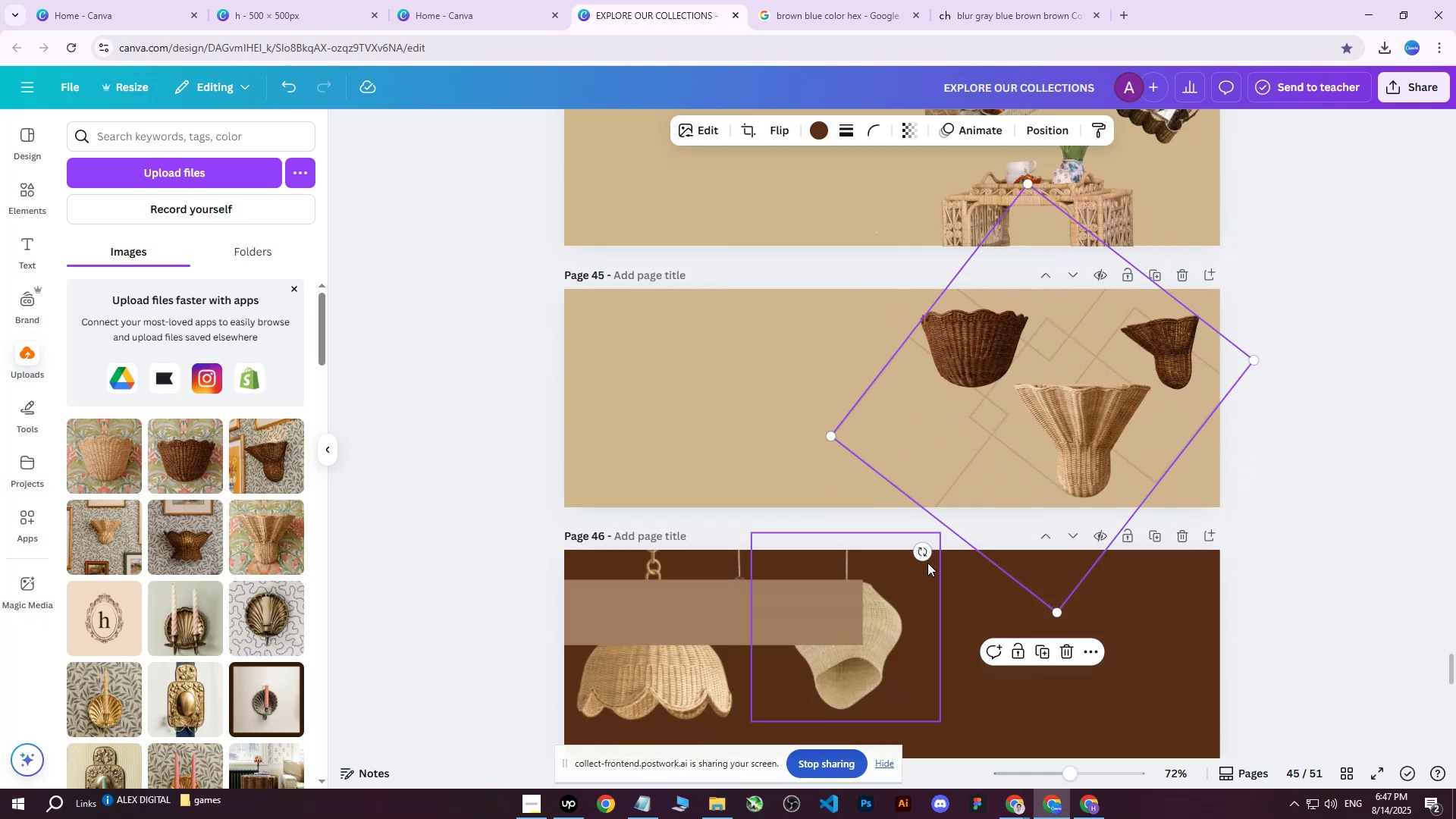 
left_click_drag(start_coordinate=[921, 557], to_coordinate=[868, 402])
 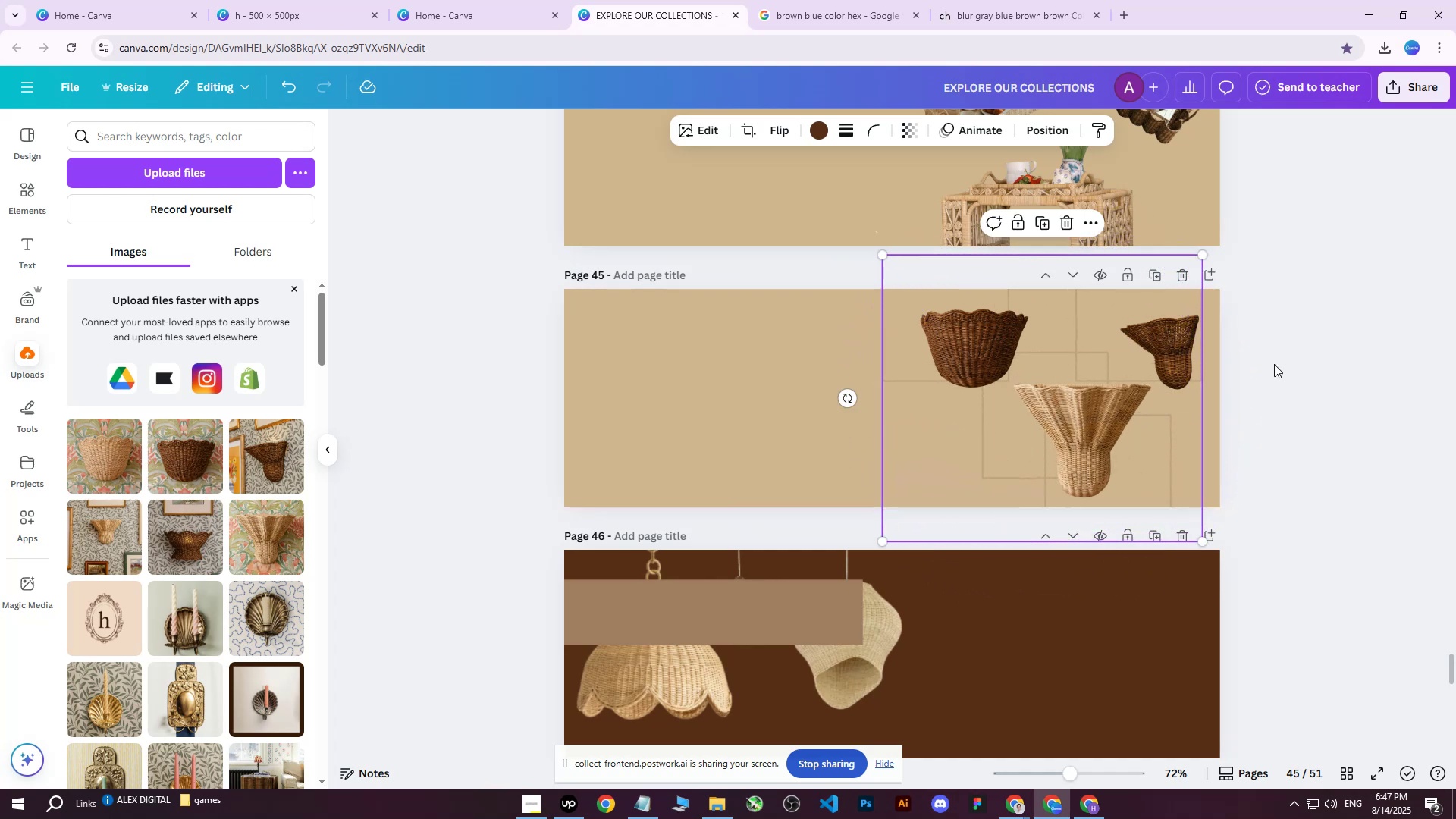 
left_click([1353, 313])
 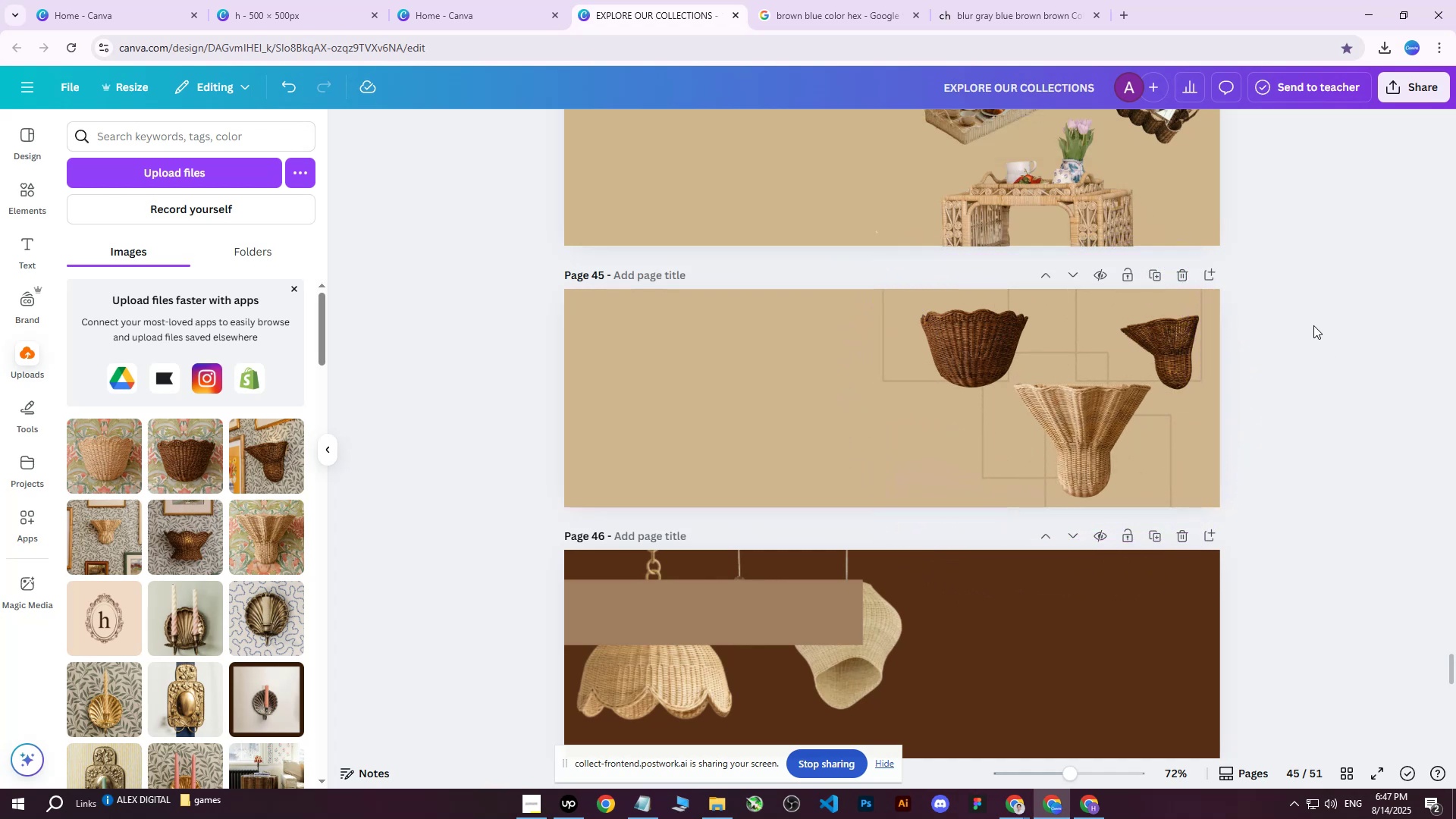 
left_click([1177, 359])
 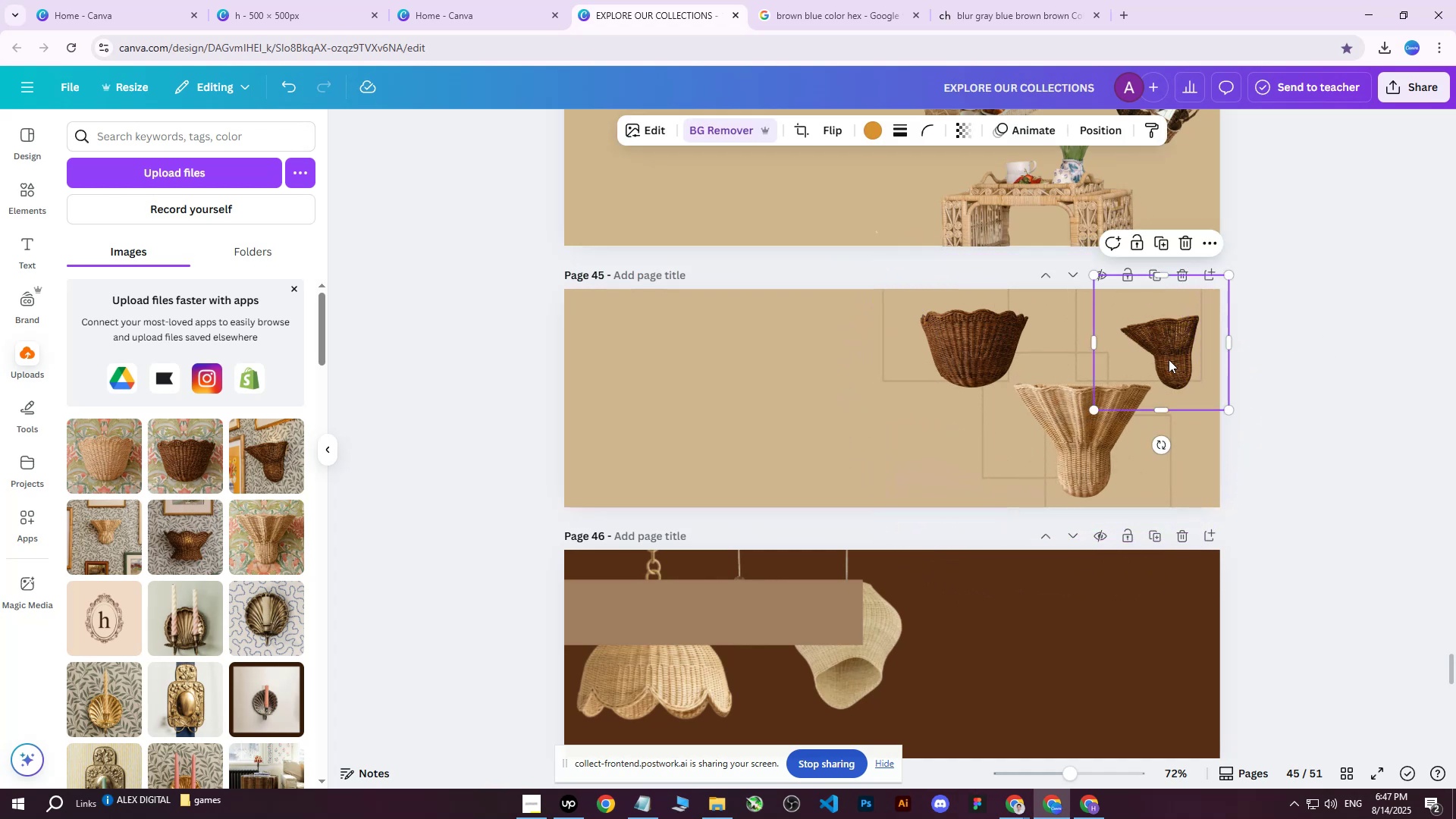 
left_click_drag(start_coordinate=[1166, 355], to_coordinate=[1153, 349])
 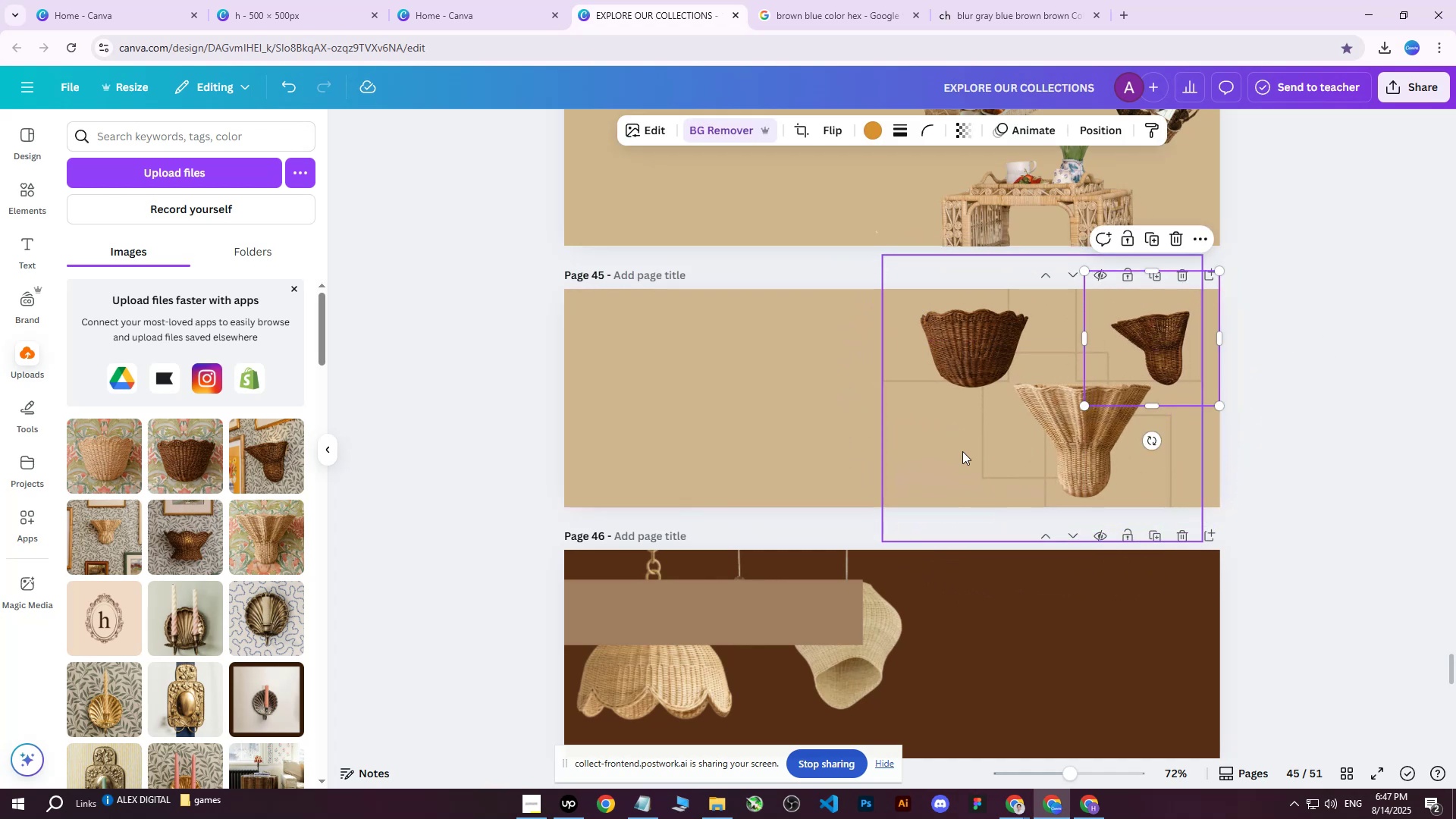 
left_click([962, 450])
 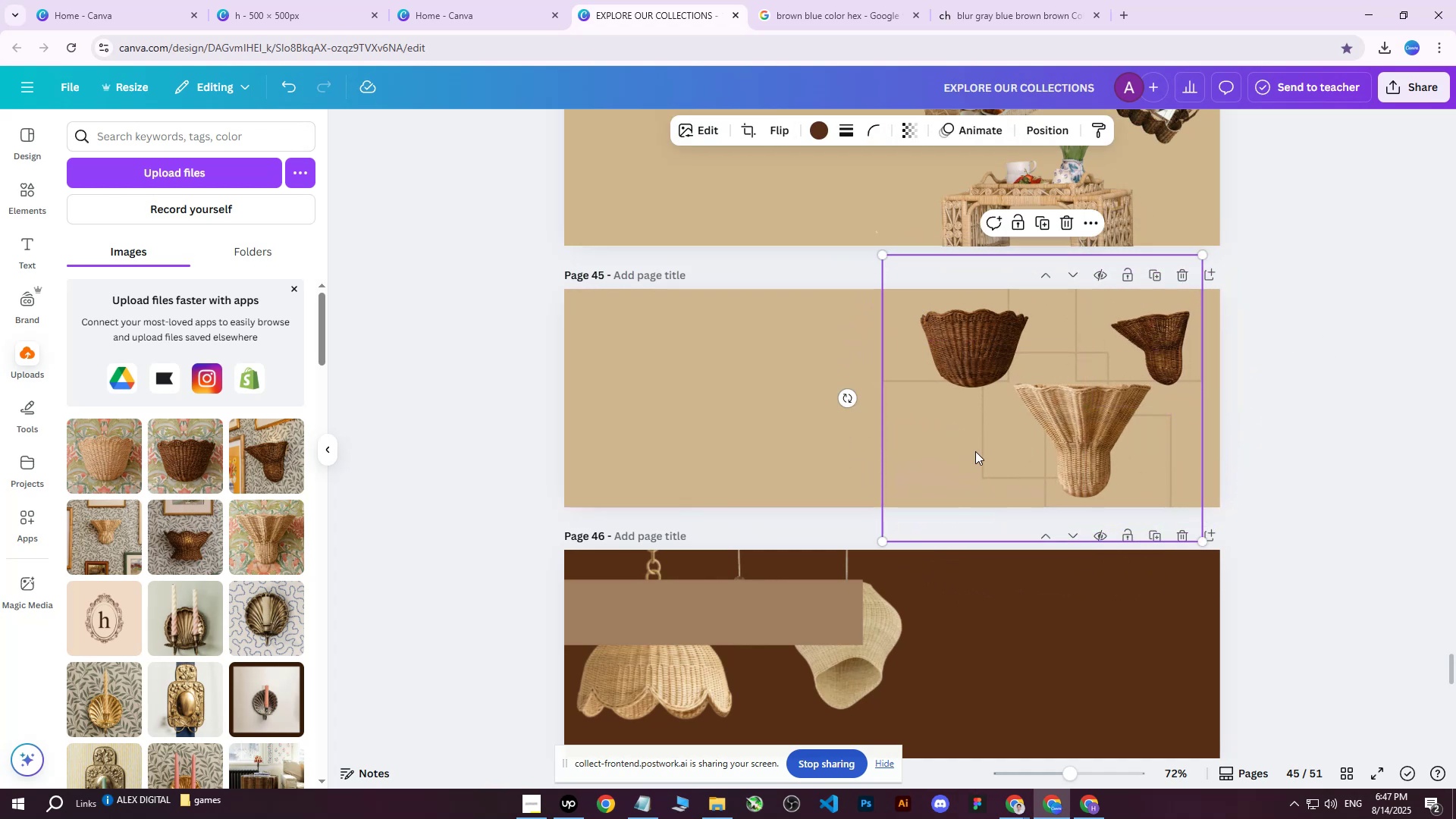 
left_click_drag(start_coordinate=[977, 451], to_coordinate=[954, 449])
 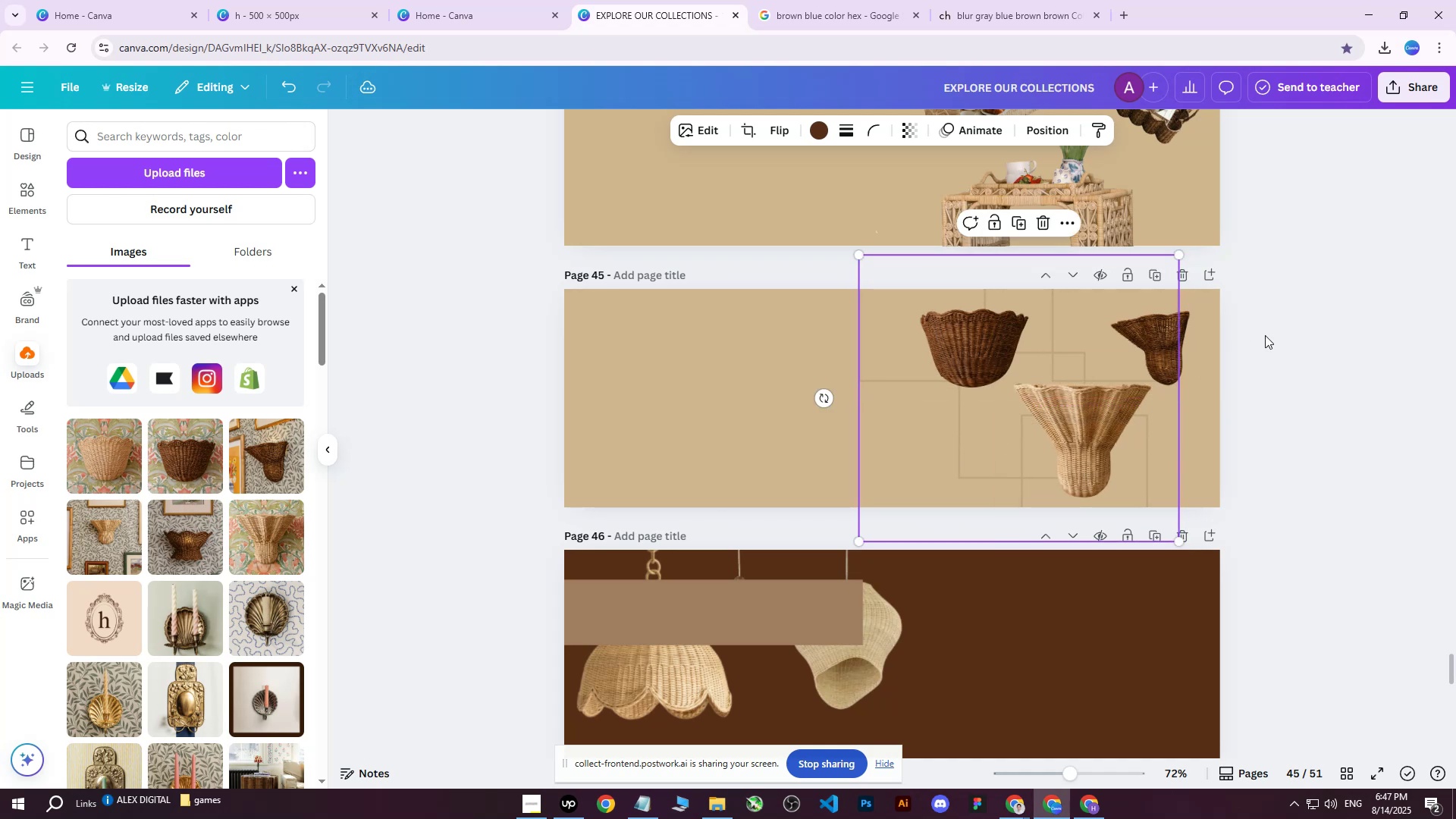 
left_click([1266, 335])
 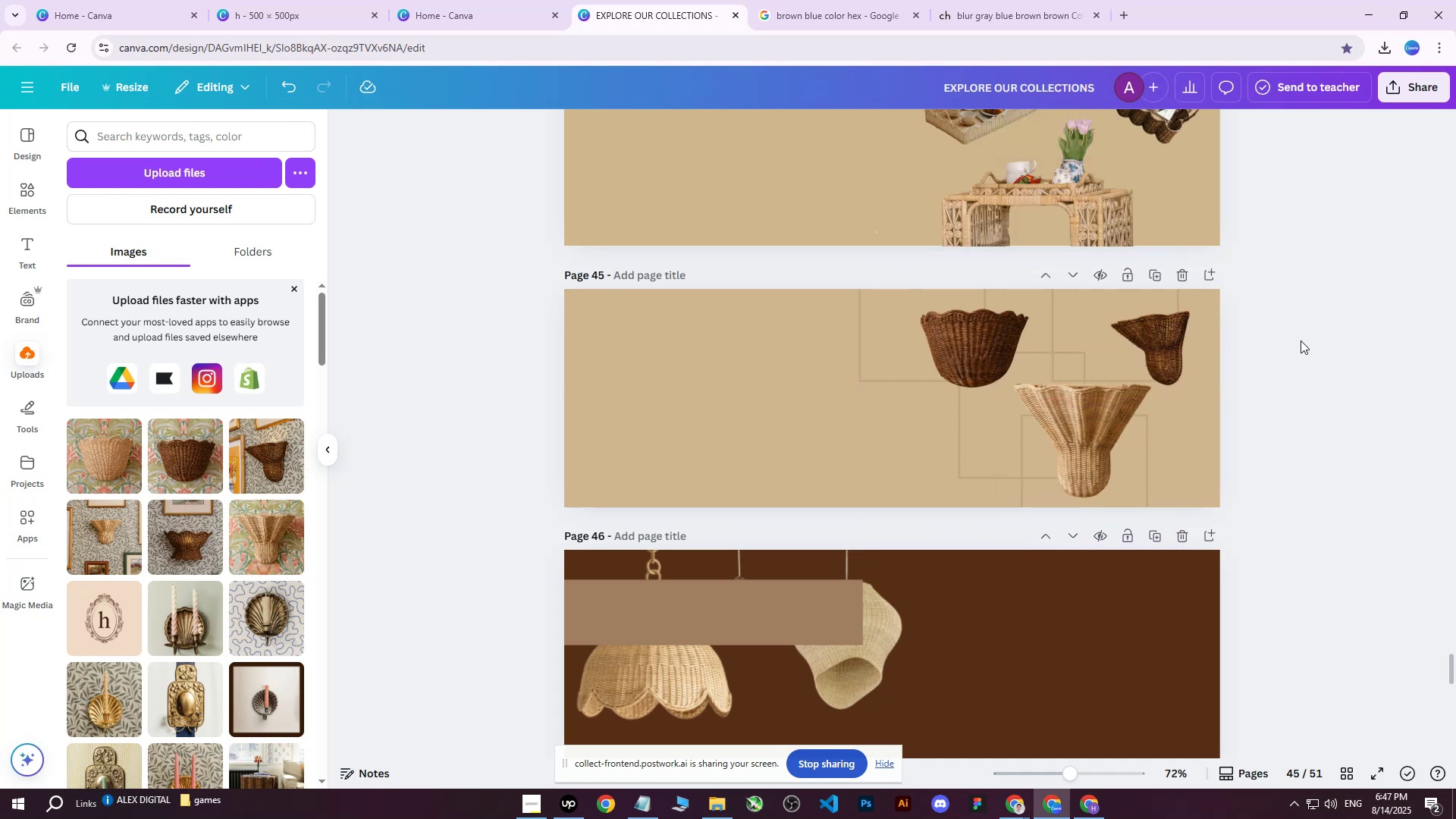 
left_click([1403, 92])
 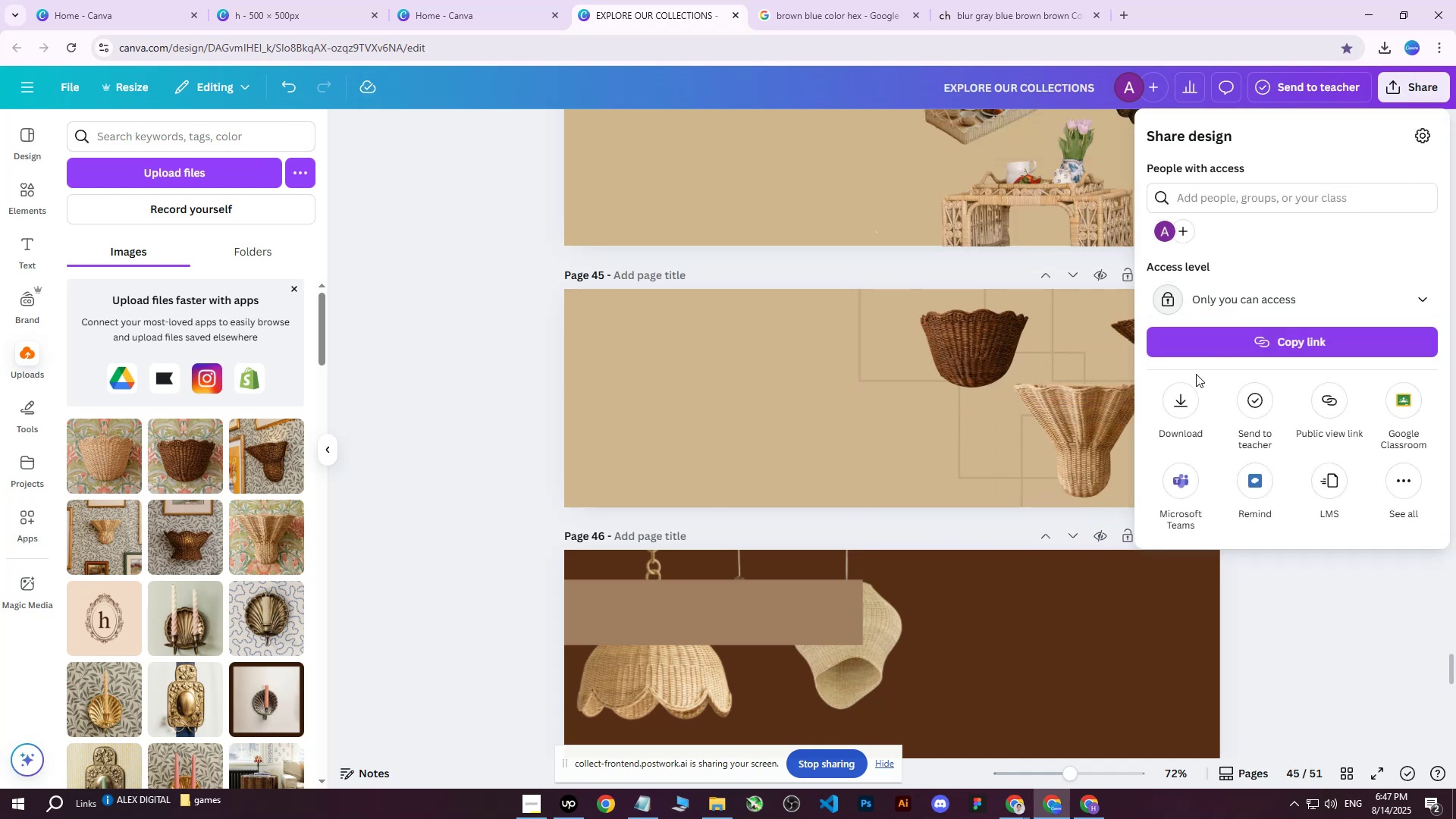 
left_click([1185, 391])
 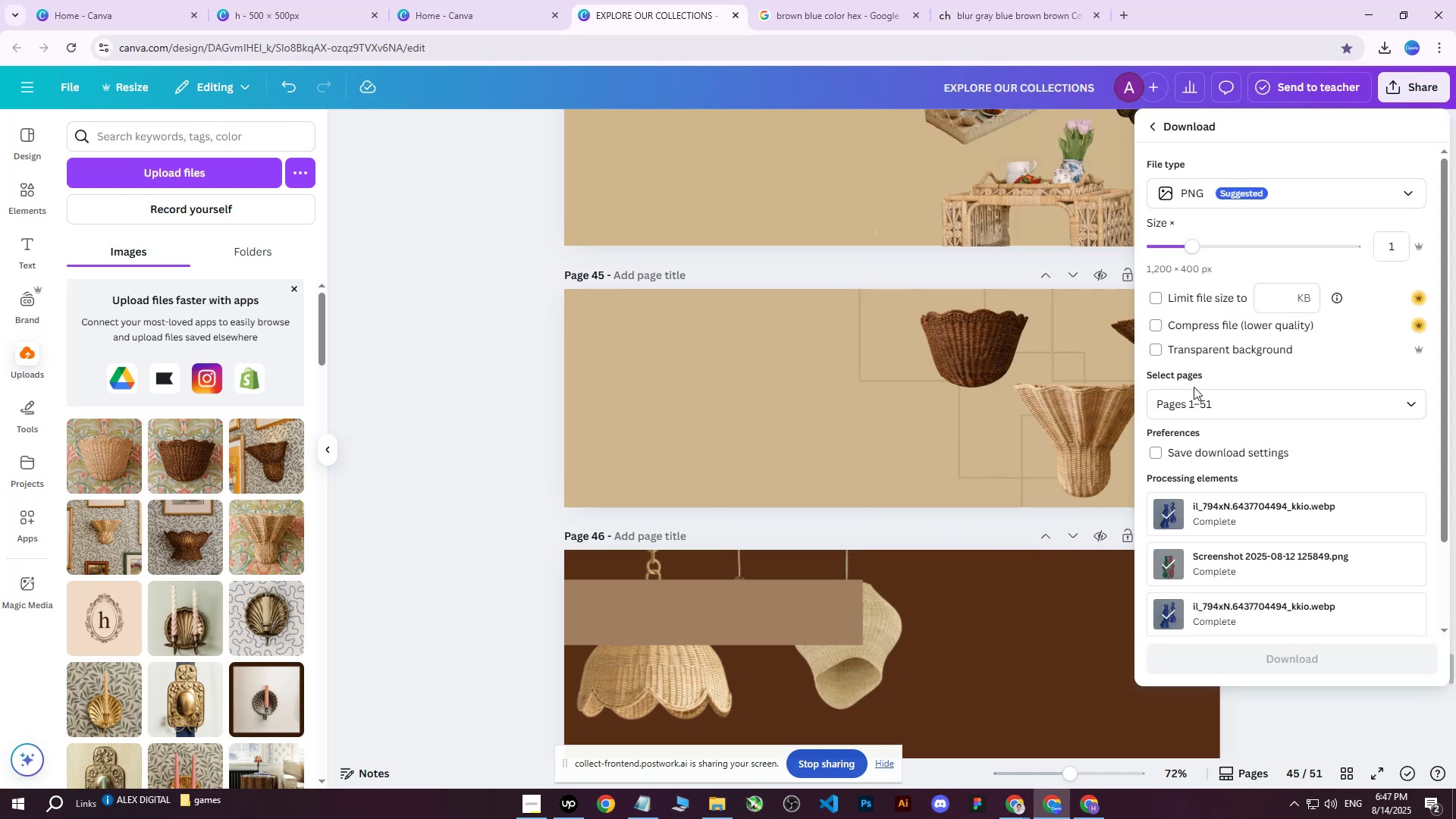 
left_click([1184, 404])
 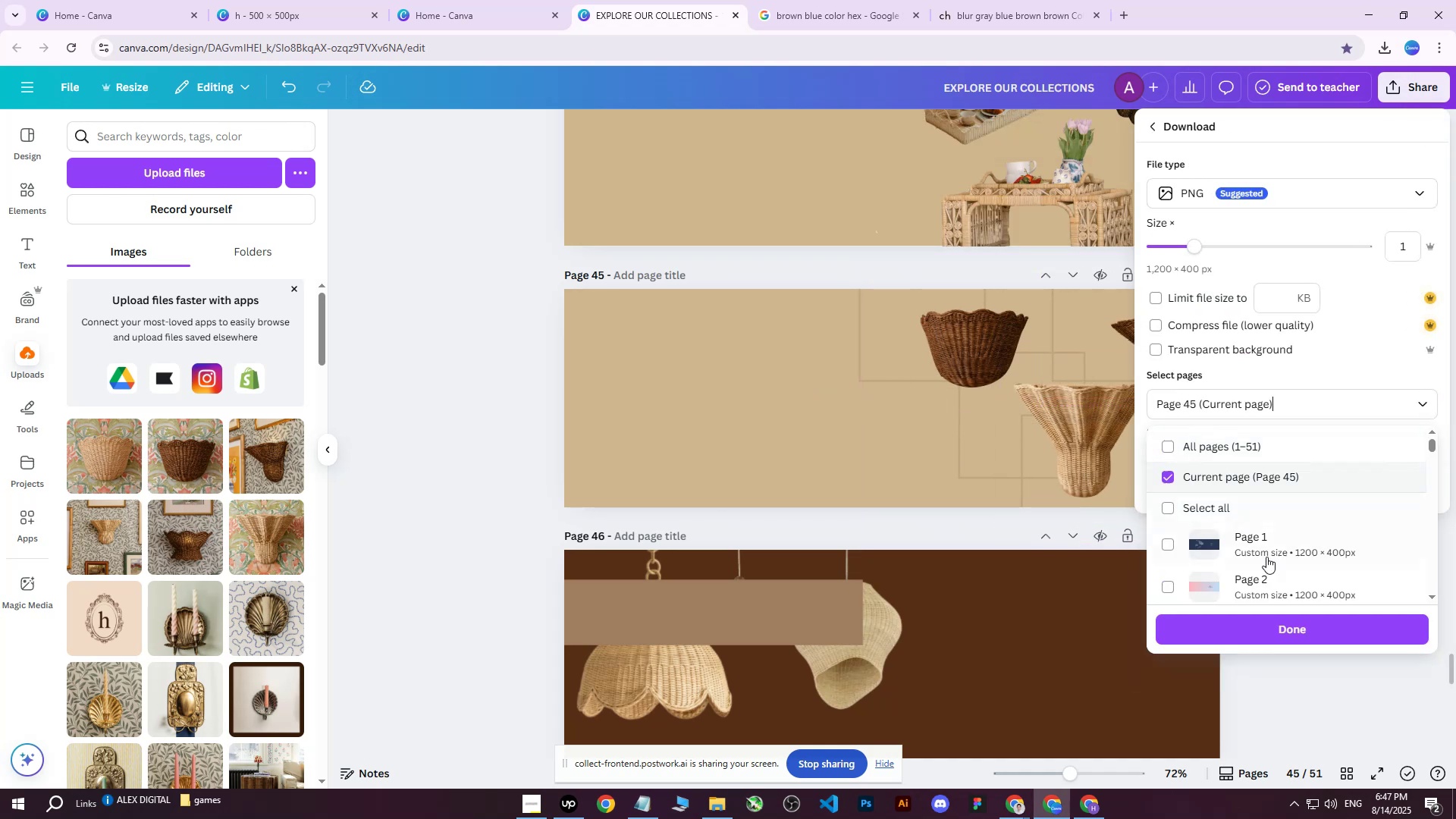 
triple_click([1281, 641])
 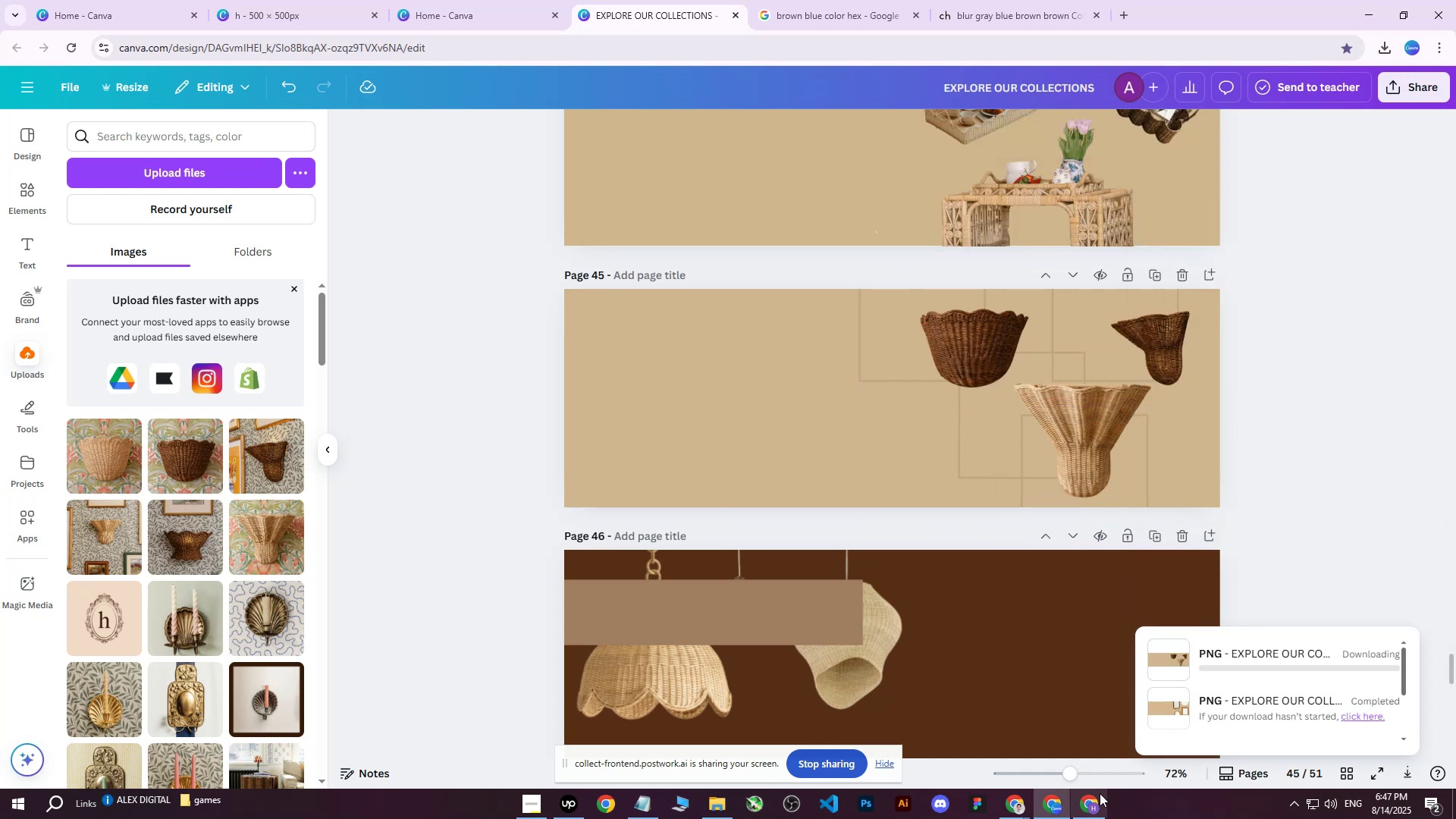 
left_click([1088, 808])
 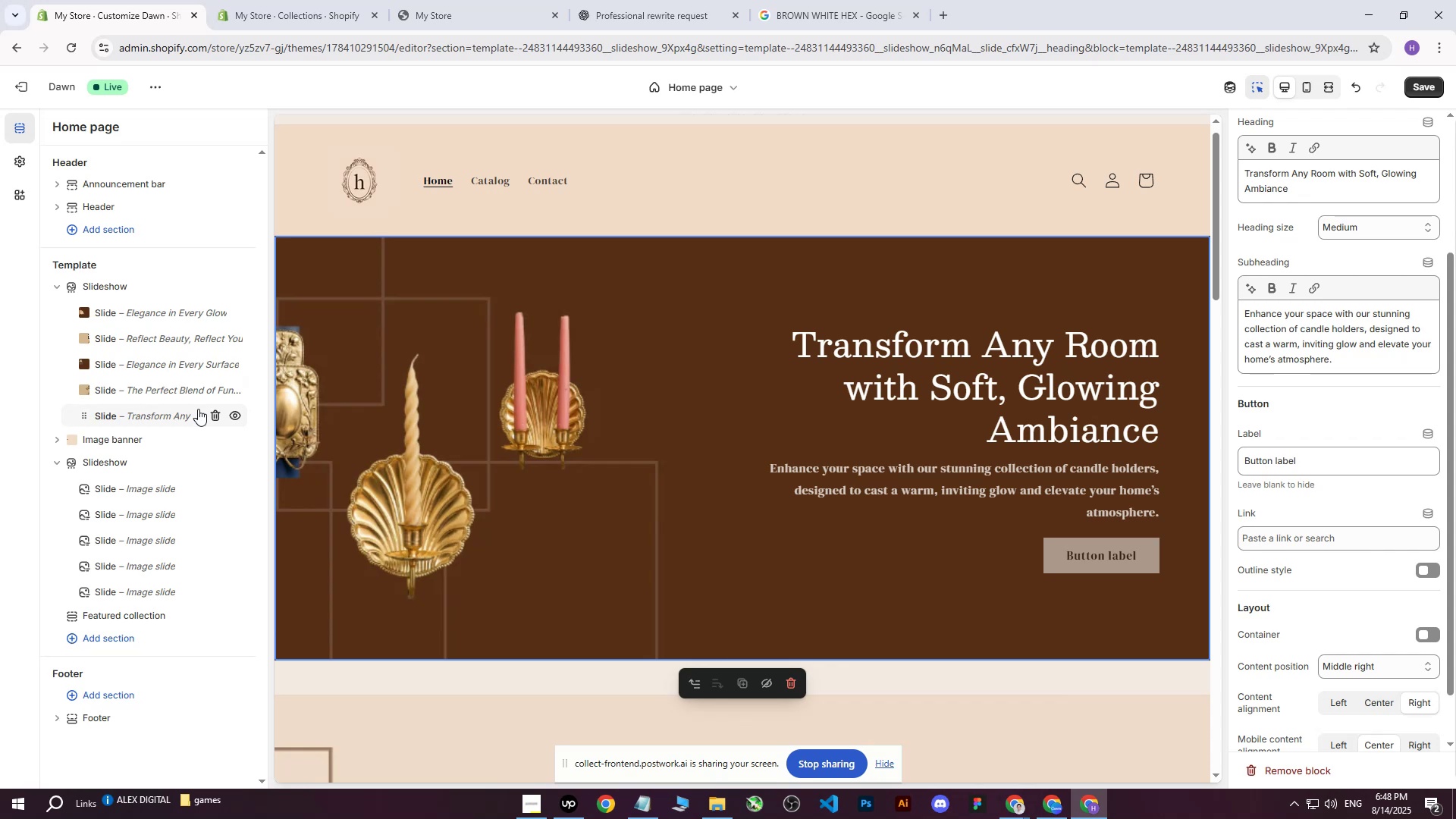 
wait(18.82)
 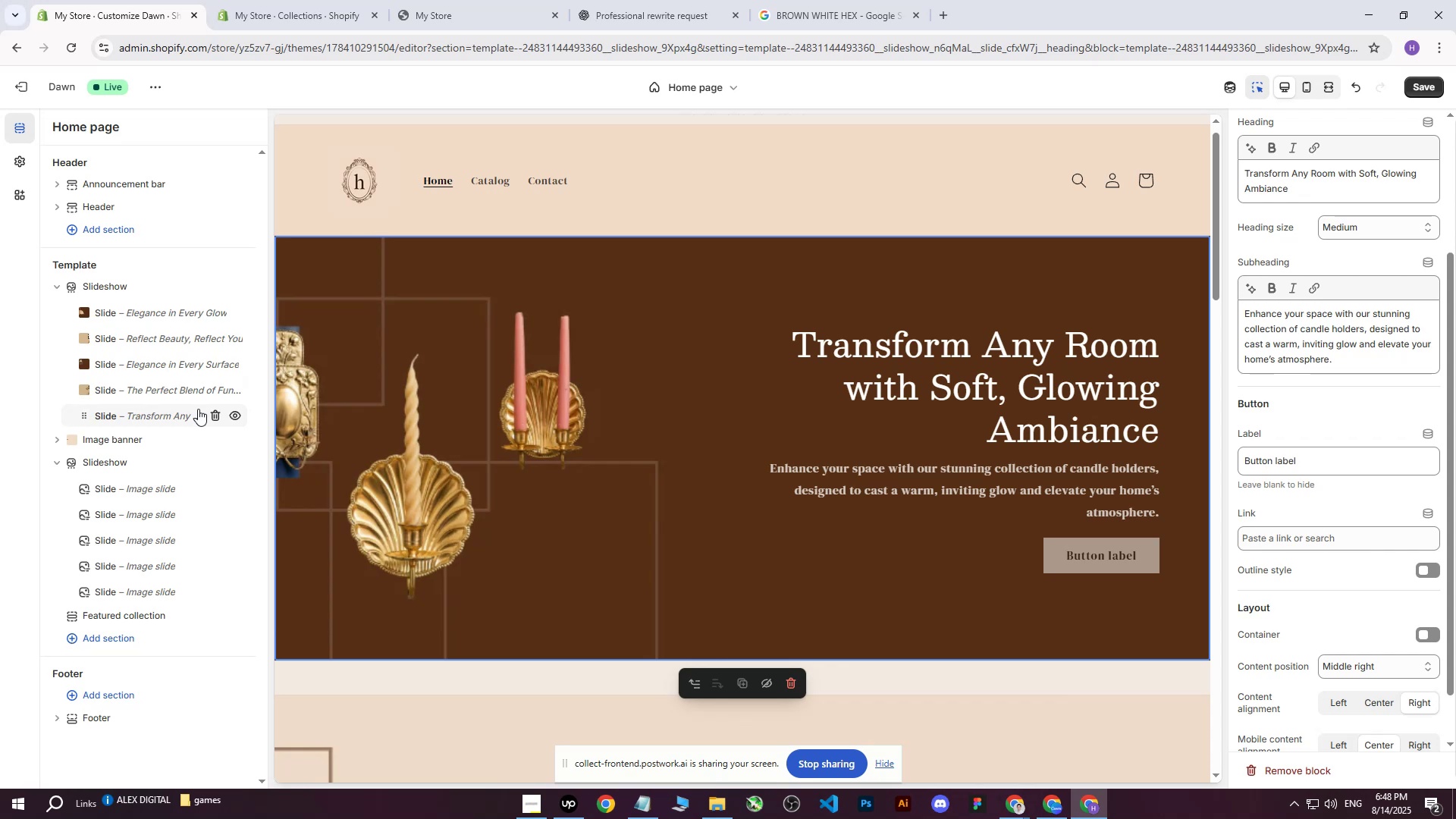 
left_click([144, 493])
 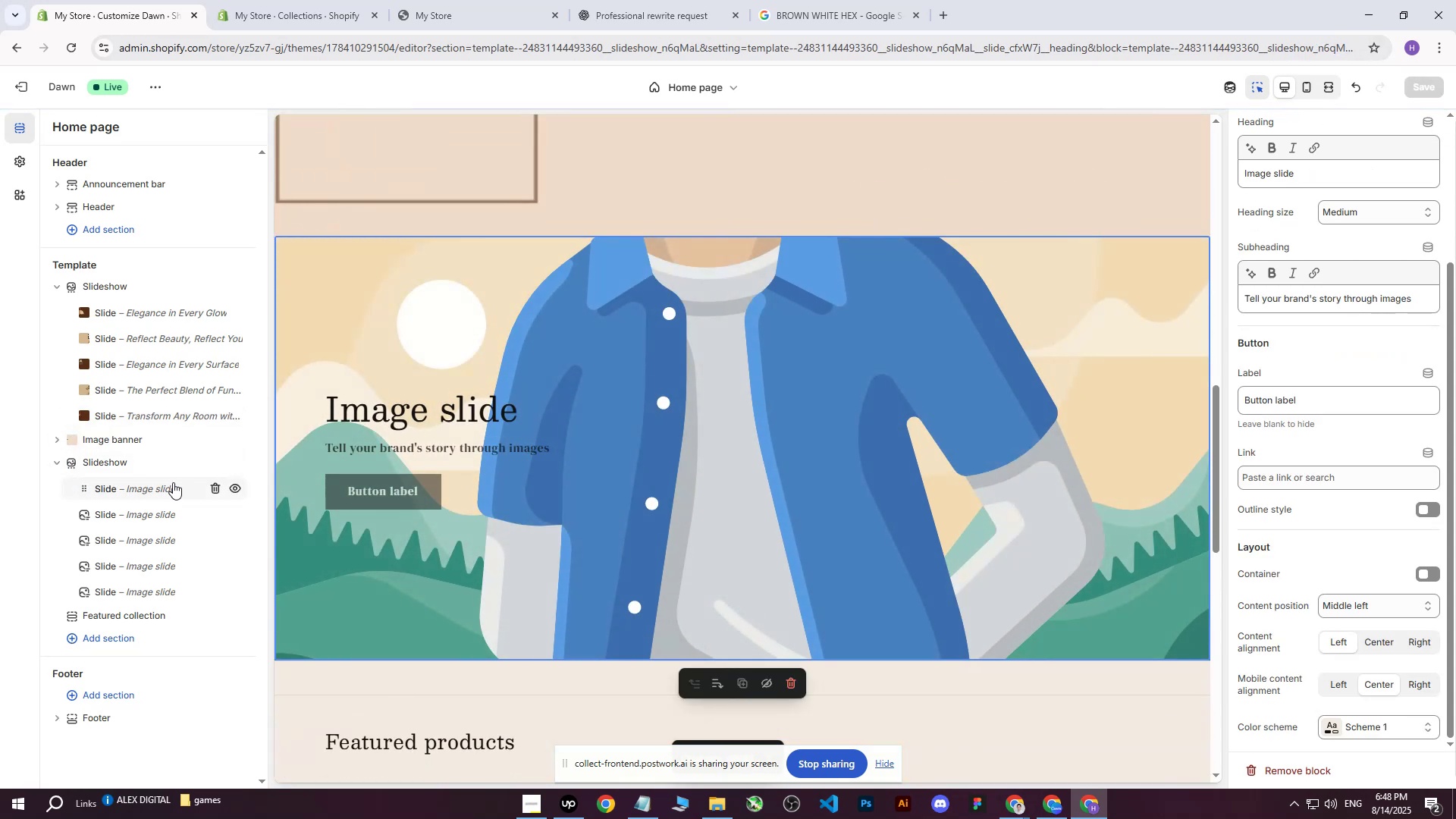 
scroll: coordinate [568, 419], scroll_direction: up, amount: 6.0
 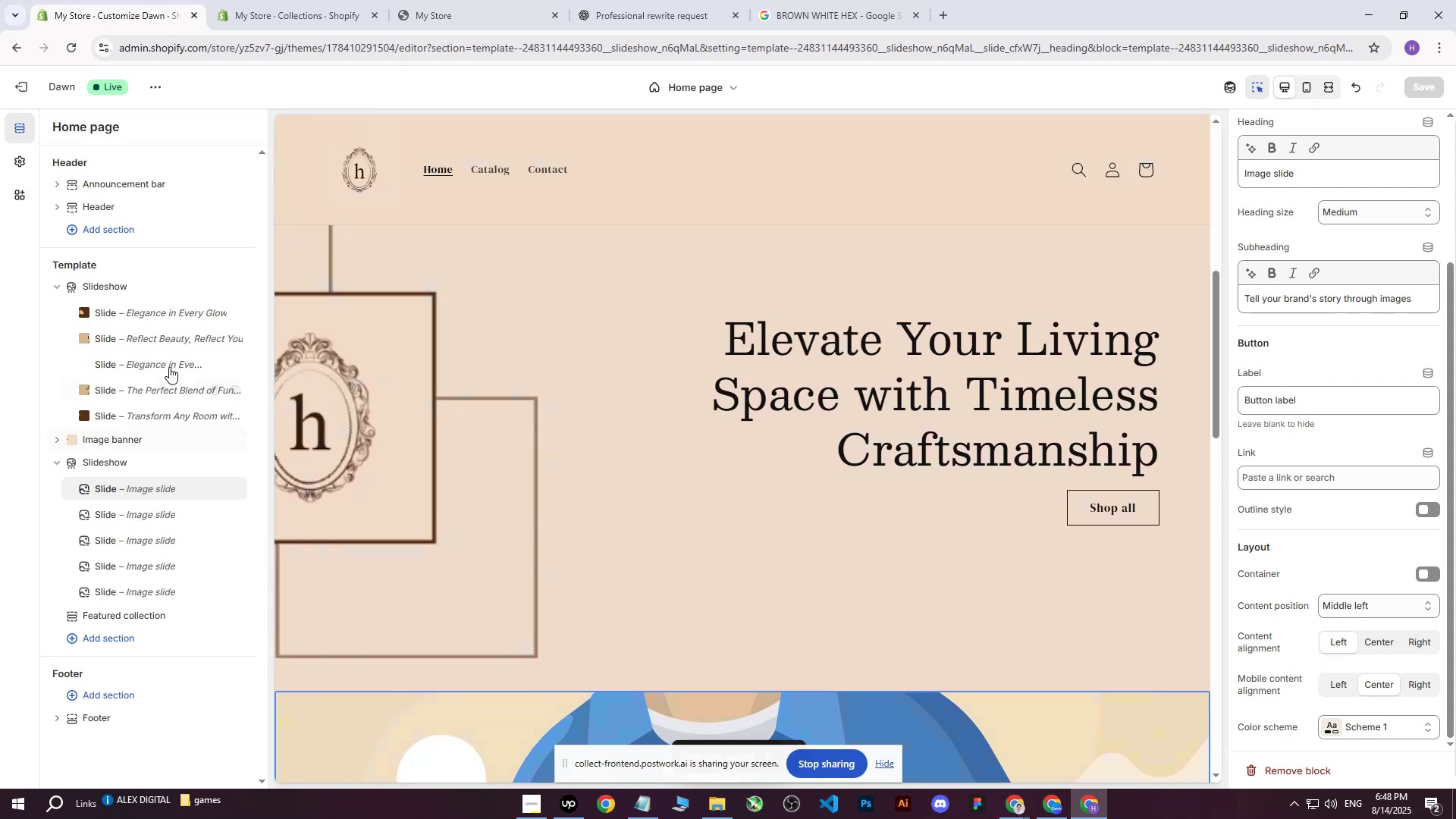 
left_click([143, 321])
 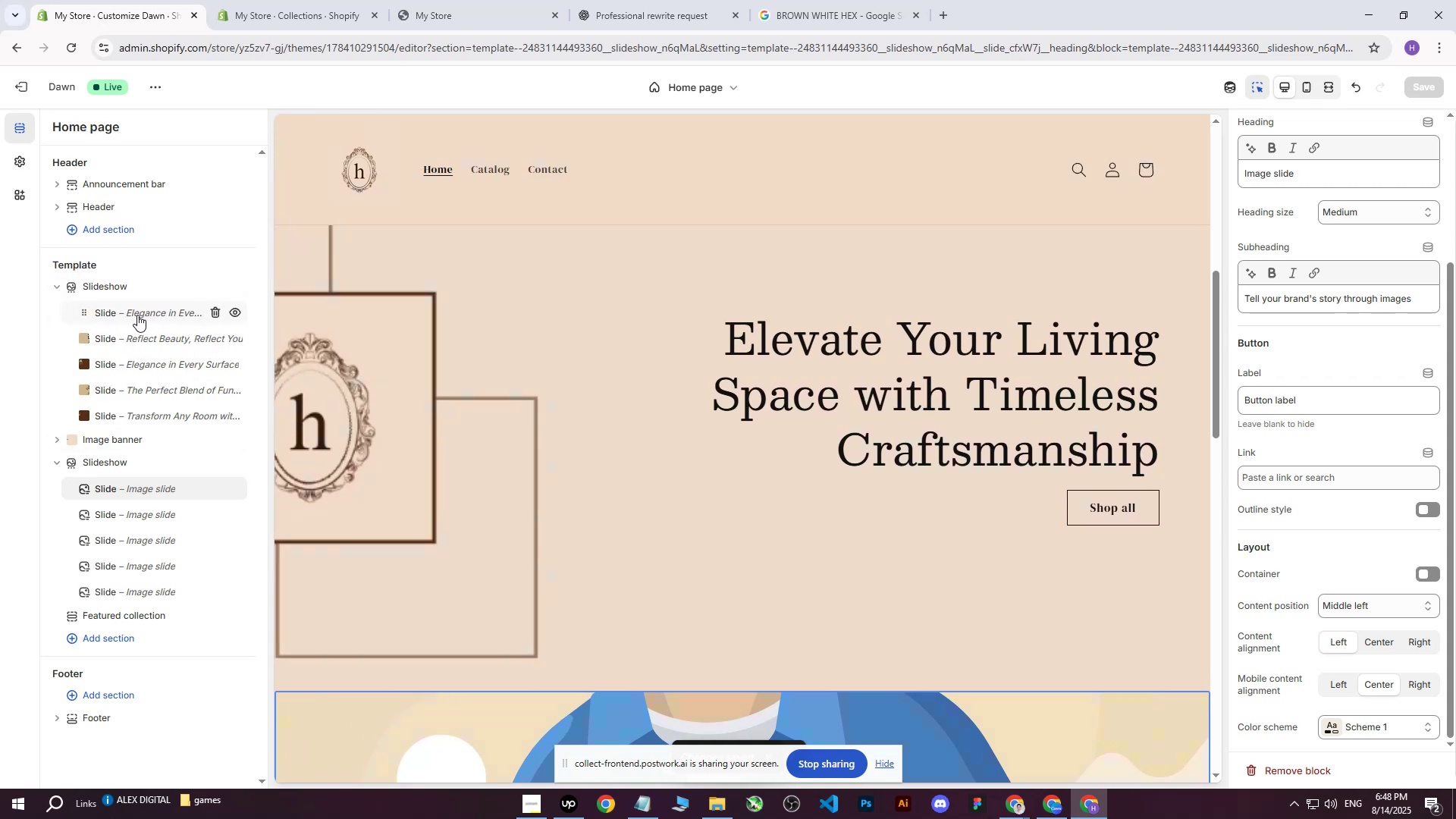 
left_click([135, 315])
 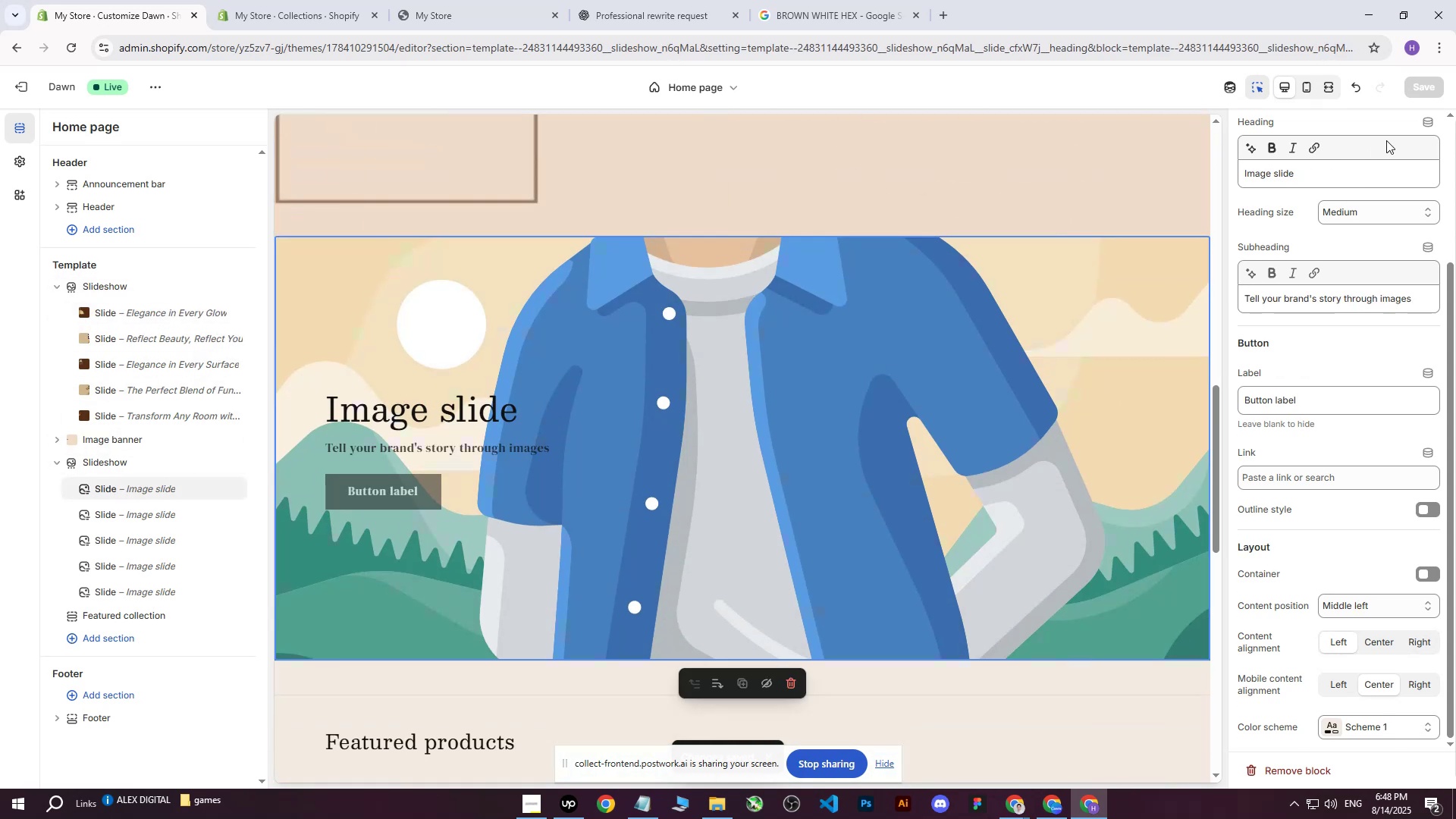 
scroll: coordinate [1373, 167], scroll_direction: up, amount: 4.0
 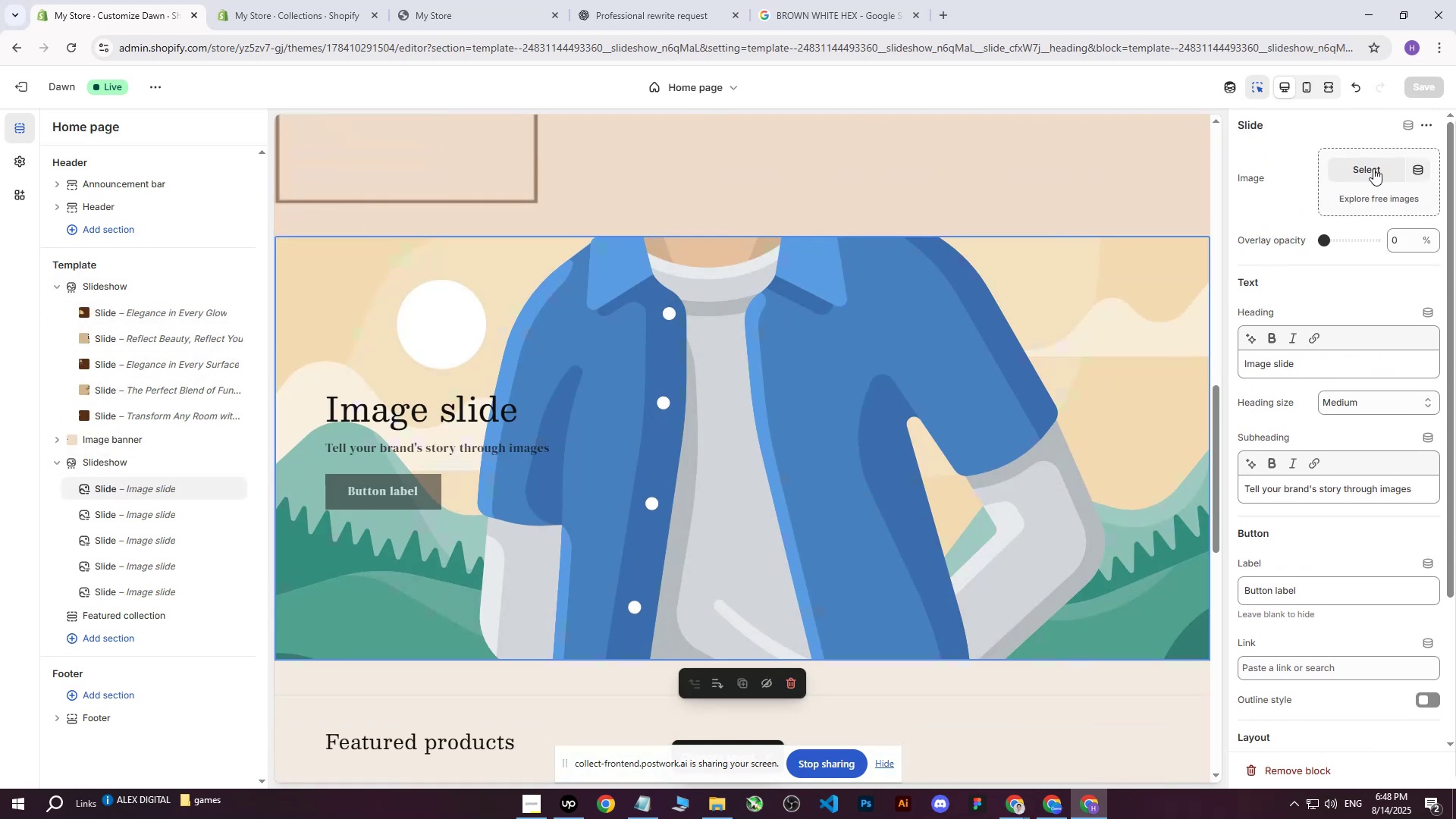 
left_click([1367, 171])
 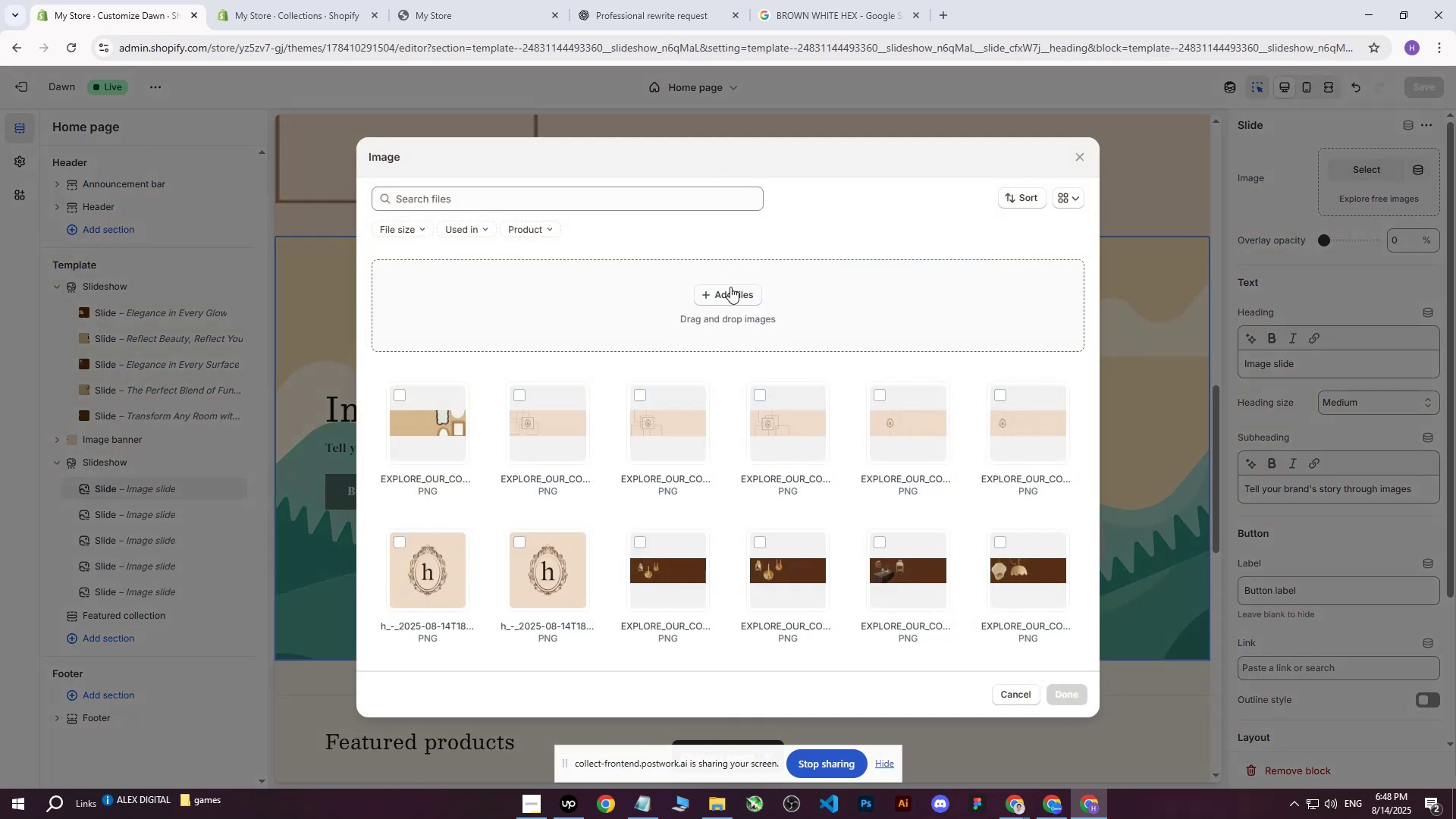 
left_click([730, 287])
 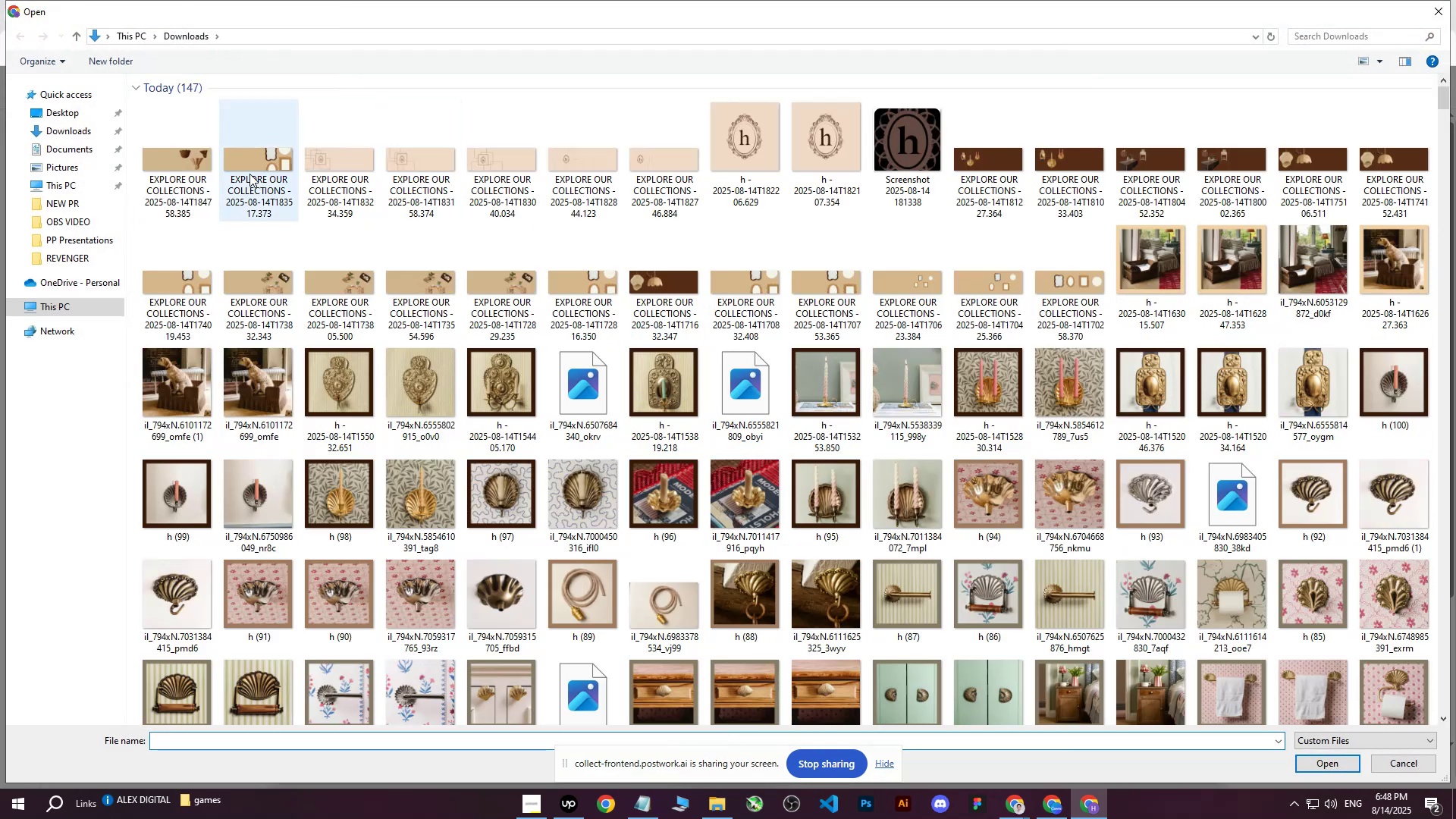 
left_click([149, 165])
 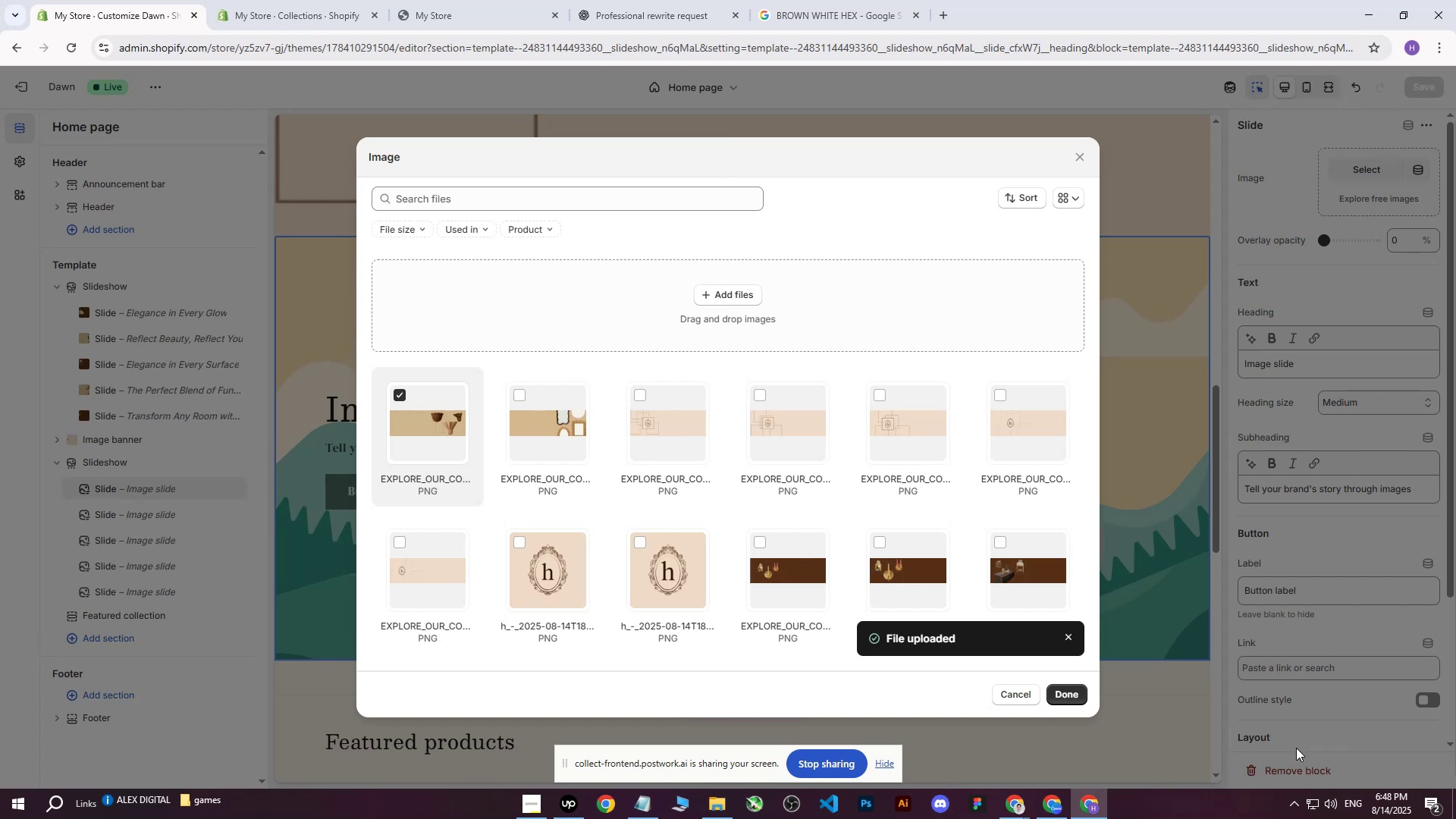 
wait(28.16)
 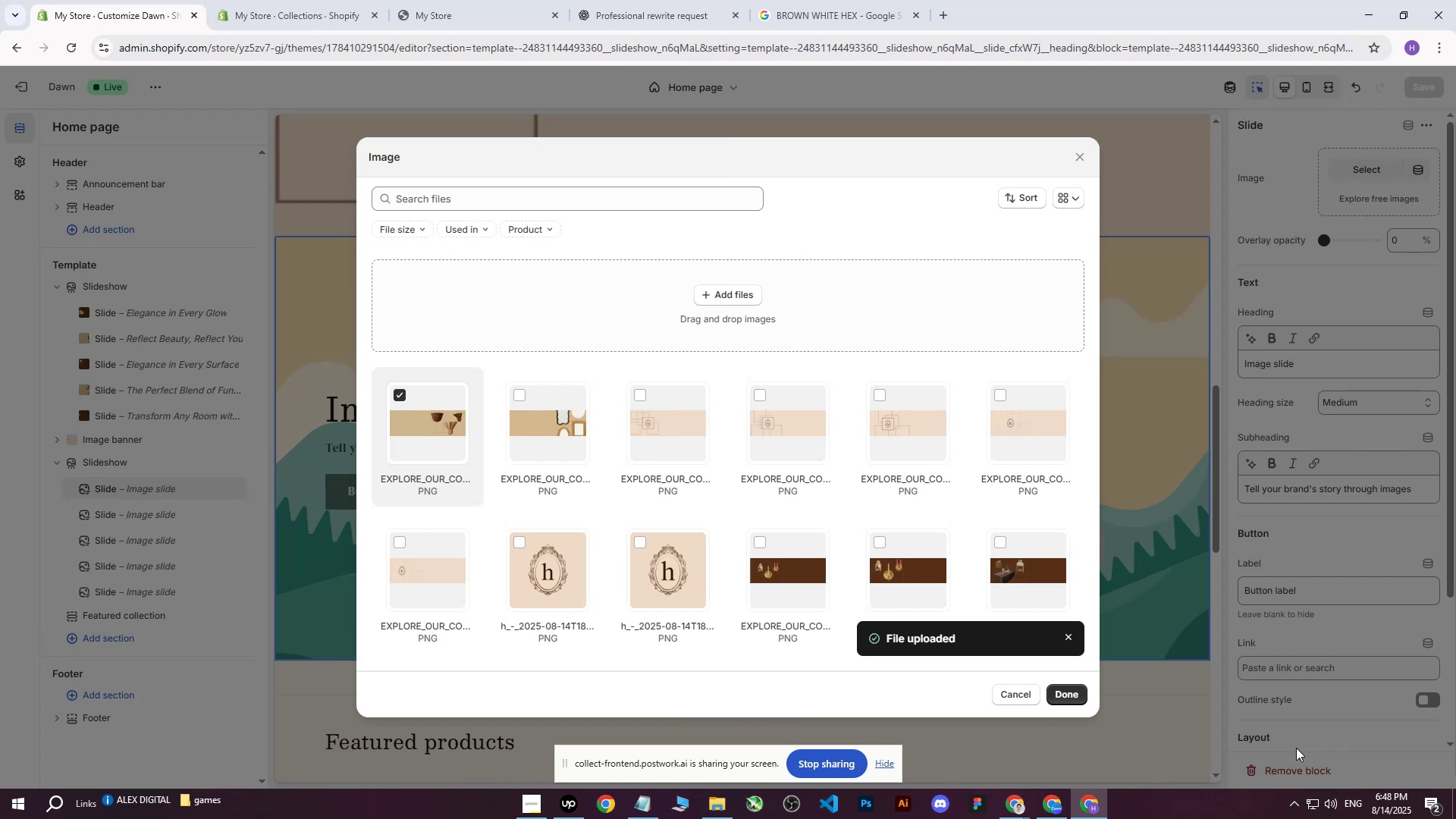 
scroll: coordinate [762, 541], scroll_direction: up, amount: 4.0
 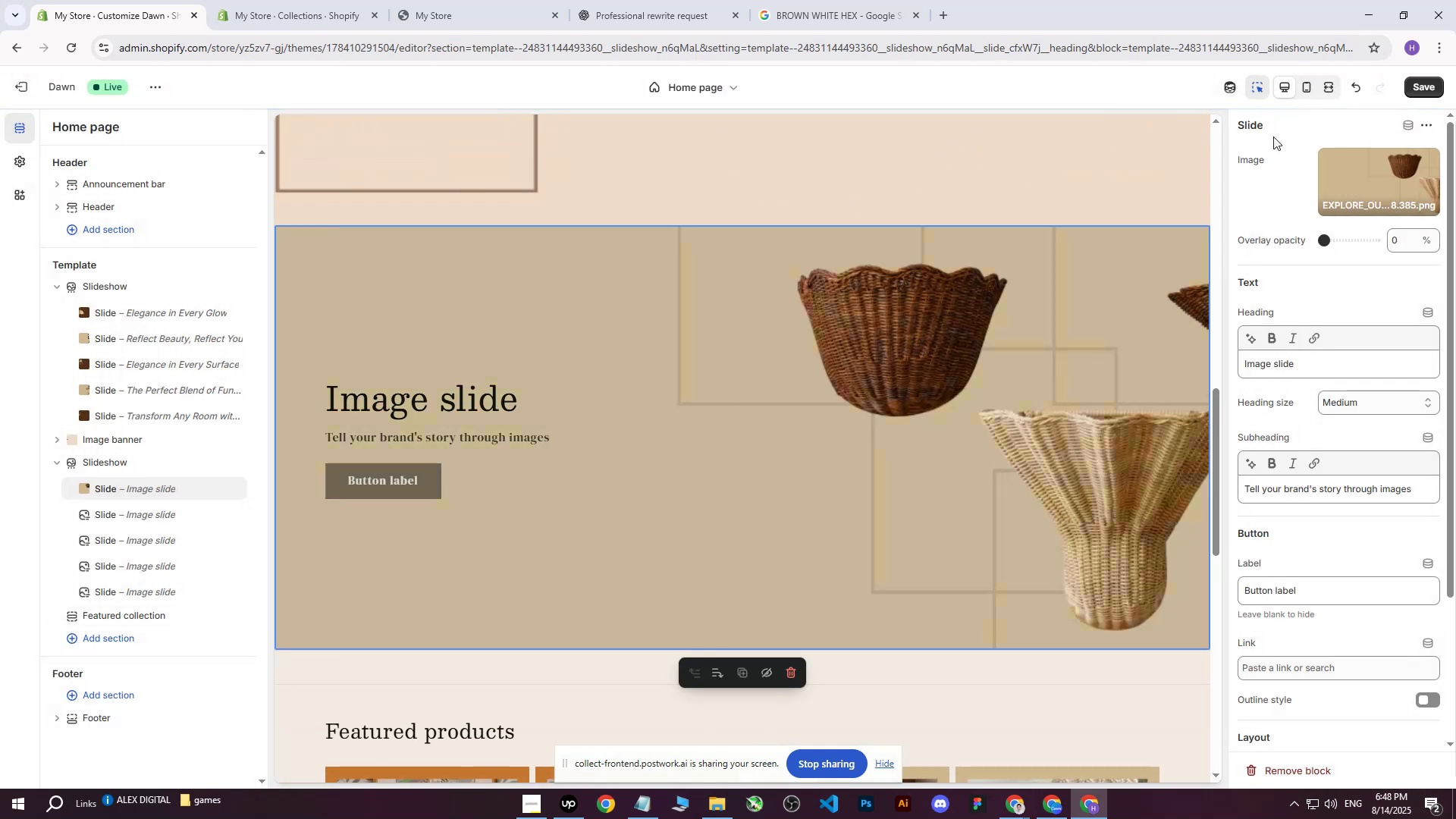 
left_click([1429, 93])
 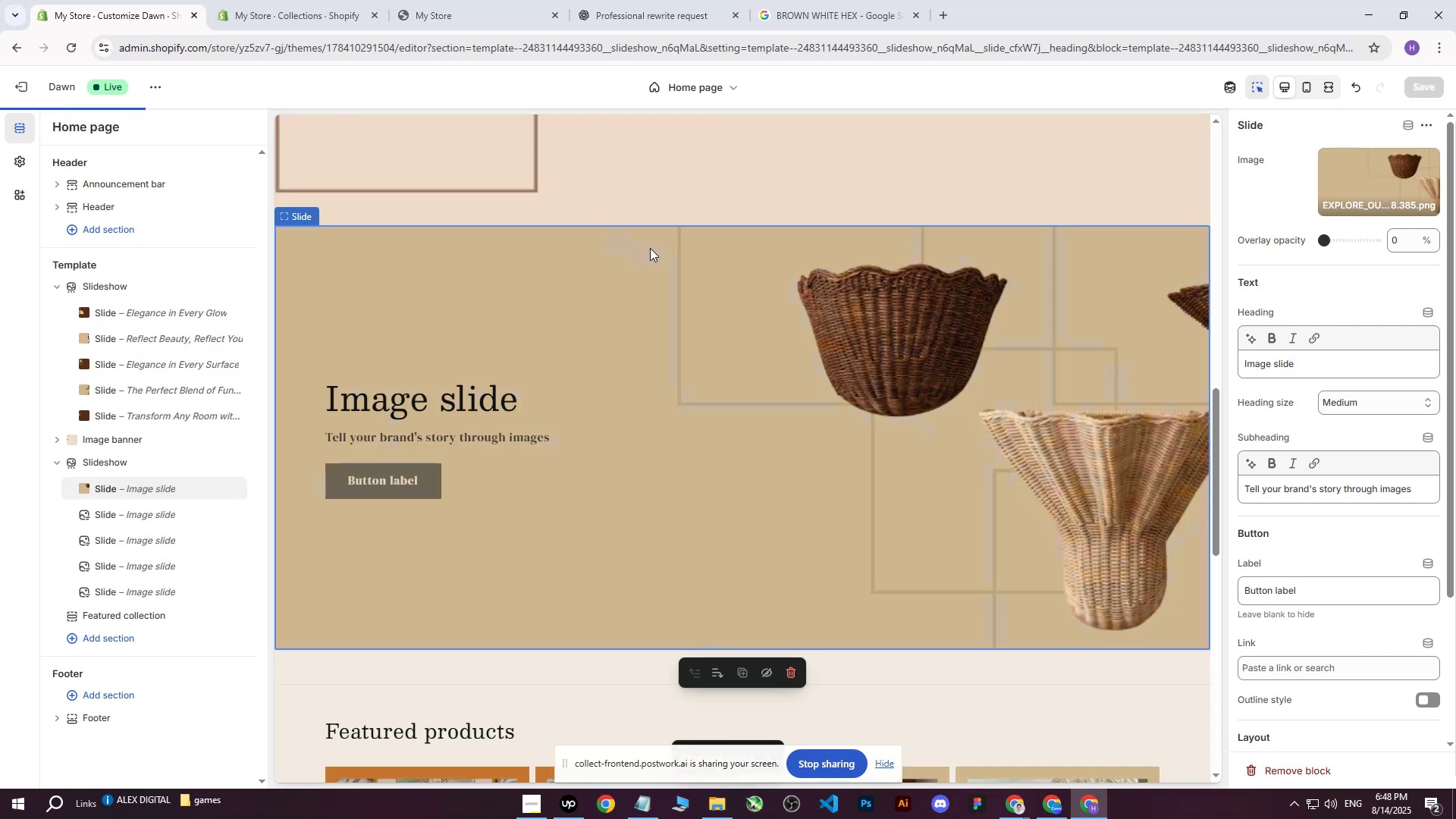 
left_click([623, 0])
 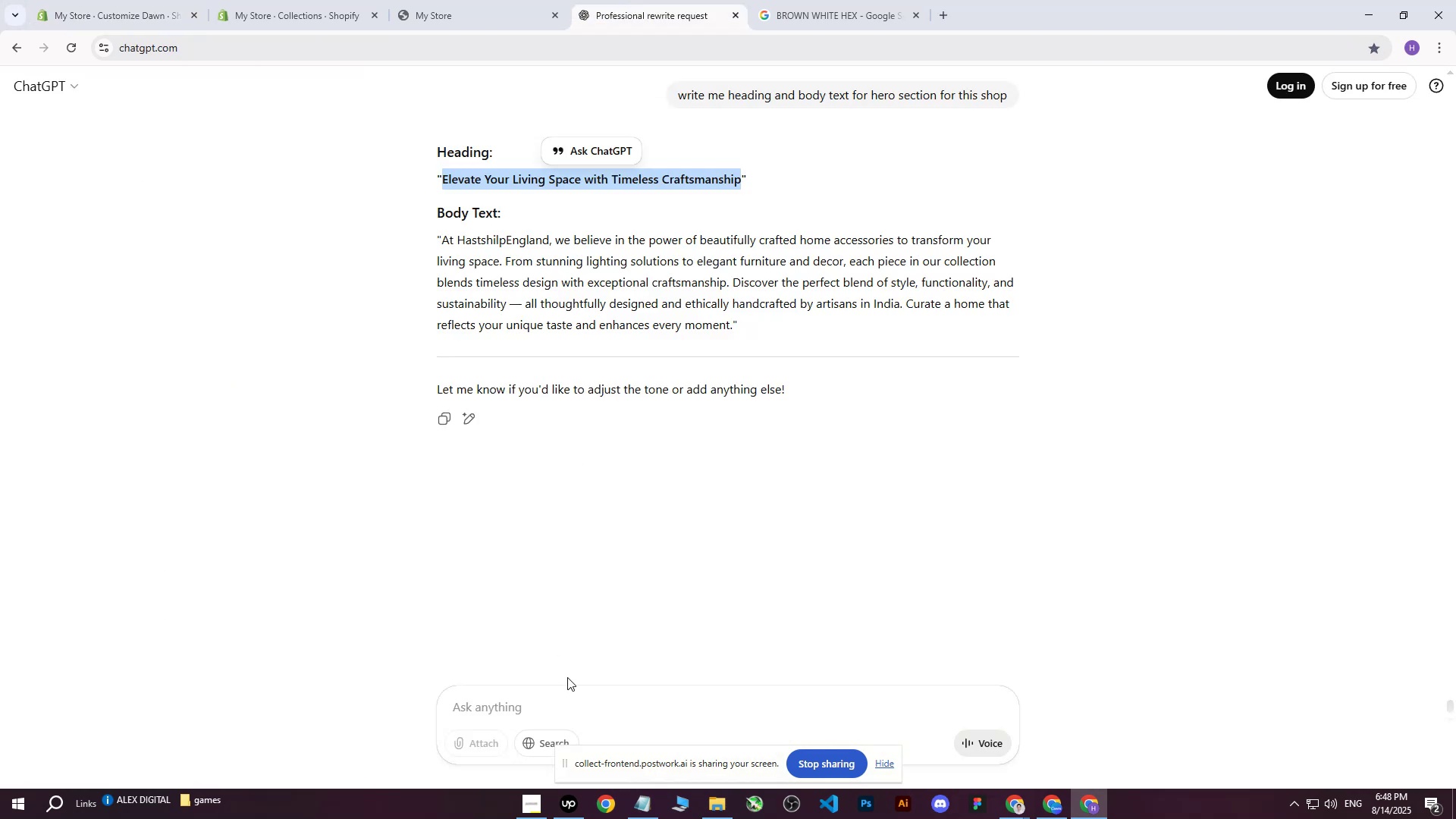 
left_click([552, 701])
 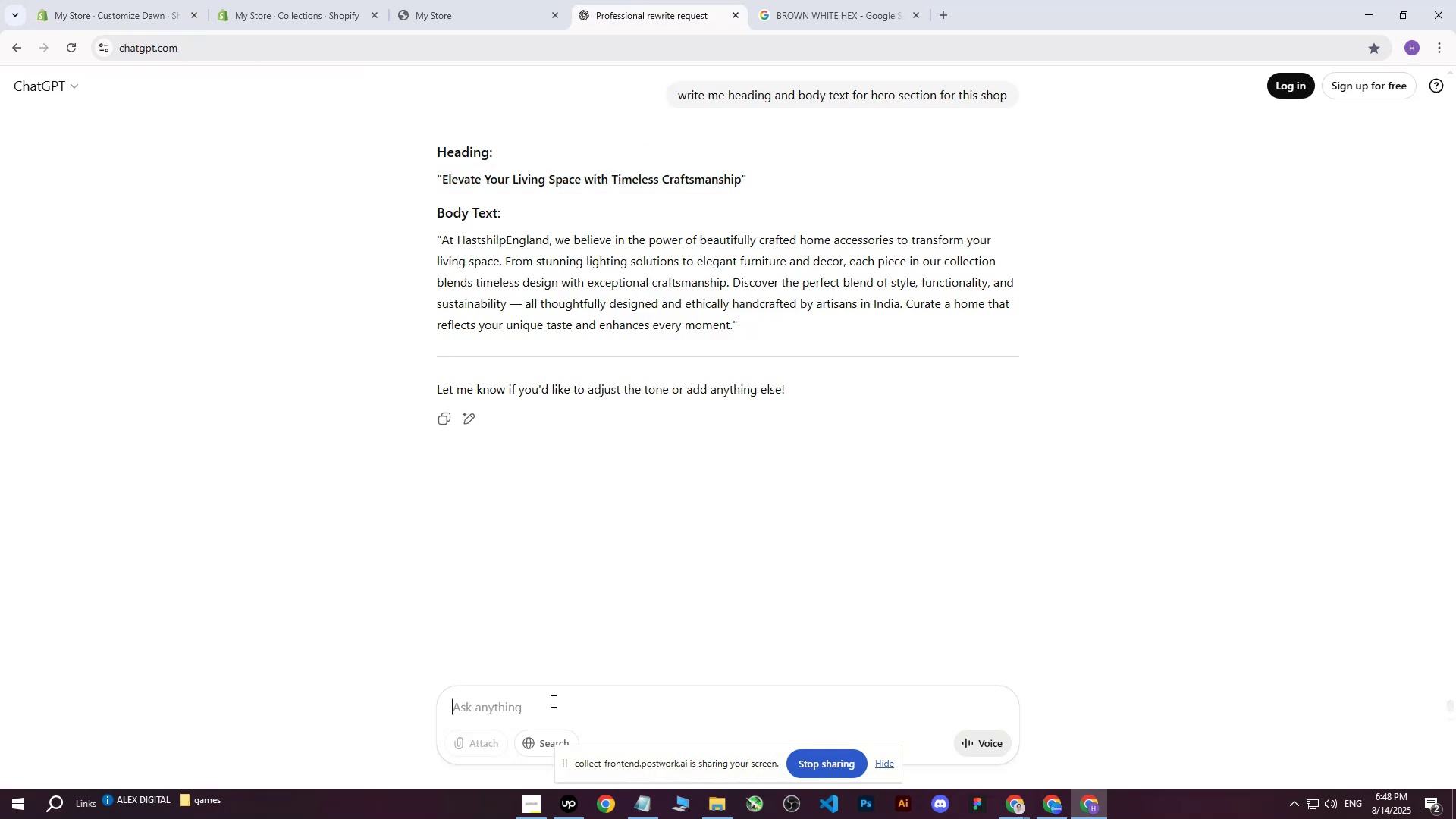 
type(write me attrat)
key(Backspace)
type(ctive headings for )
 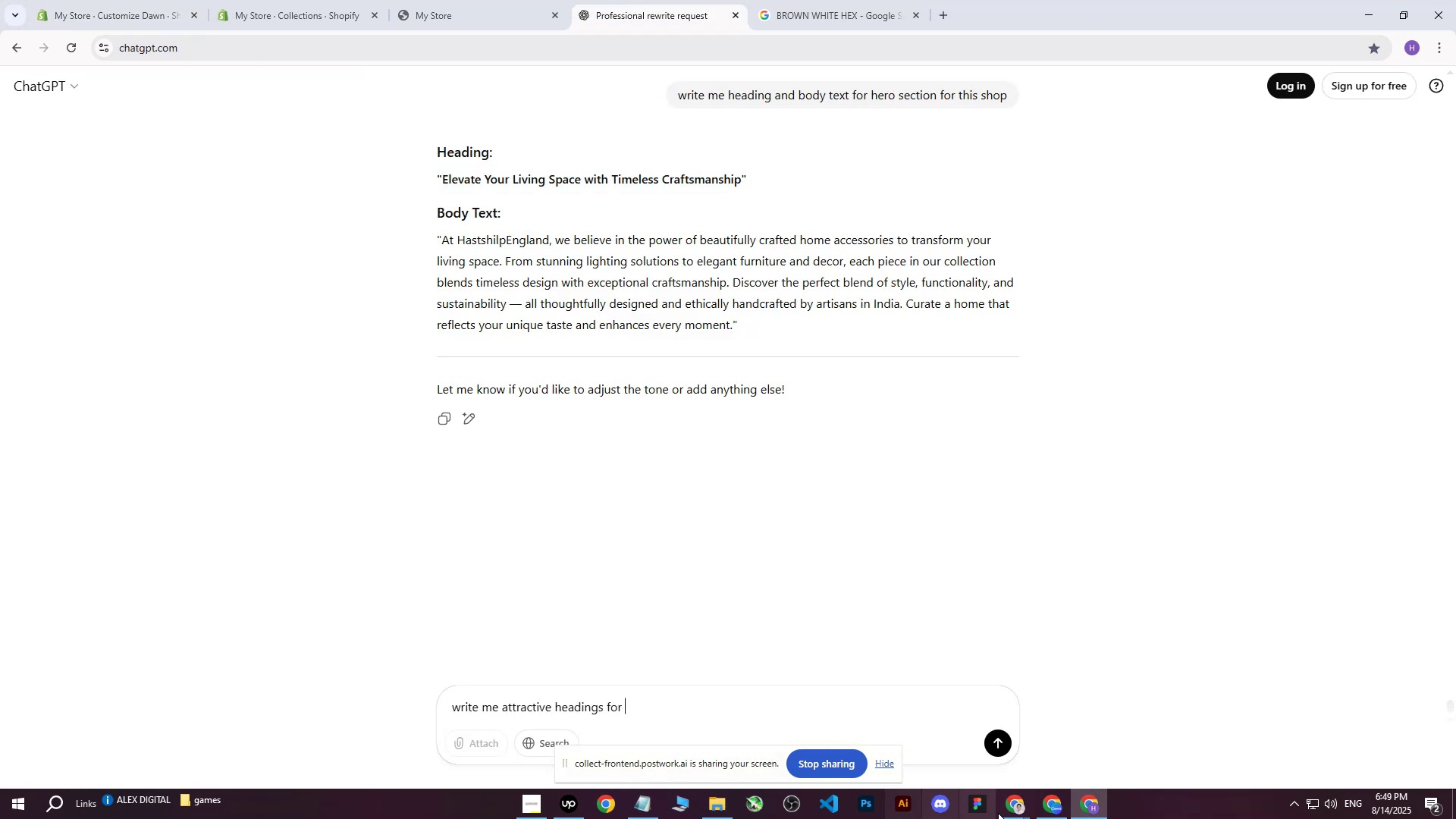 
left_click([1059, 811])
 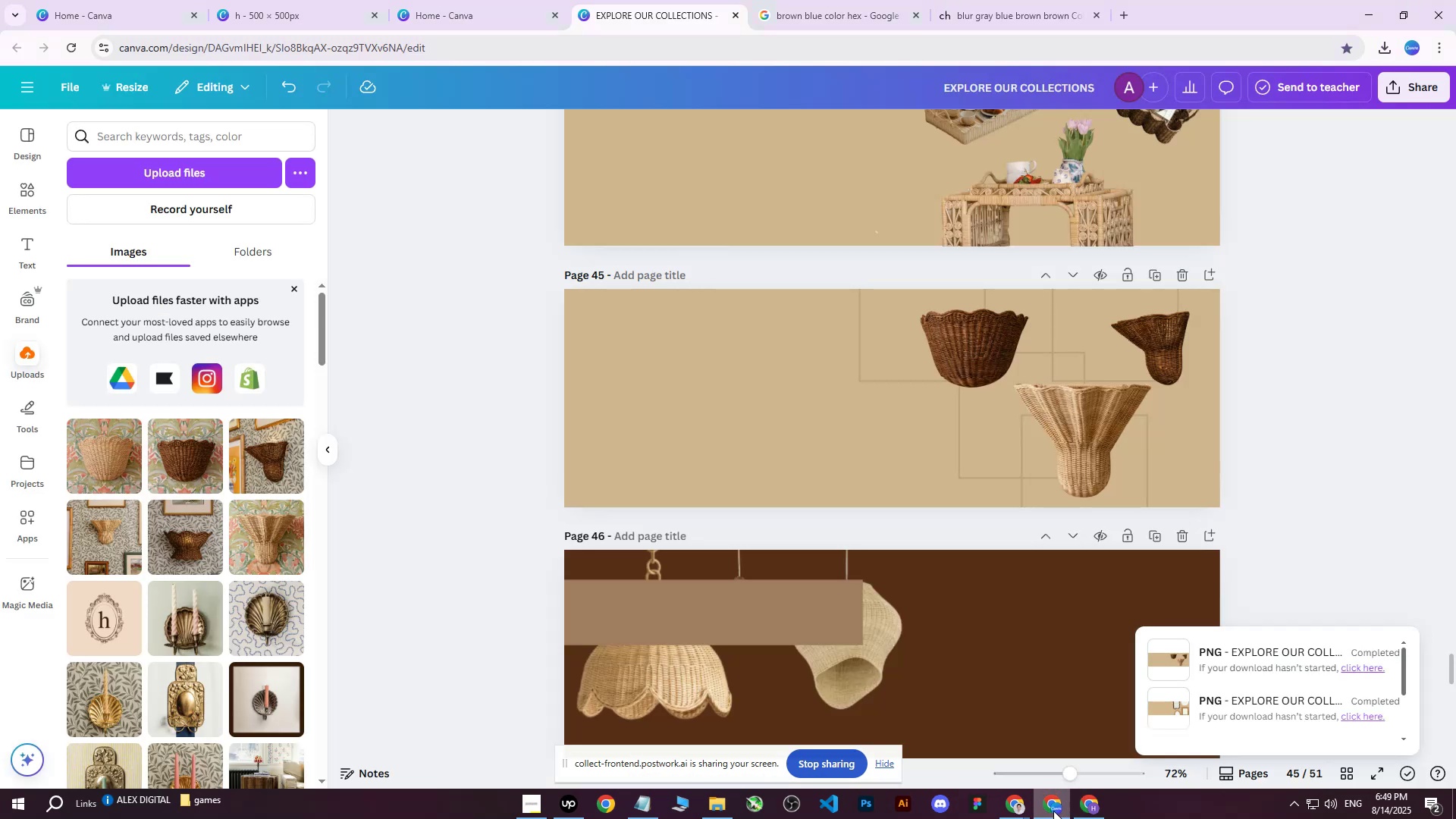 
left_click([1103, 808])
 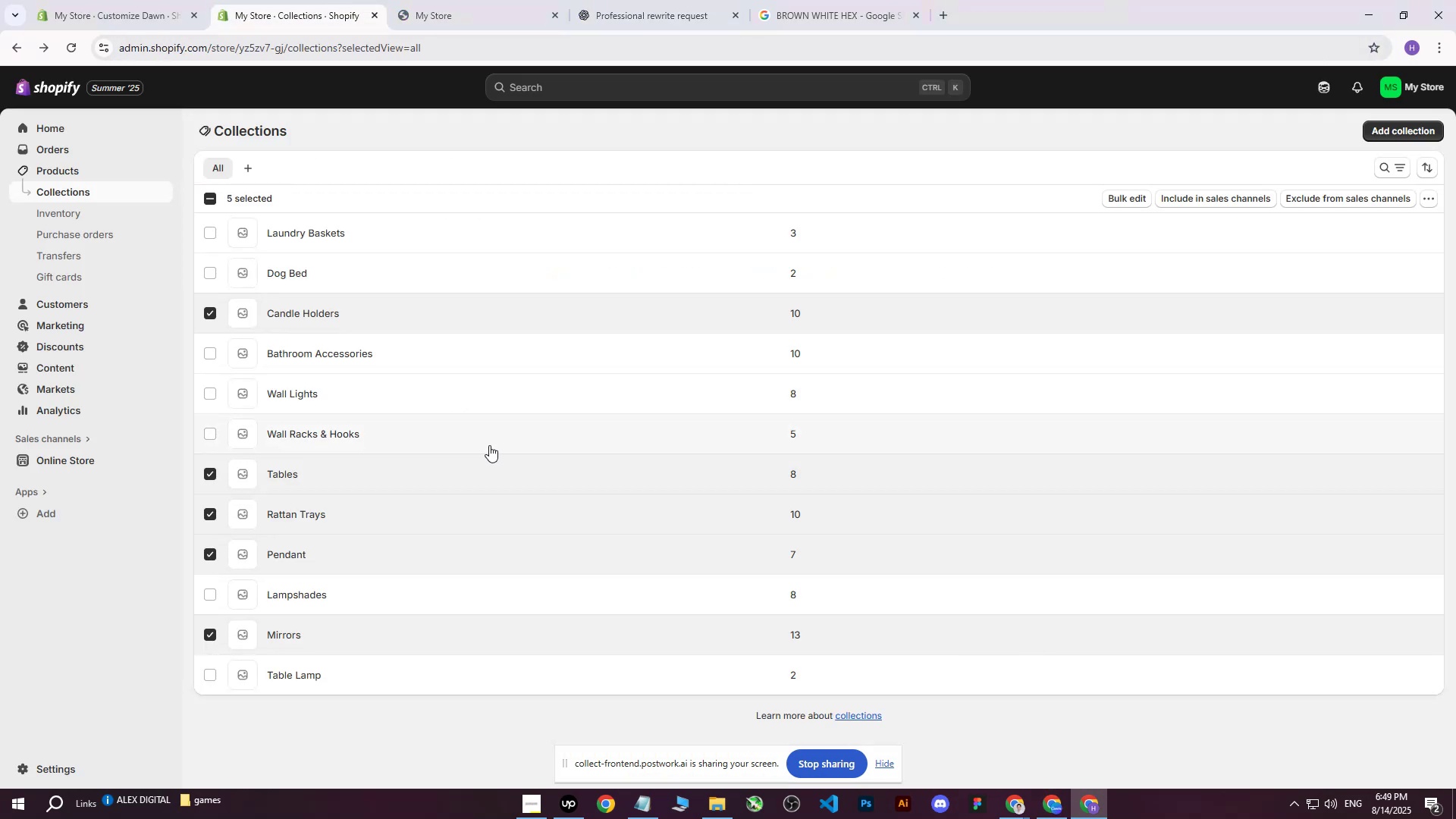 
left_click([1087, 805])
 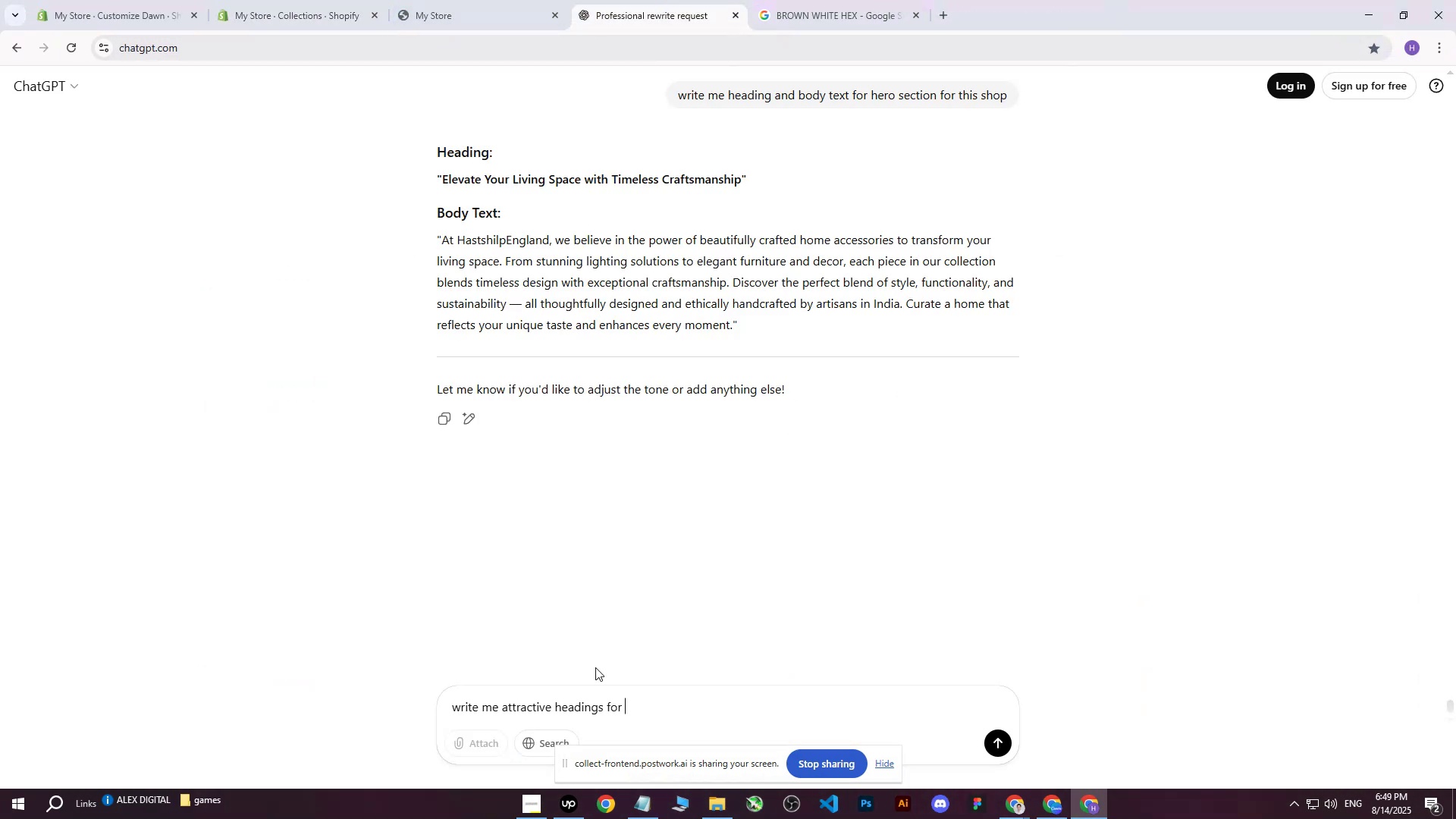 
type(lamp)
key(Backspace)
key(Backspace)
type(mp shades for this shopify store)
 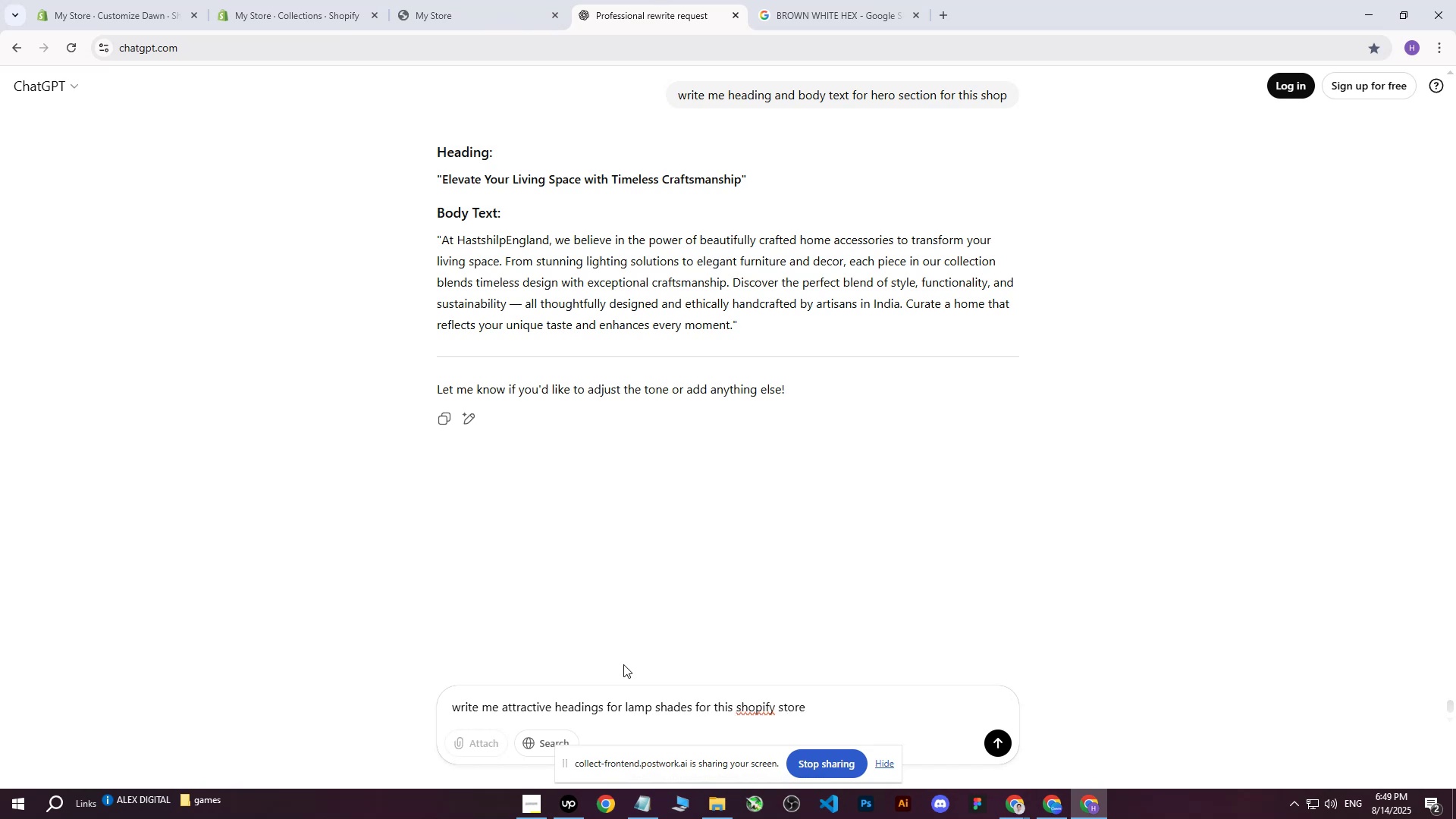 
key(Enter)
 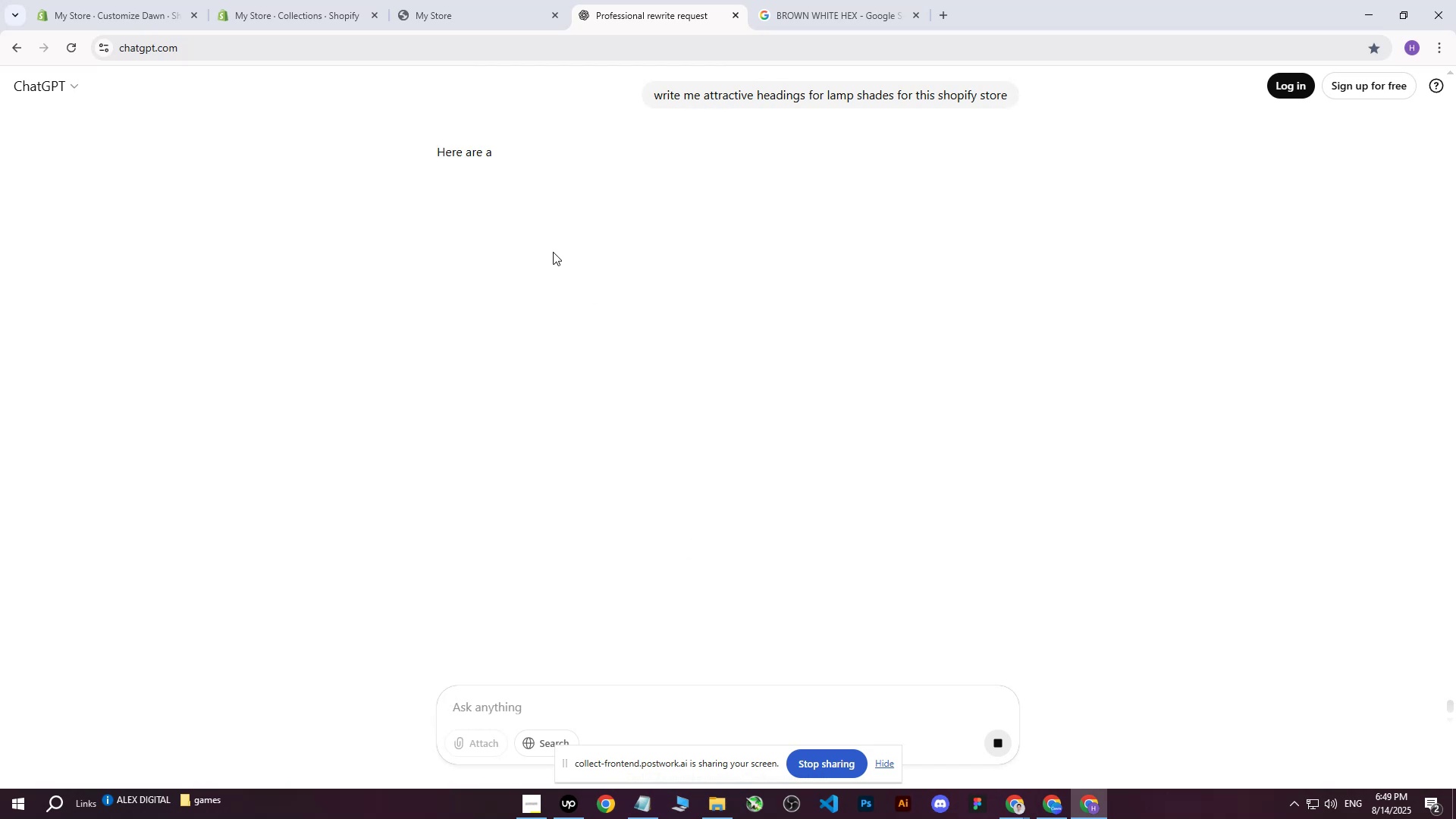 
left_click([892, 765])
 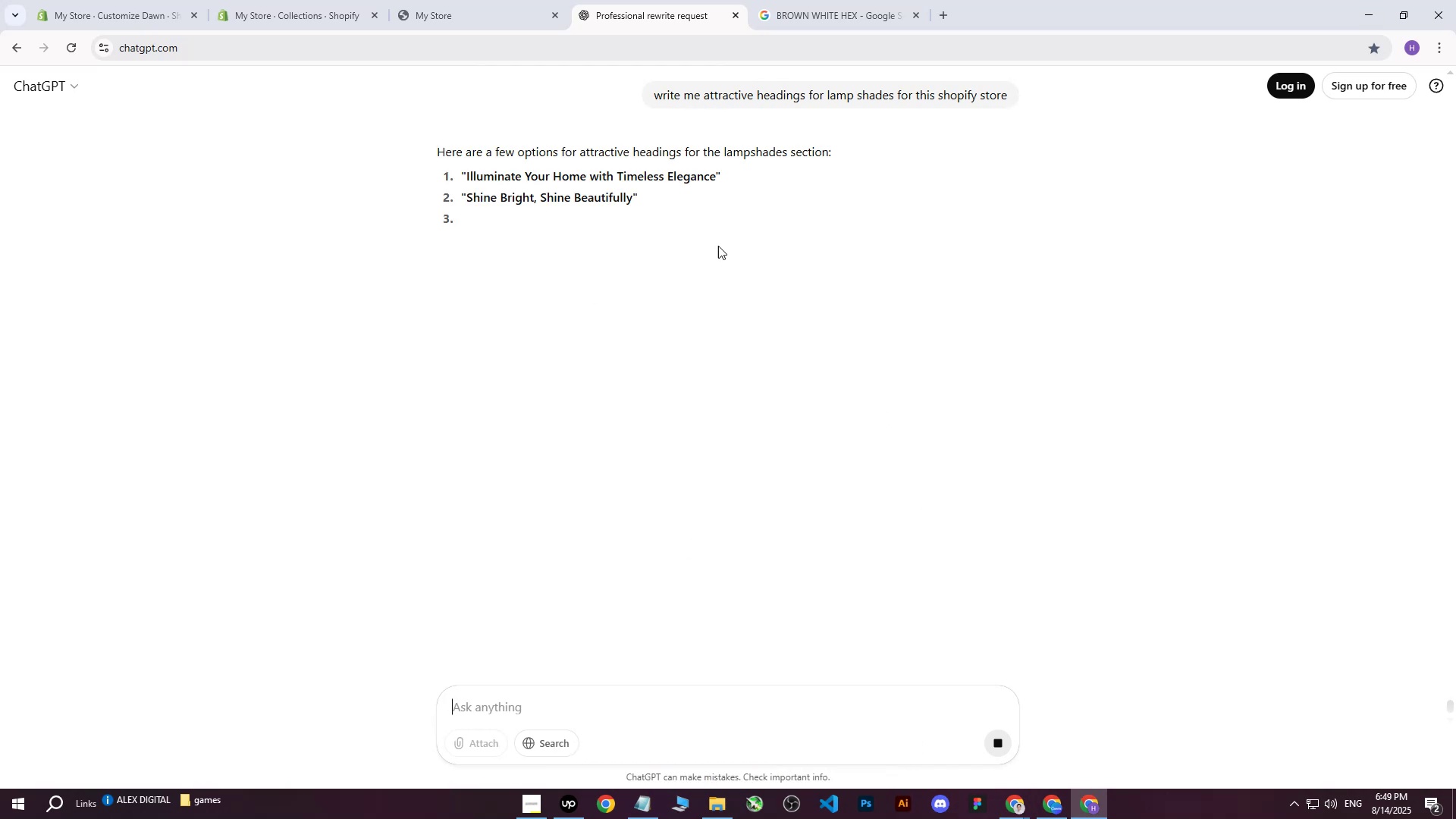 
scroll: coordinate [686, 221], scroll_direction: up, amount: 1.0
 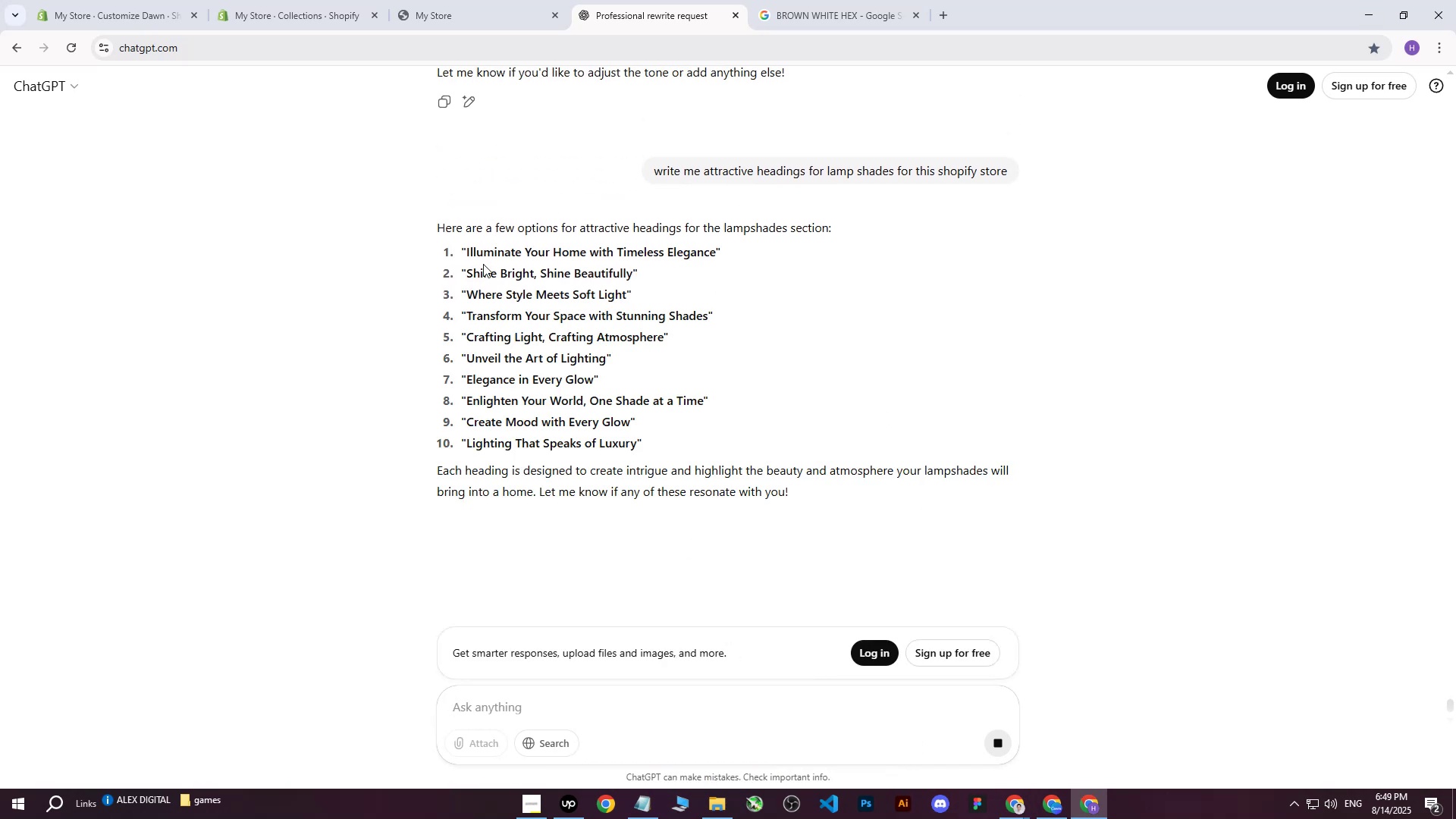 
wait(9.67)
 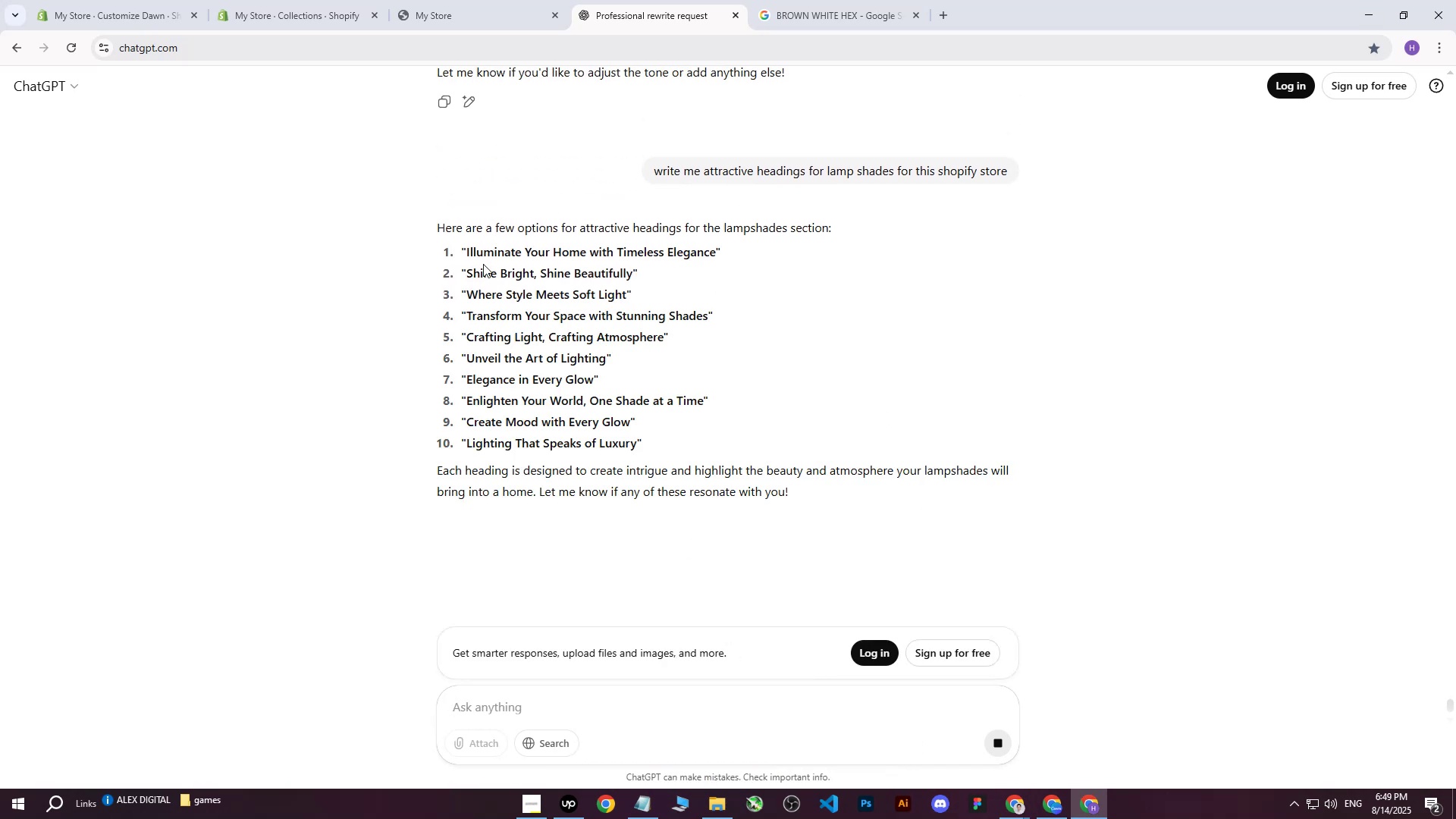 
left_click_drag(start_coordinate=[467, 424], to_coordinate=[629, 426])
 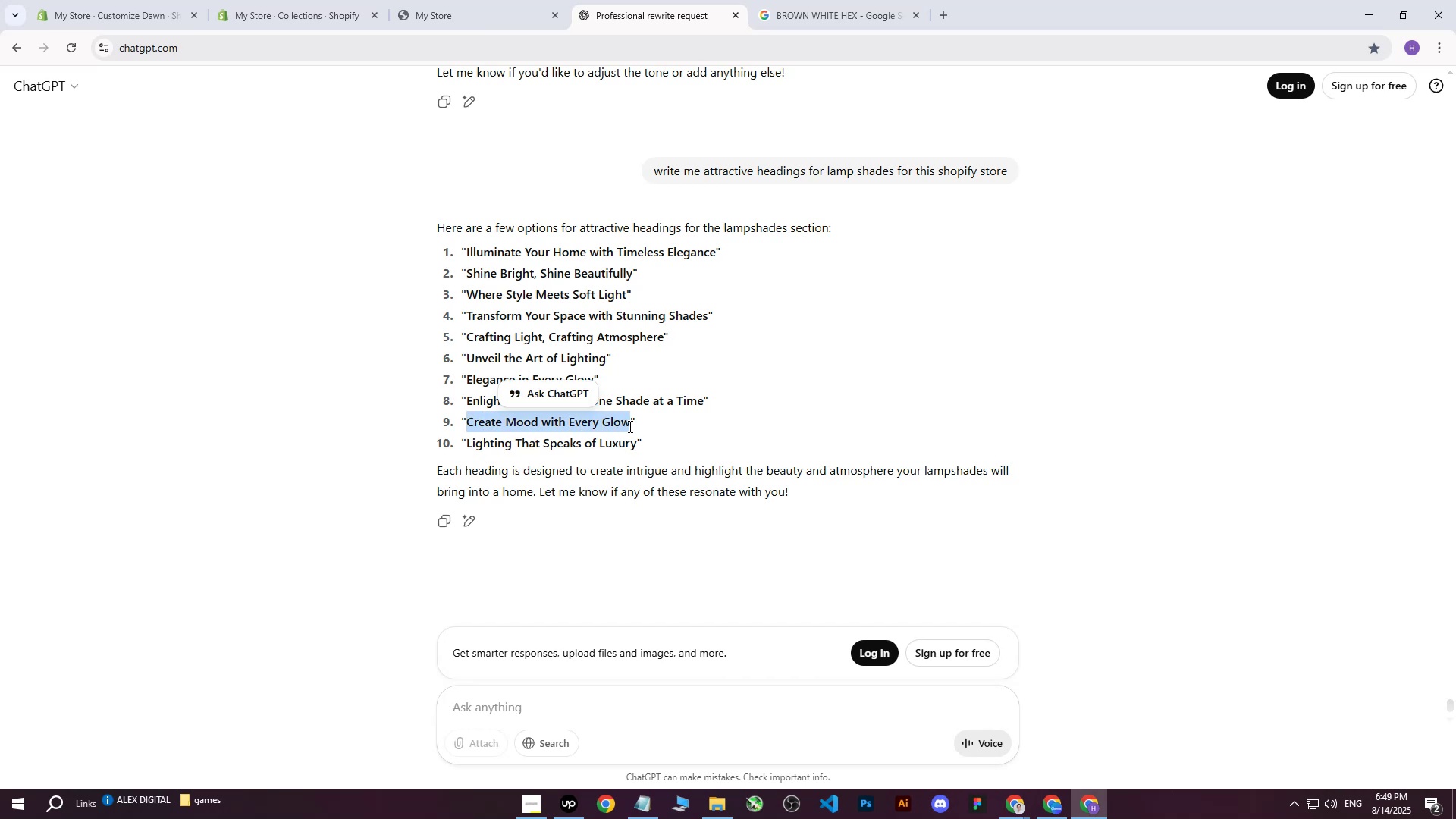 
key(Control+ControlLeft)
 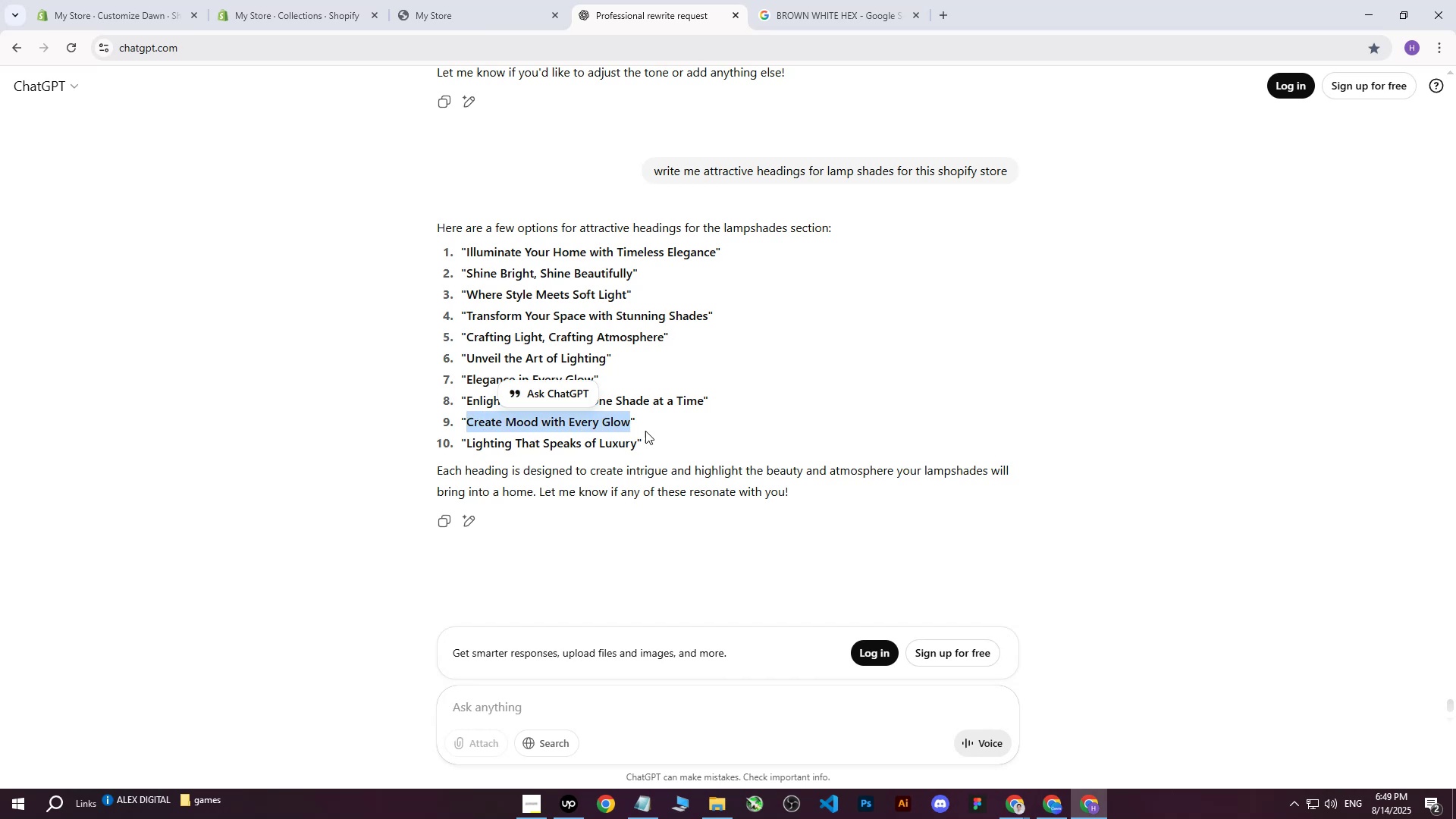 
key(Control+C)
 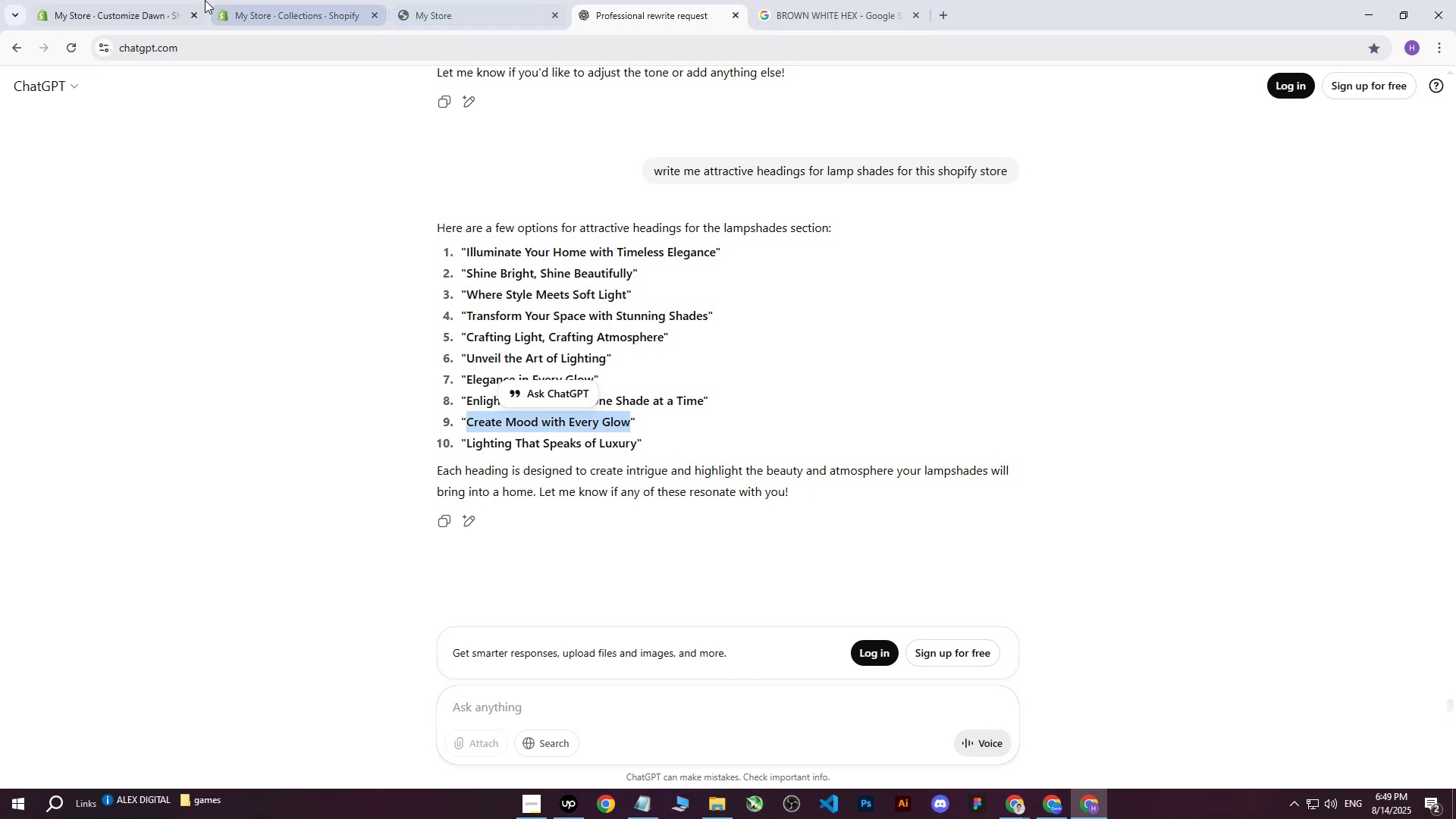 
left_click([114, 0])
 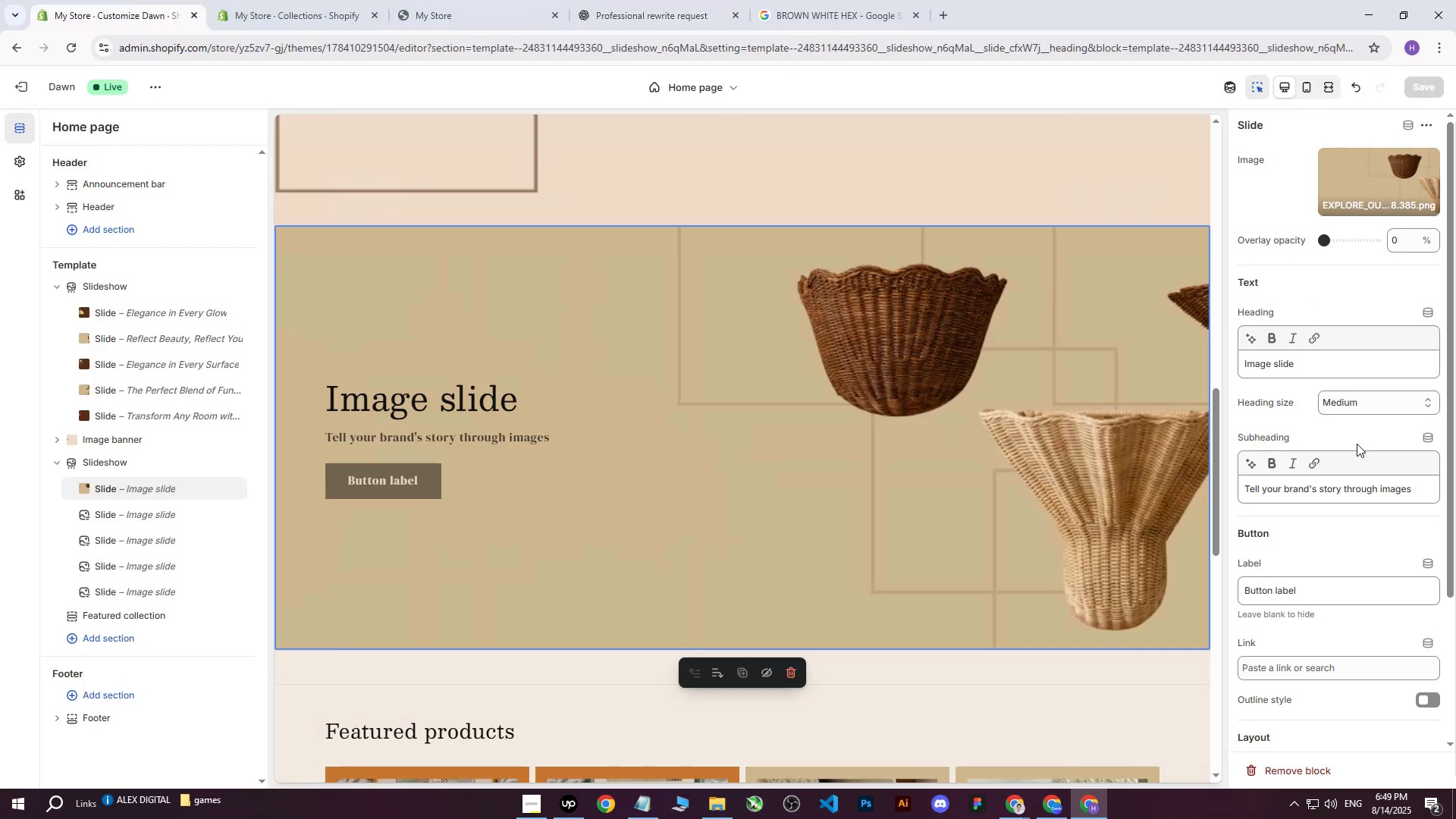 
left_click_drag(start_coordinate=[1320, 367], to_coordinate=[1152, 360])
 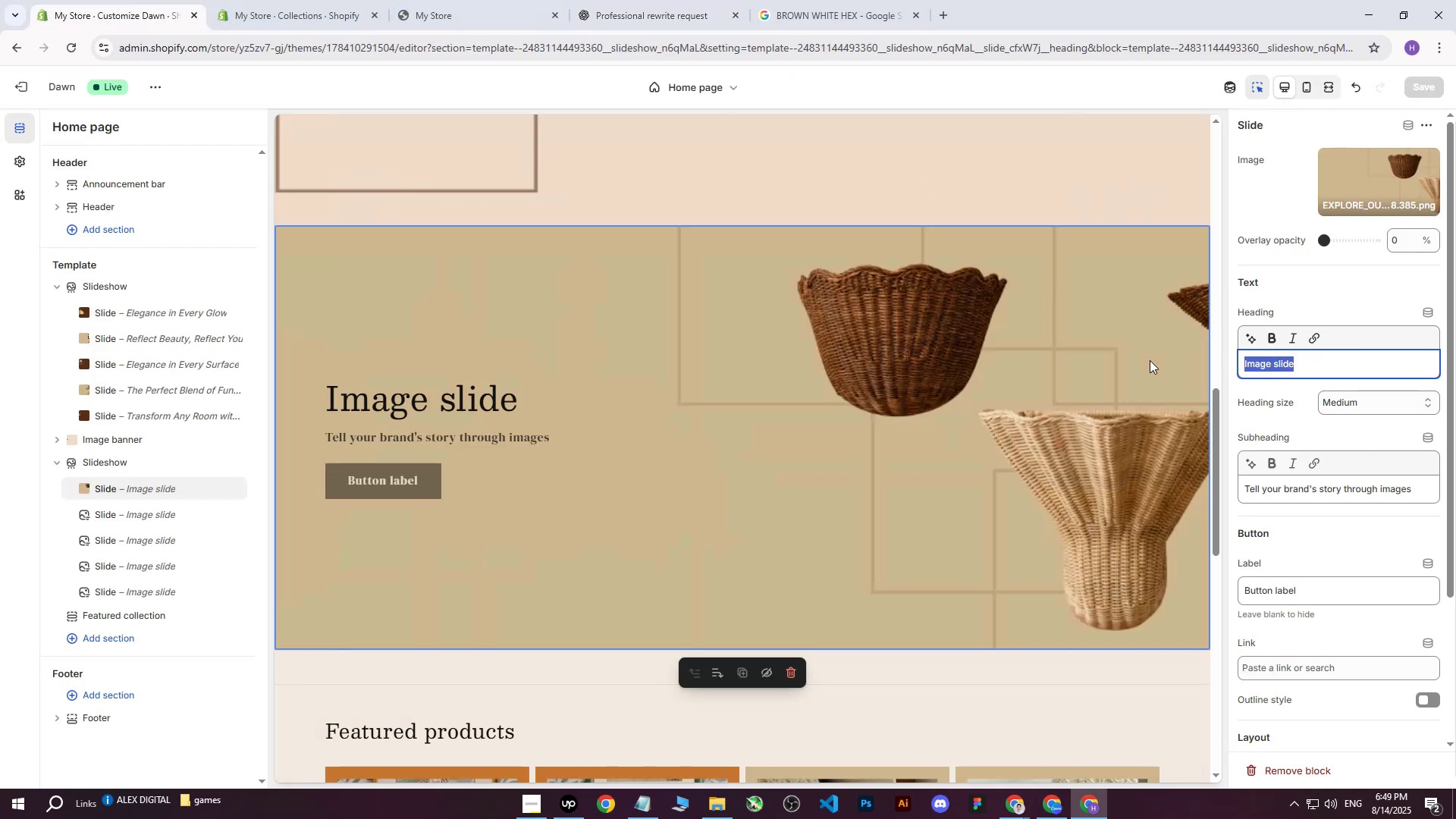 
key(Control+ControlLeft)
 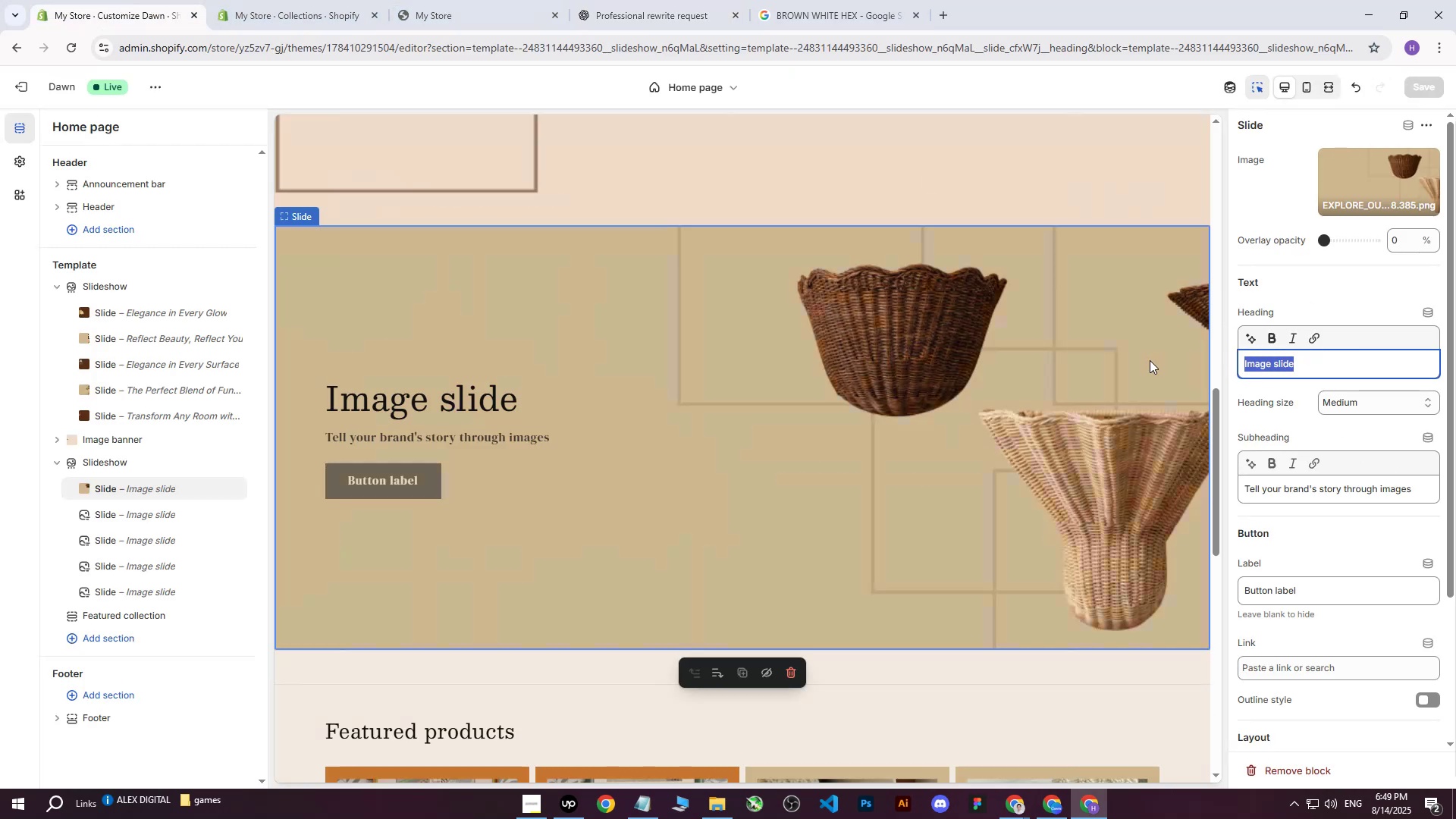 
key(Control+V)
 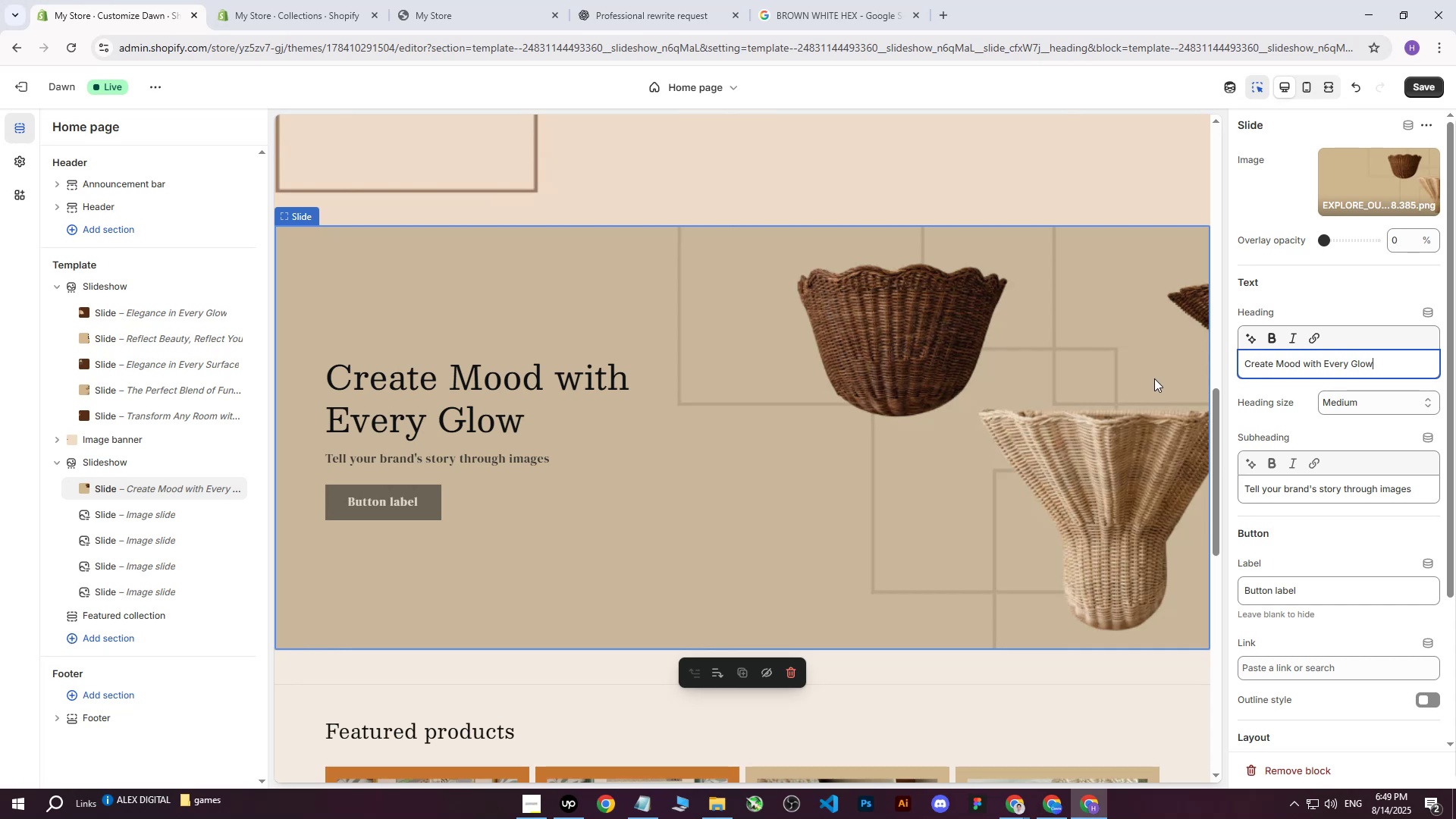 
scroll: coordinate [783, 418], scroll_direction: up, amount: 2.0
 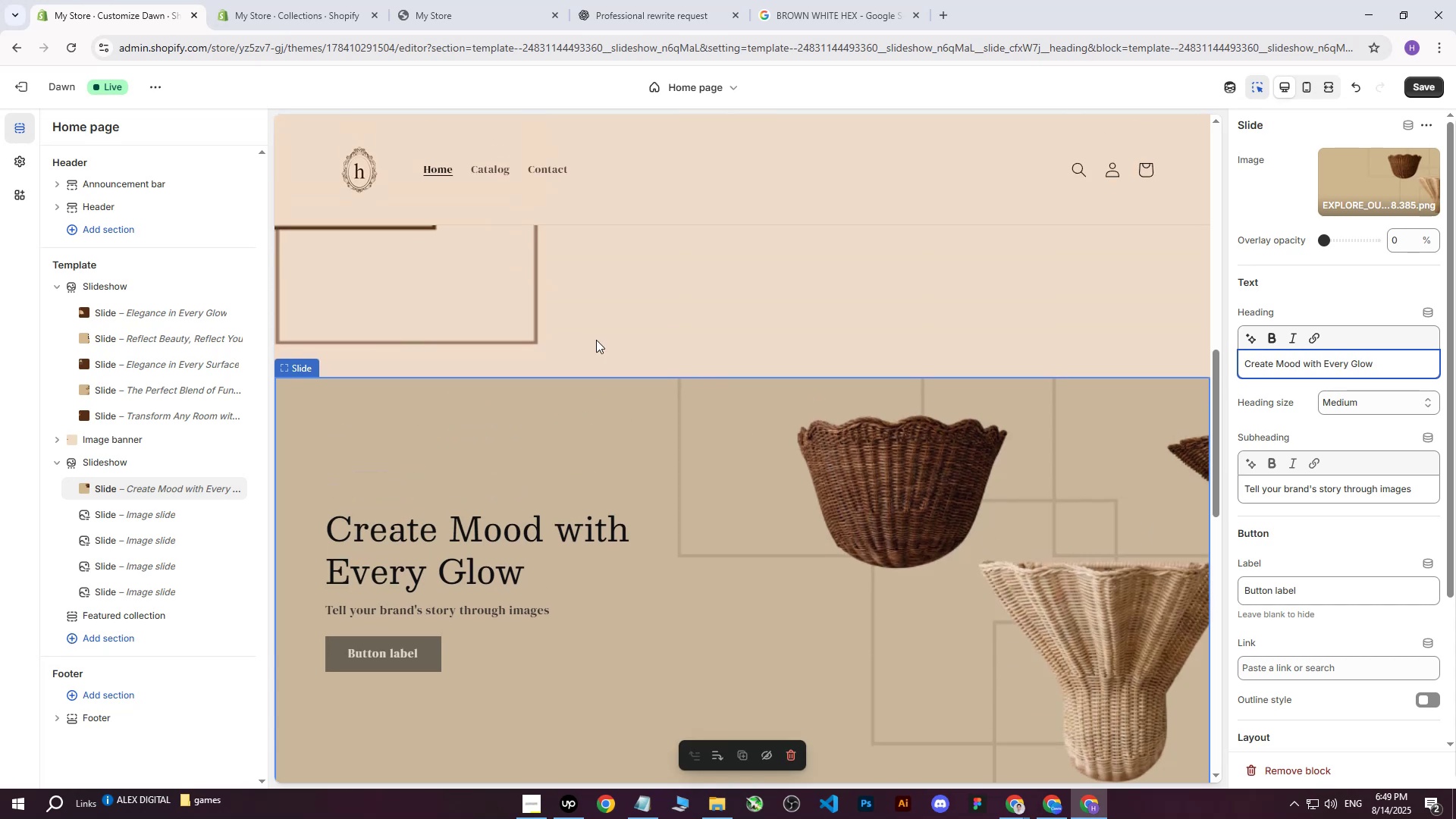 
left_click([665, 301])
 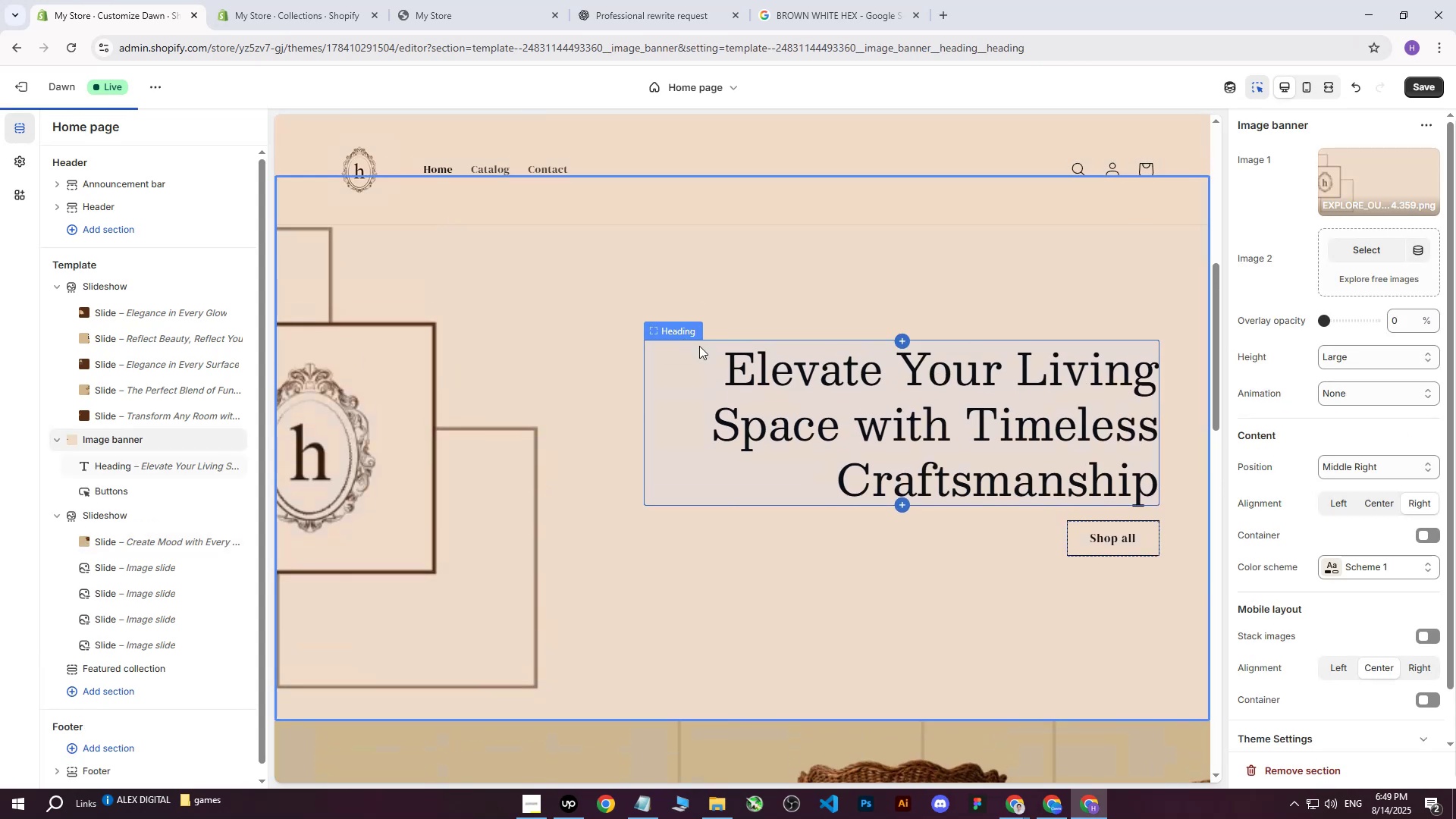 
scroll: coordinate [754, 410], scroll_direction: down, amount: 3.0
 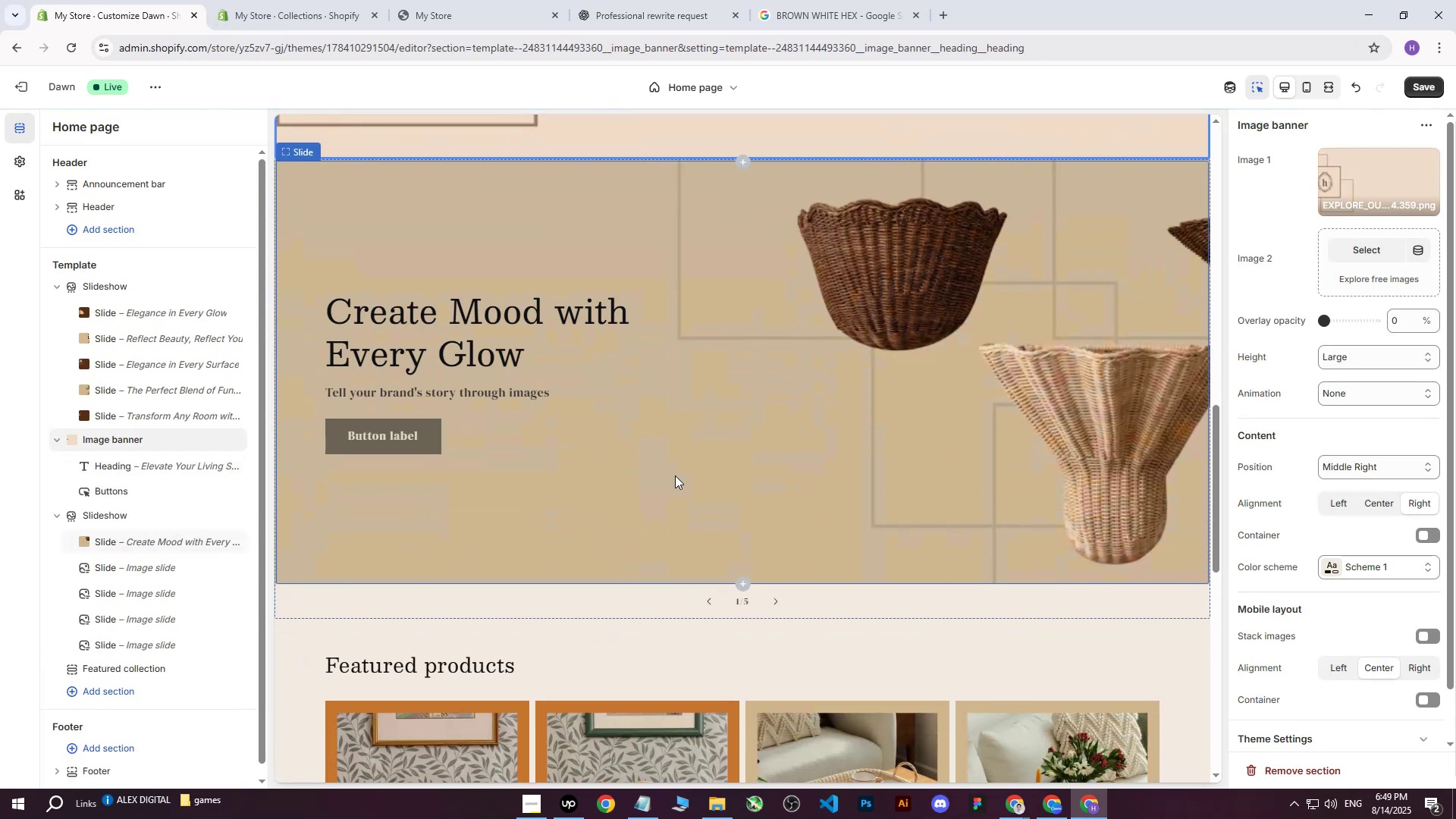 
scroll: coordinate [855, 388], scroll_direction: up, amount: 3.0
 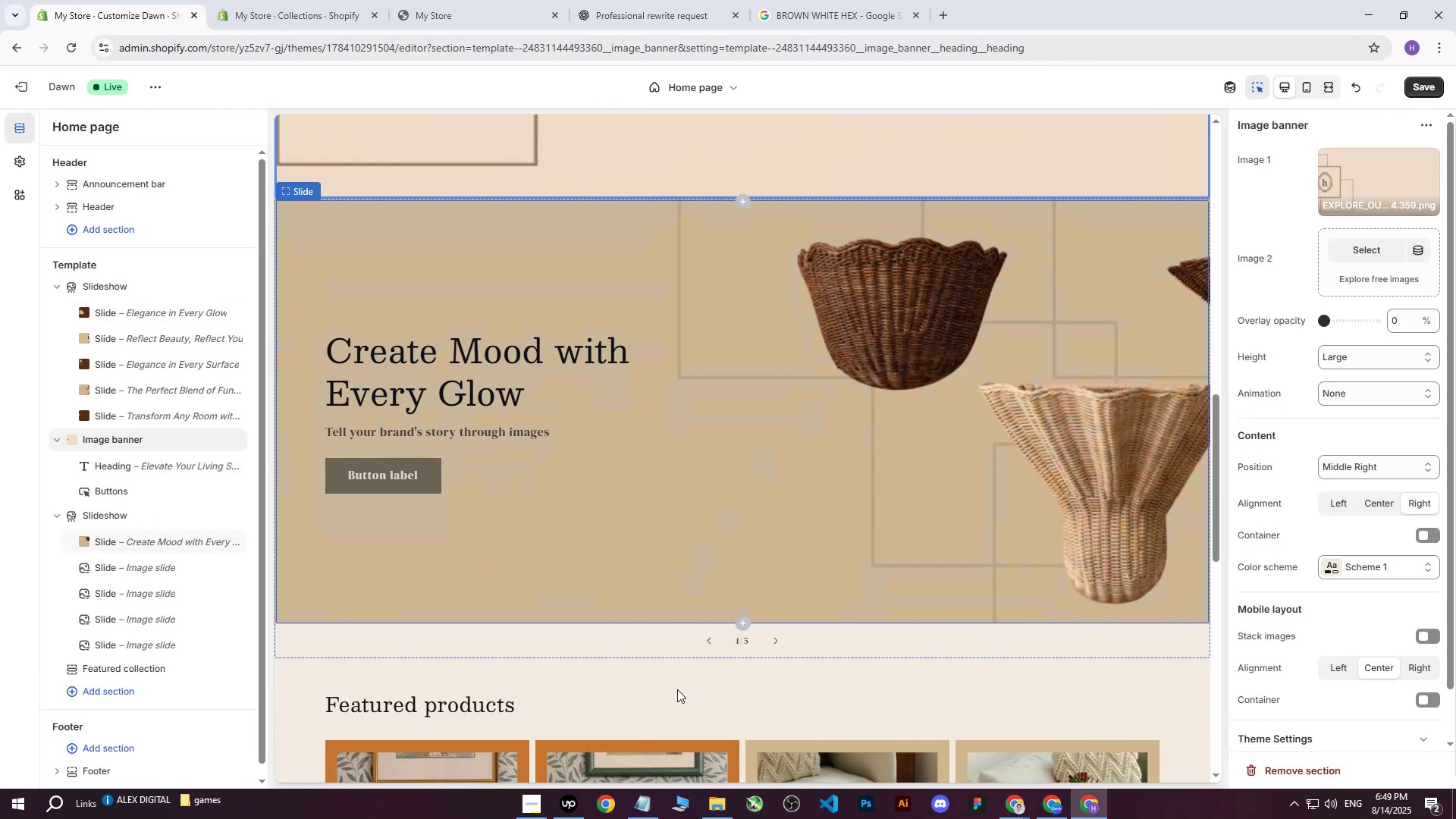 
left_click([676, 690])
 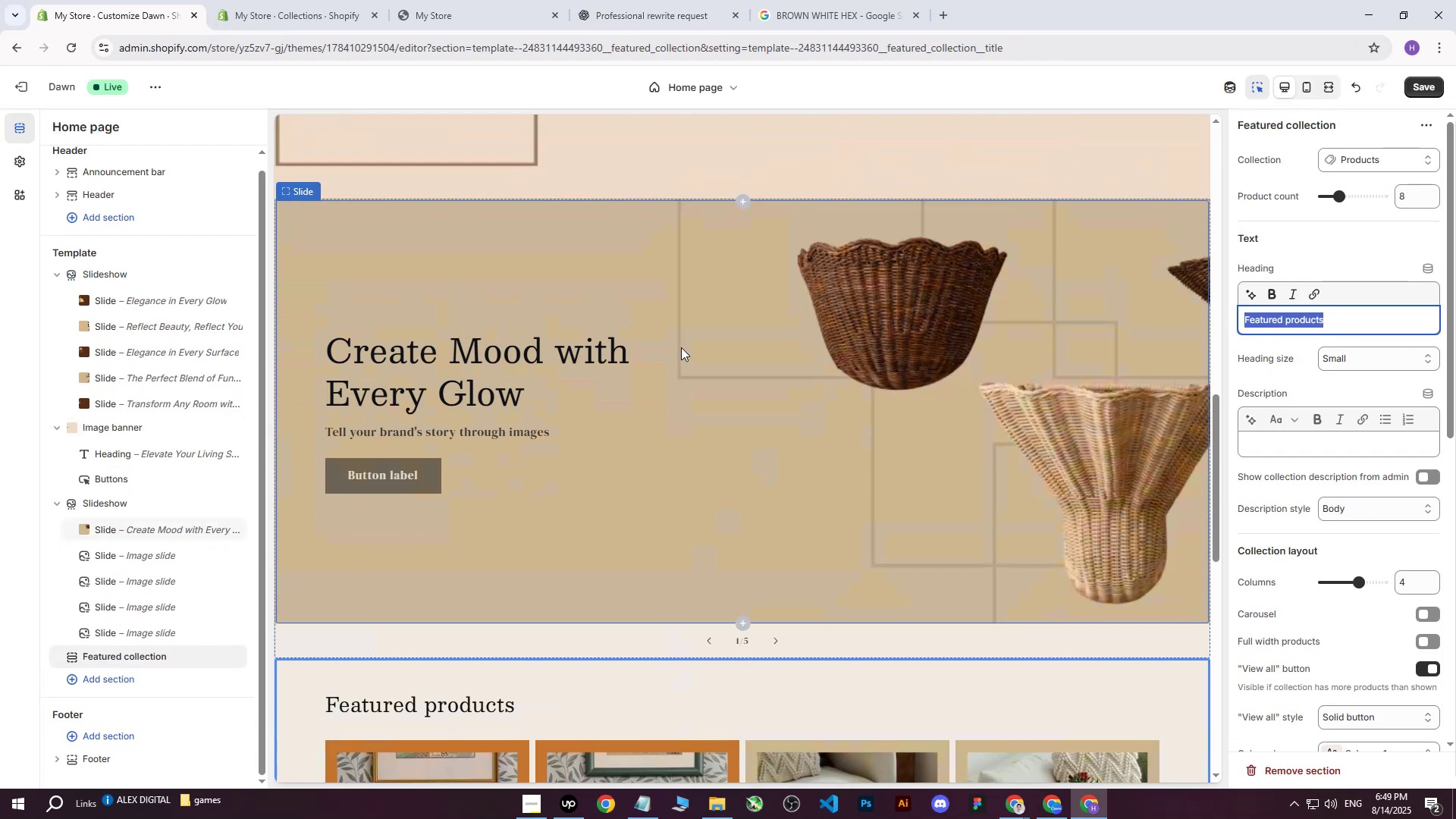 
left_click([494, 368])
 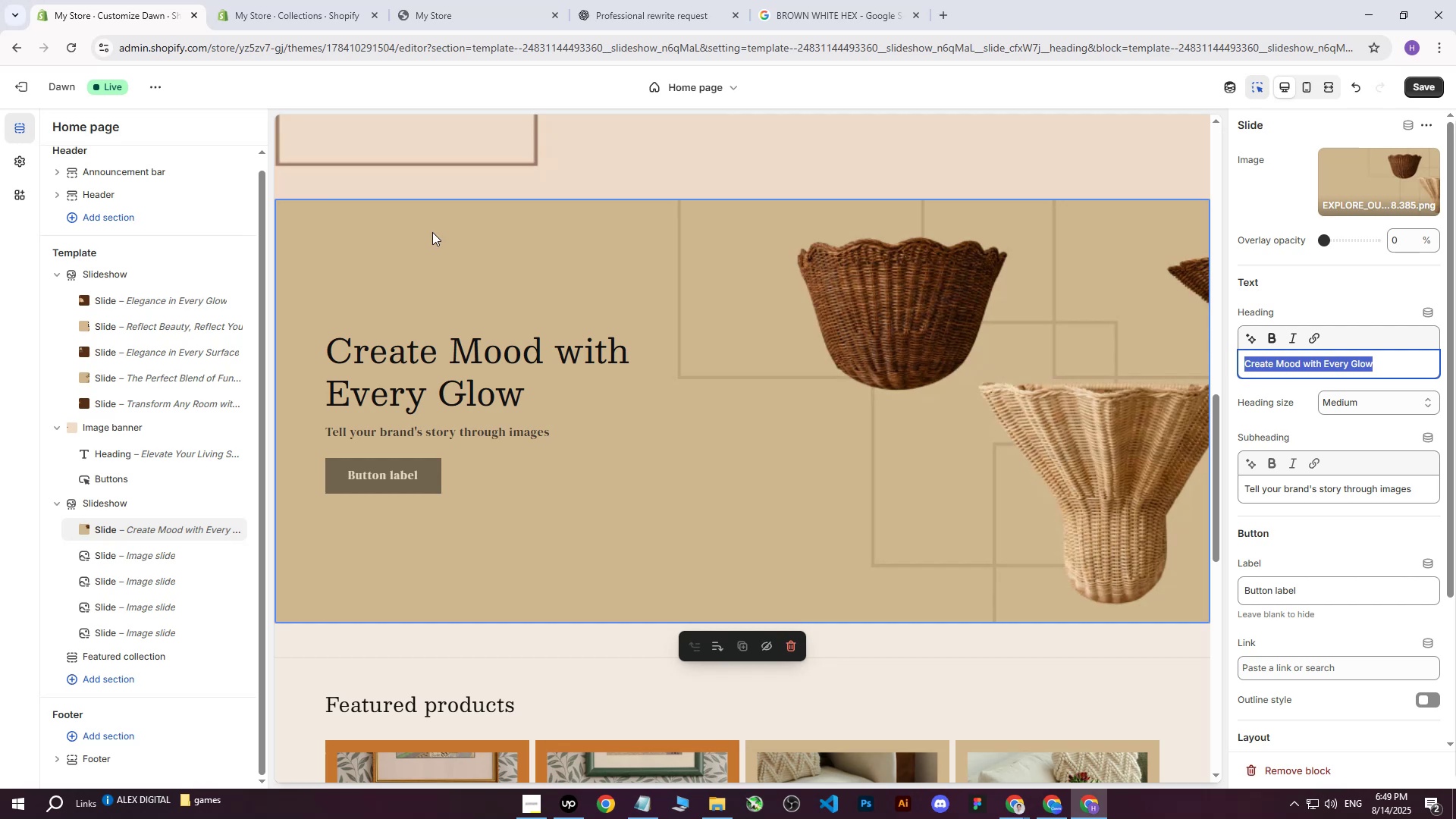 
left_click([632, 0])
 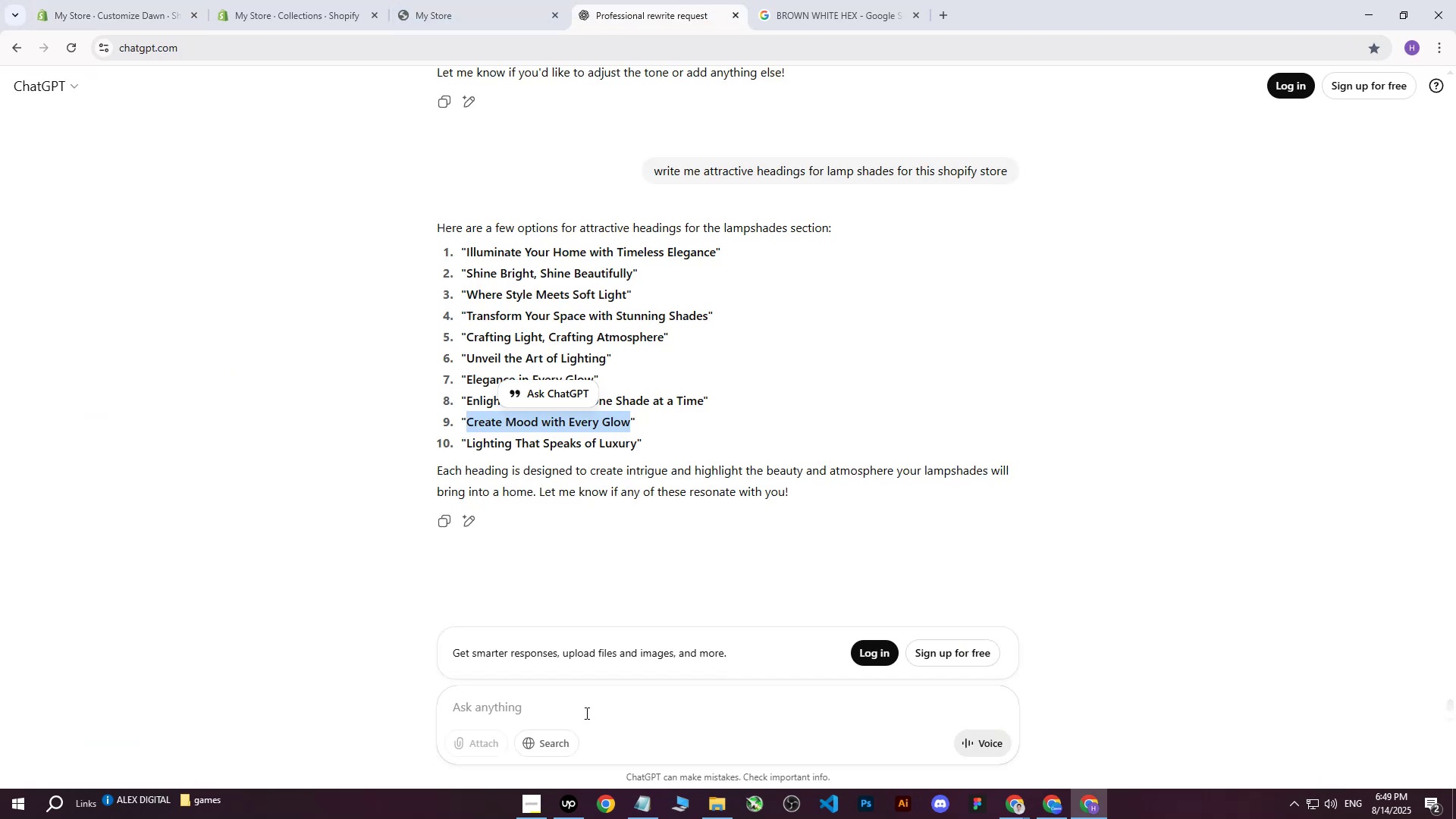 
left_click([578, 707])
 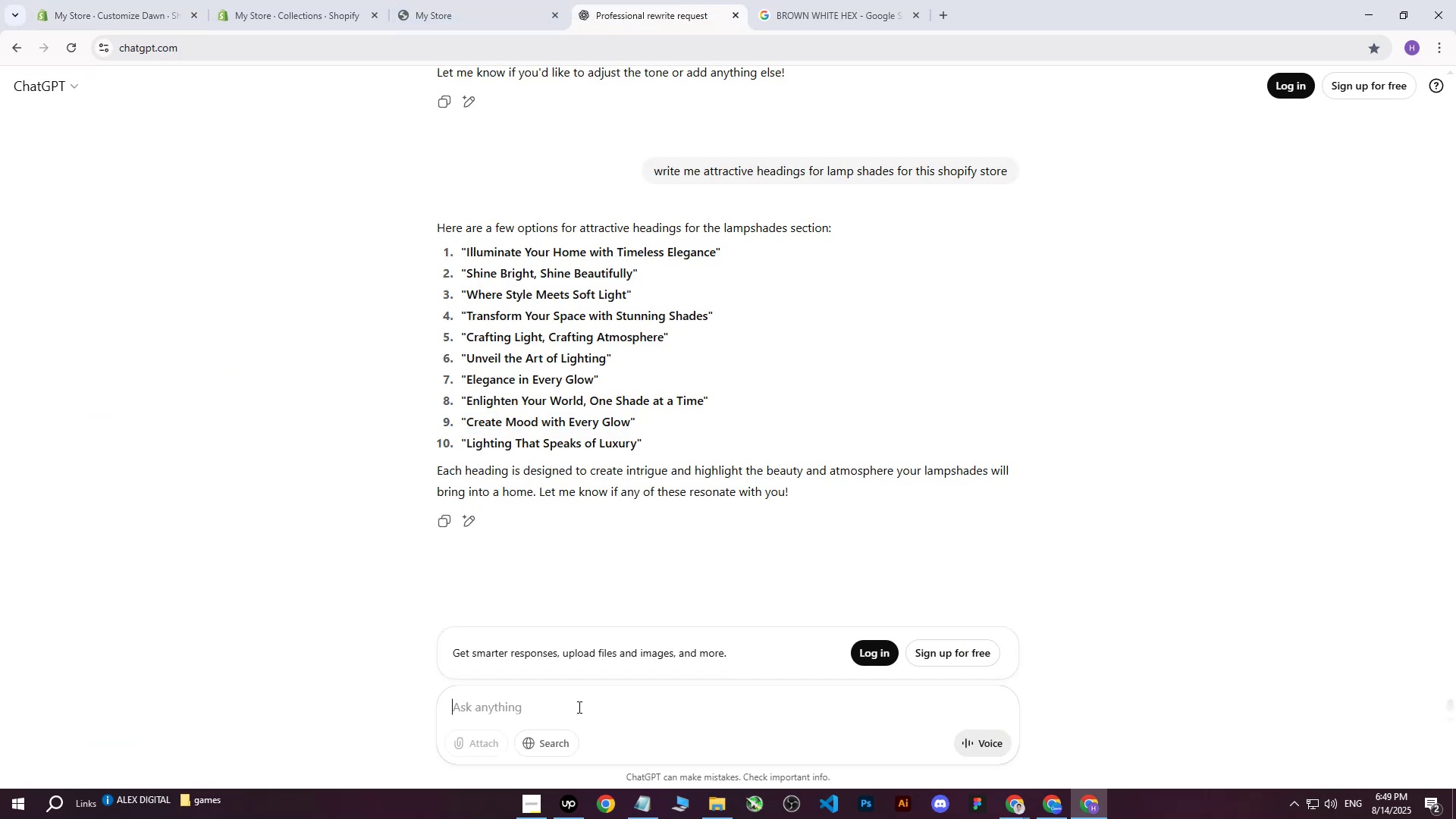 
type(write me subheading for this )
 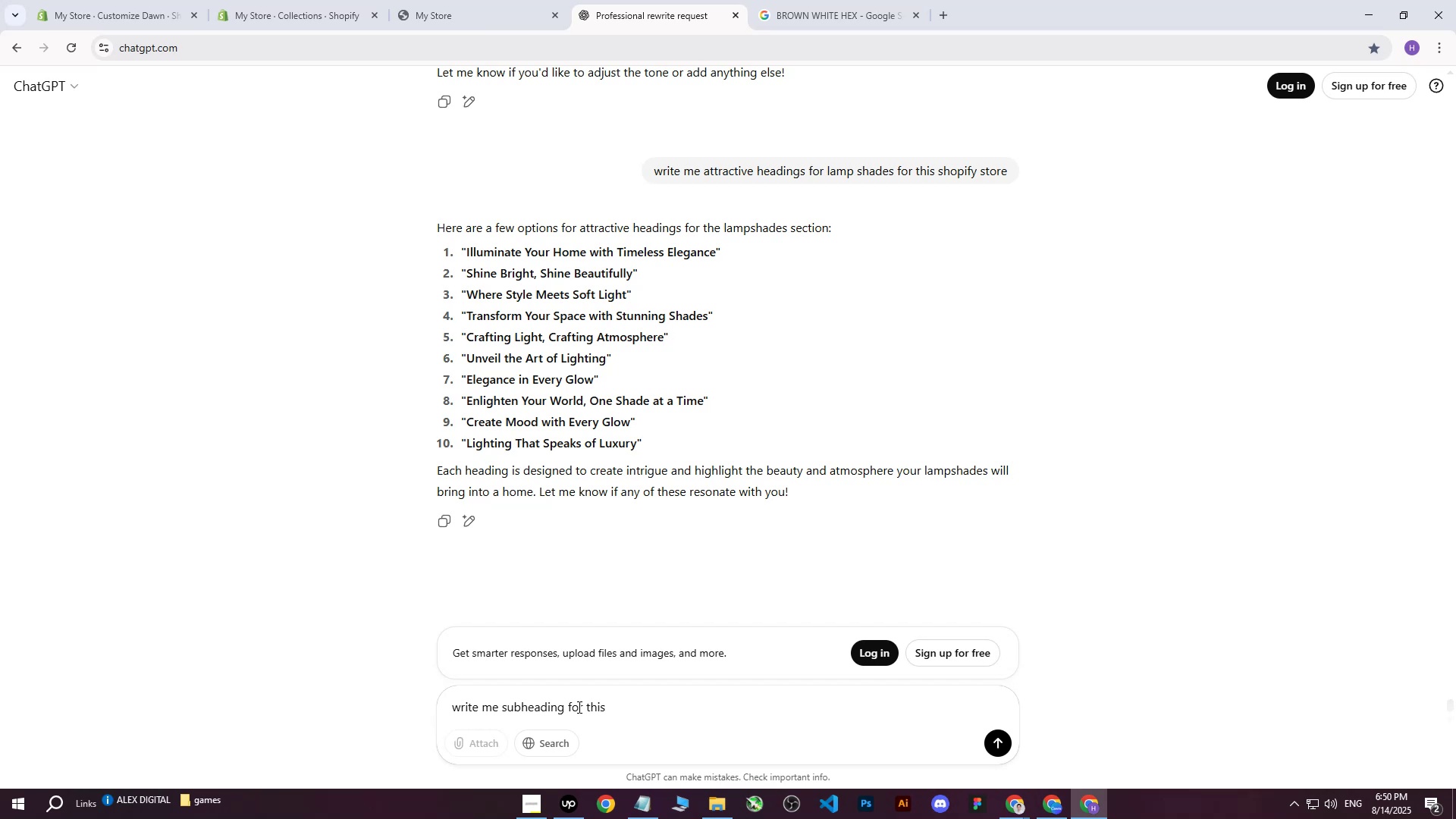 
wait(9.15)
 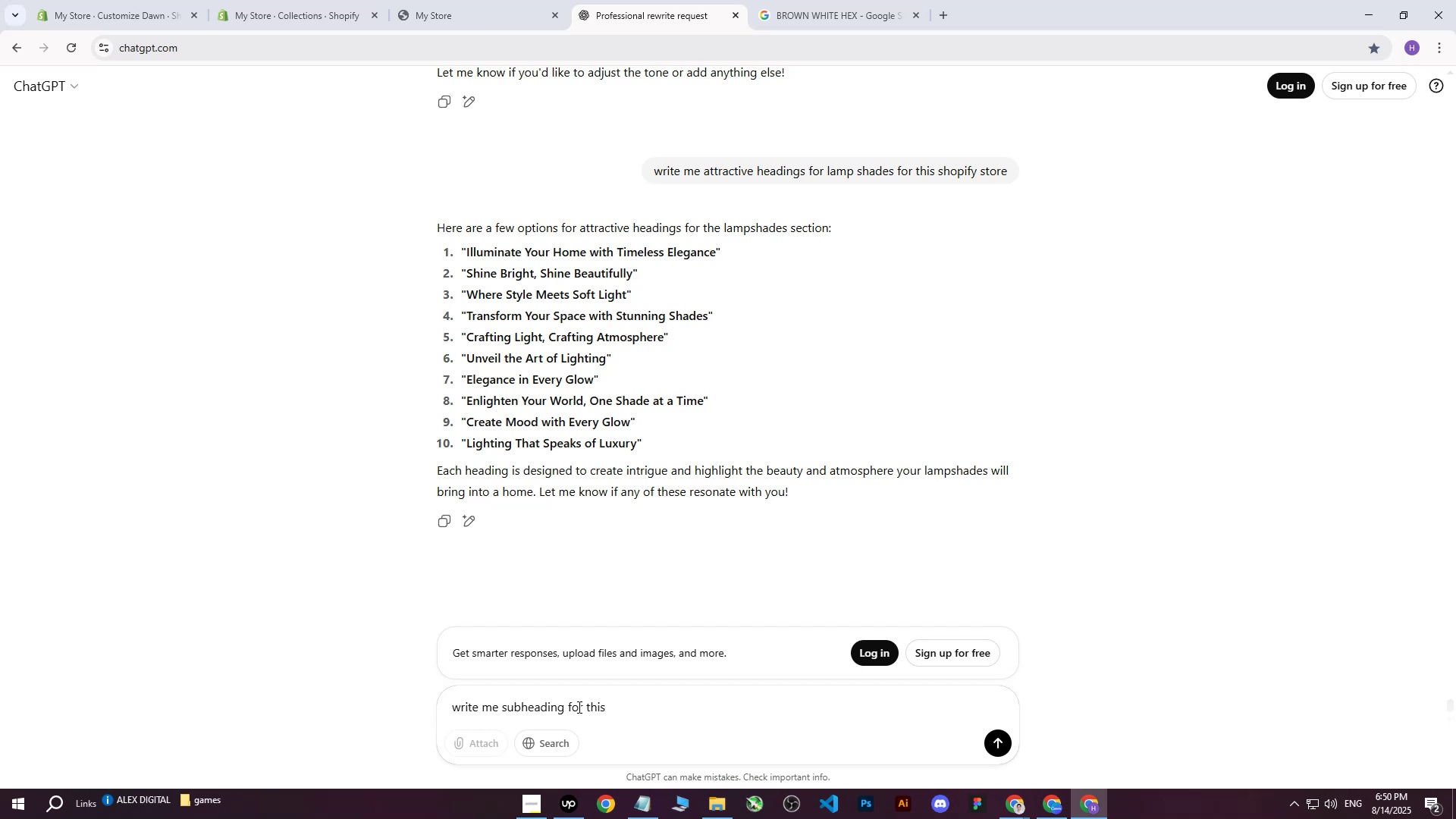 
type(hae)
key(Backspace)
key(Backspace)
type(eading : )
 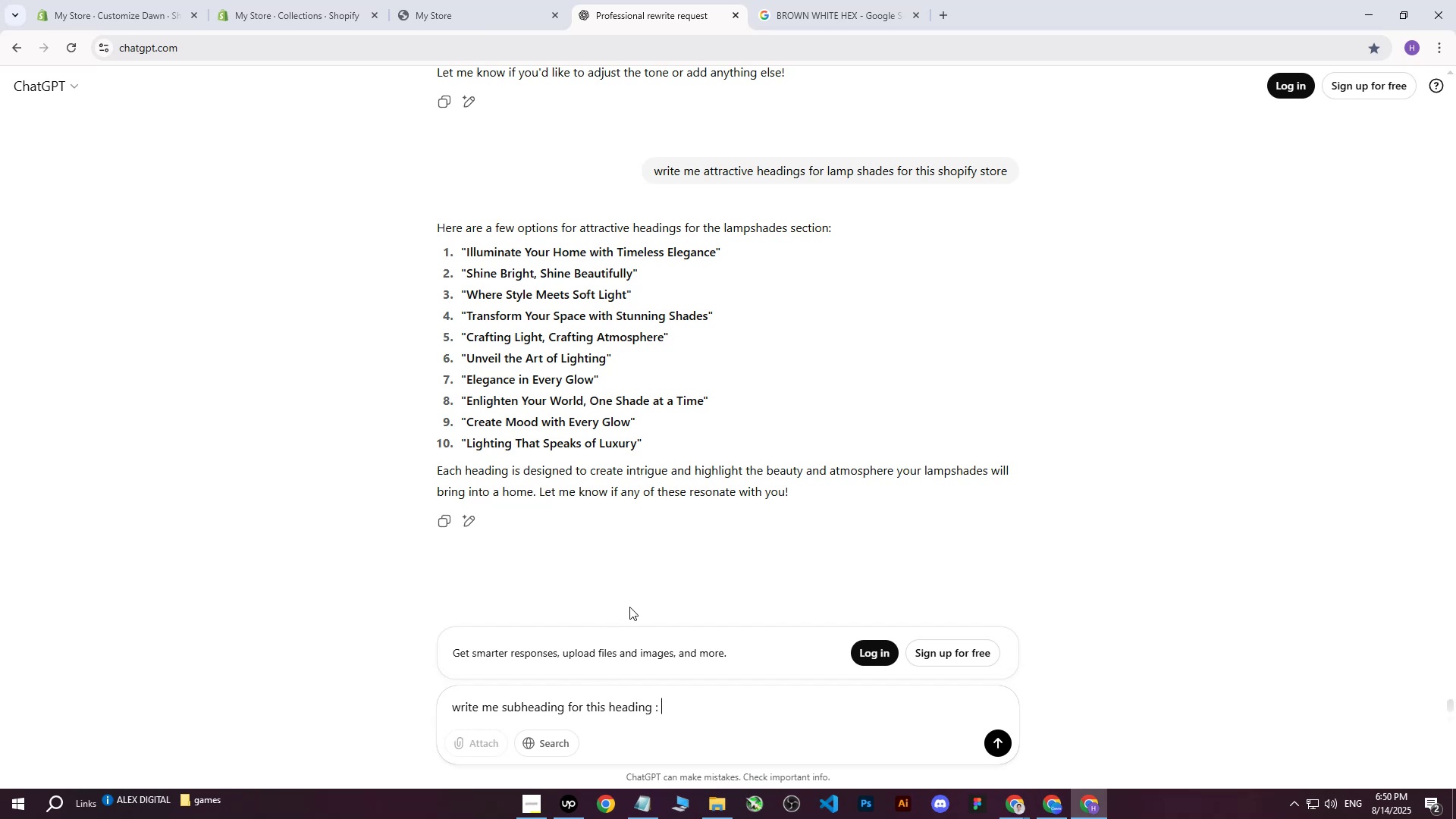 
key(Control+ControlLeft)
 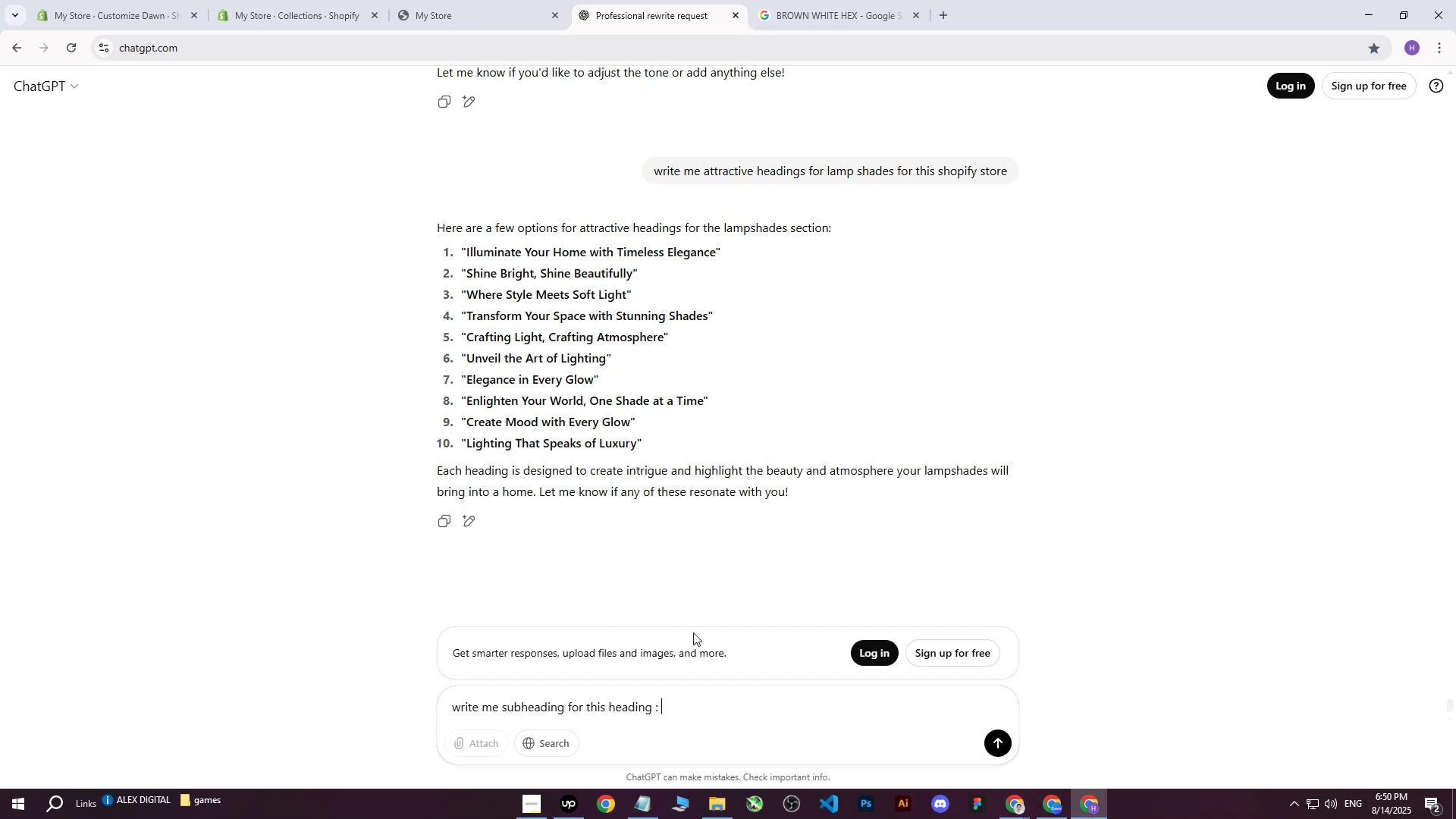 
key(Control+V)
 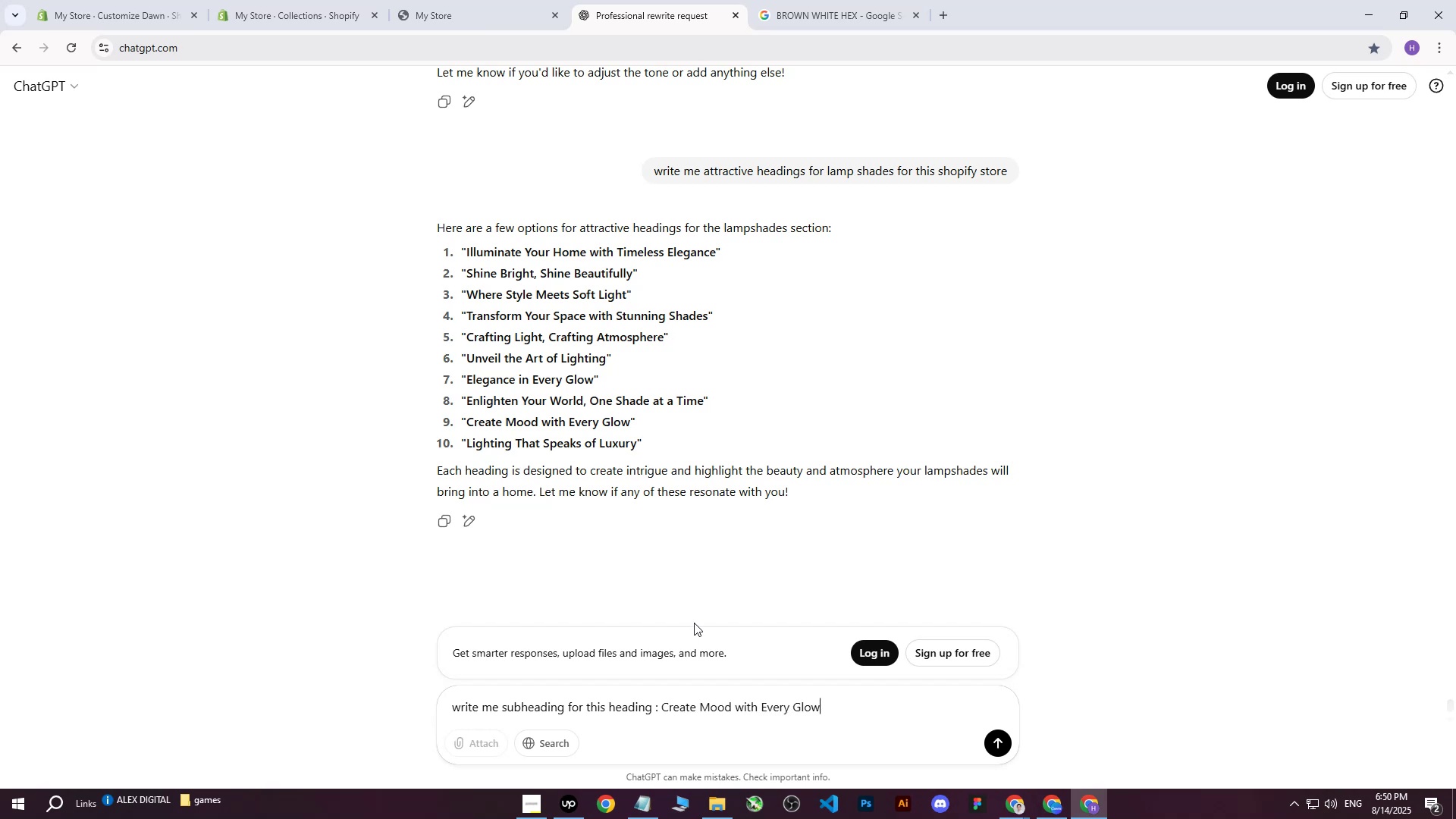 
key(Enter)
 